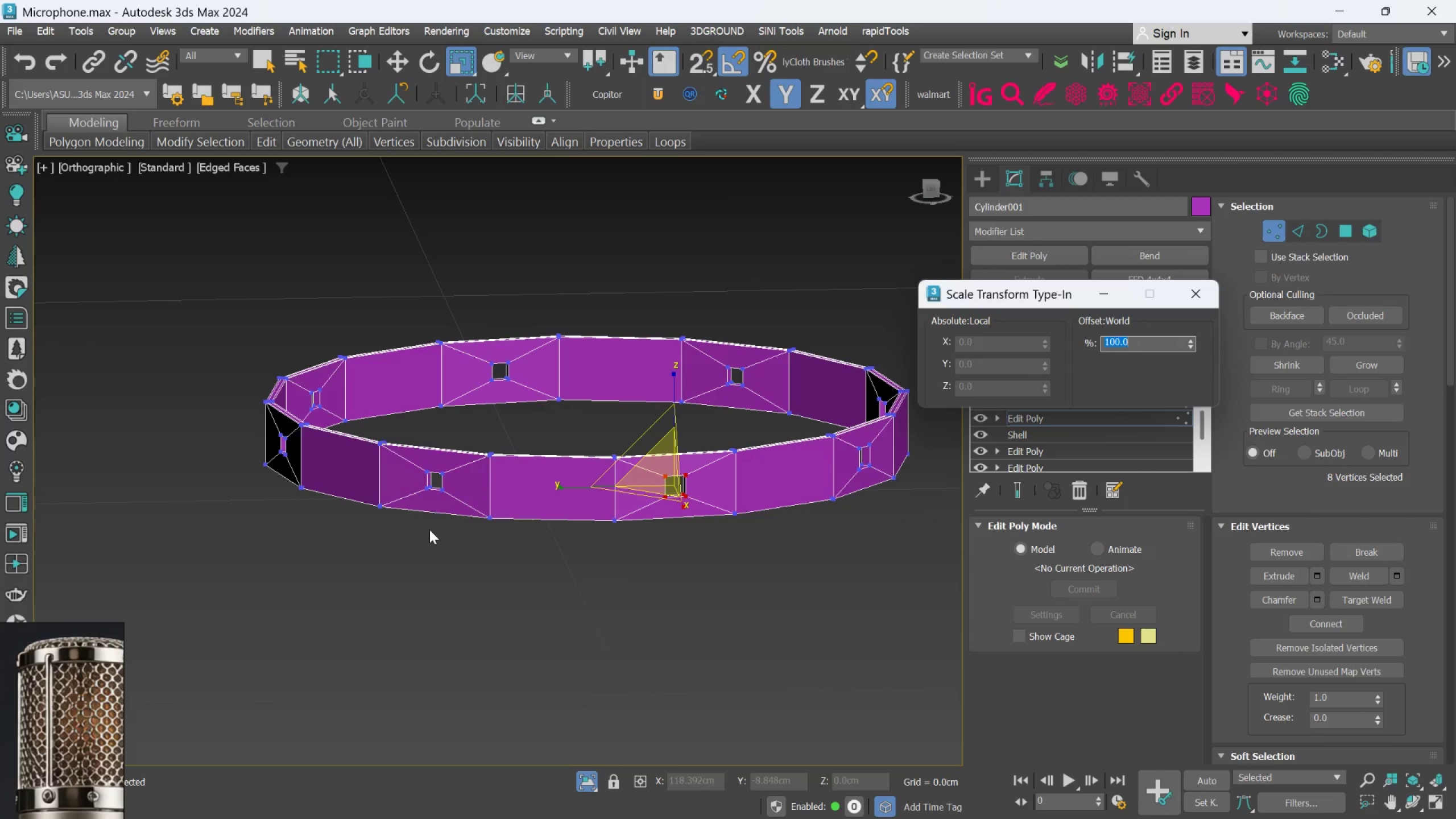 
hold_key(key=AltLeft, duration=0.56)
 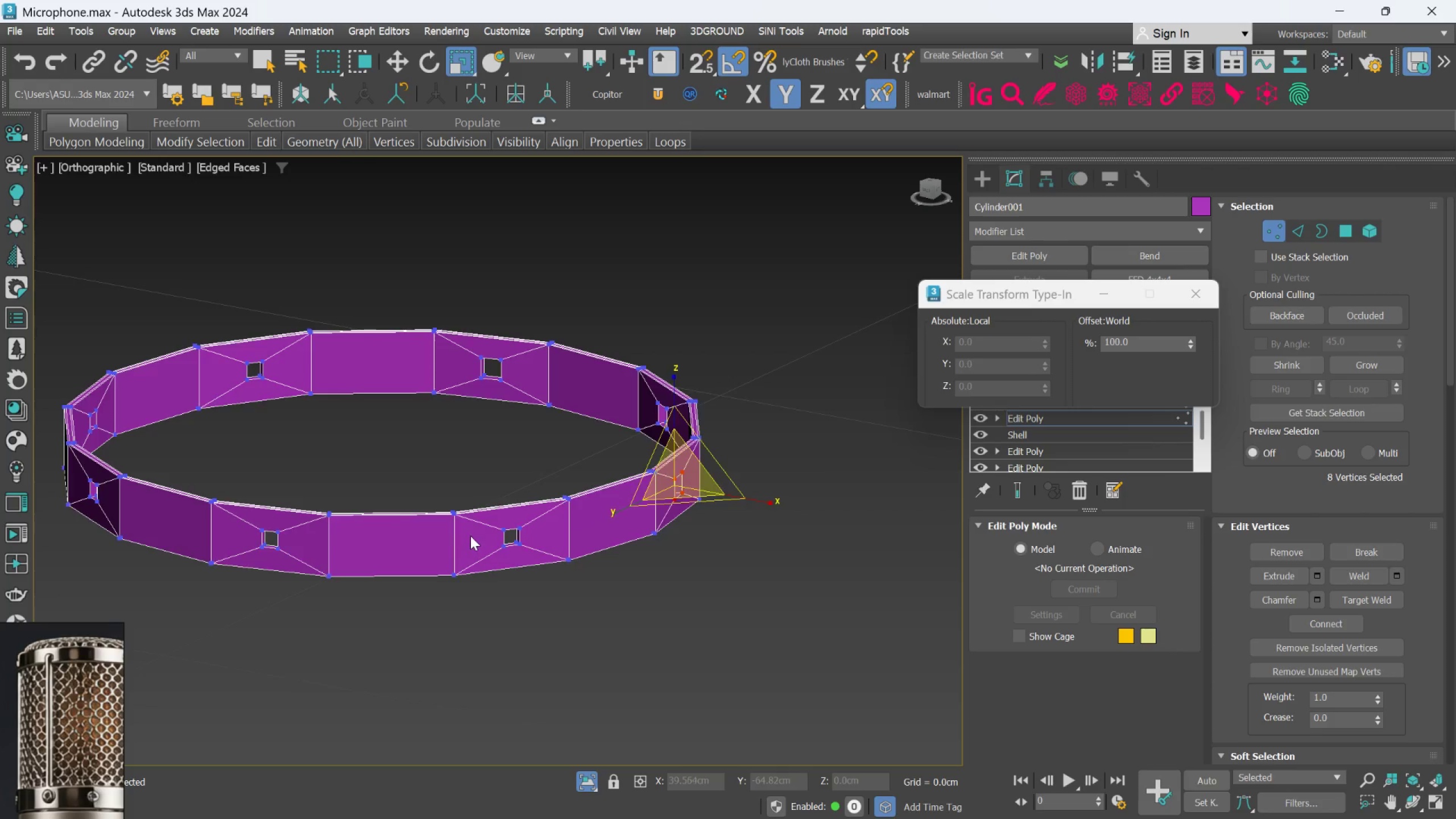 
scroll: coordinate [483, 521], scroll_direction: up, amount: 2.0
 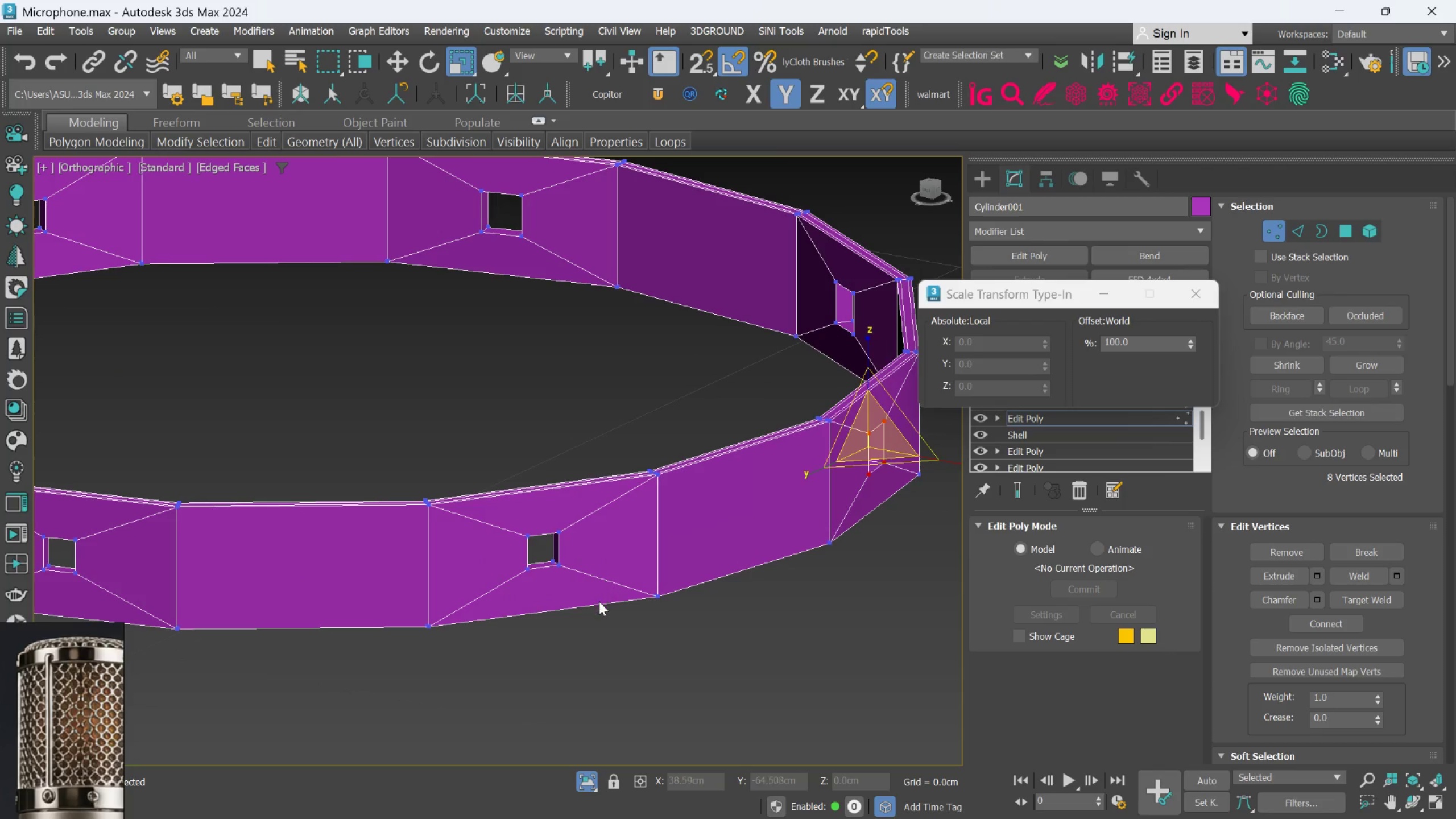 
left_click_drag(start_coordinate=[595, 604], to_coordinate=[499, 525])
 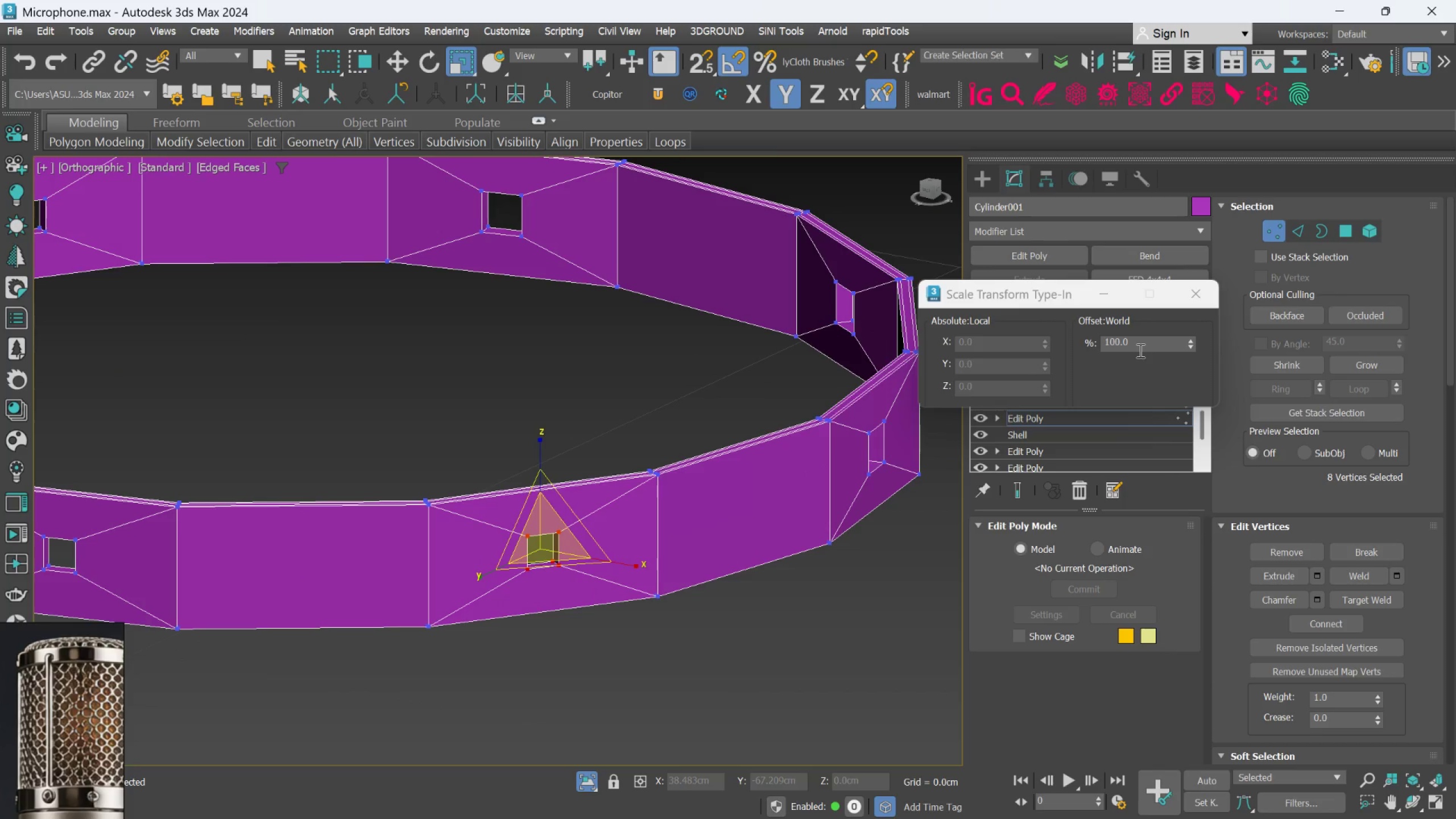 
double_click([1139, 350])
 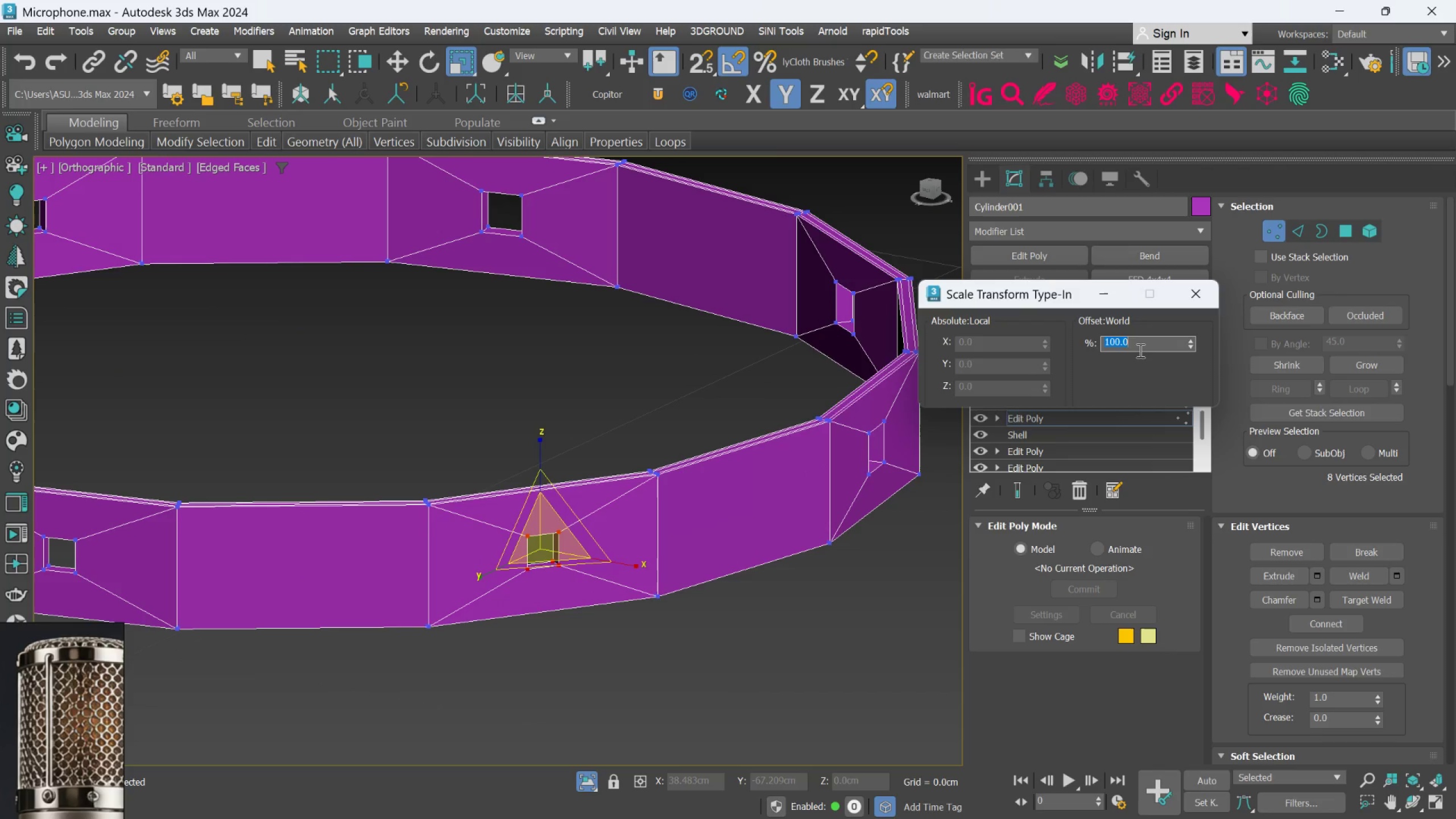 
type(125)
 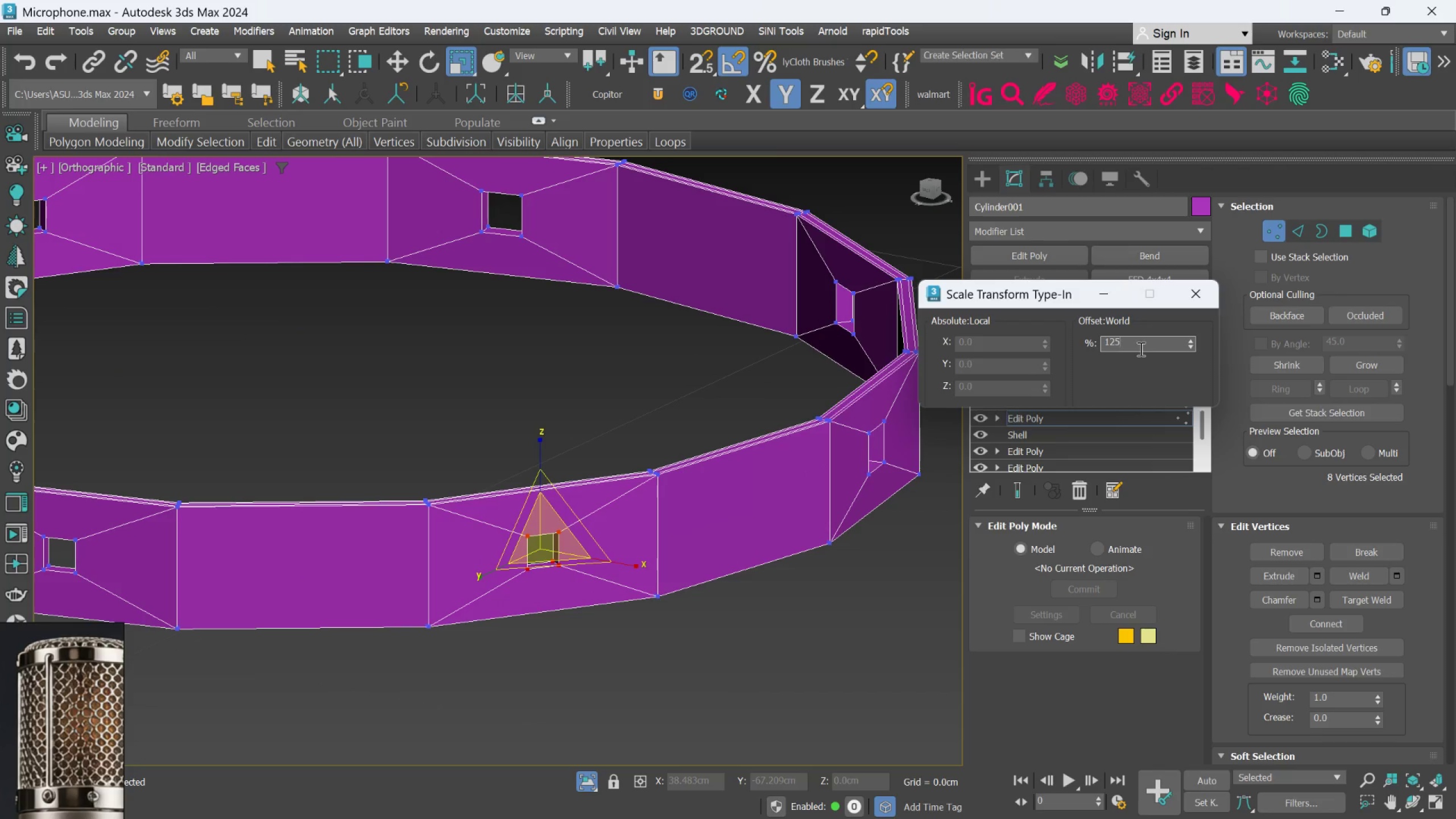 
key(Enter)
 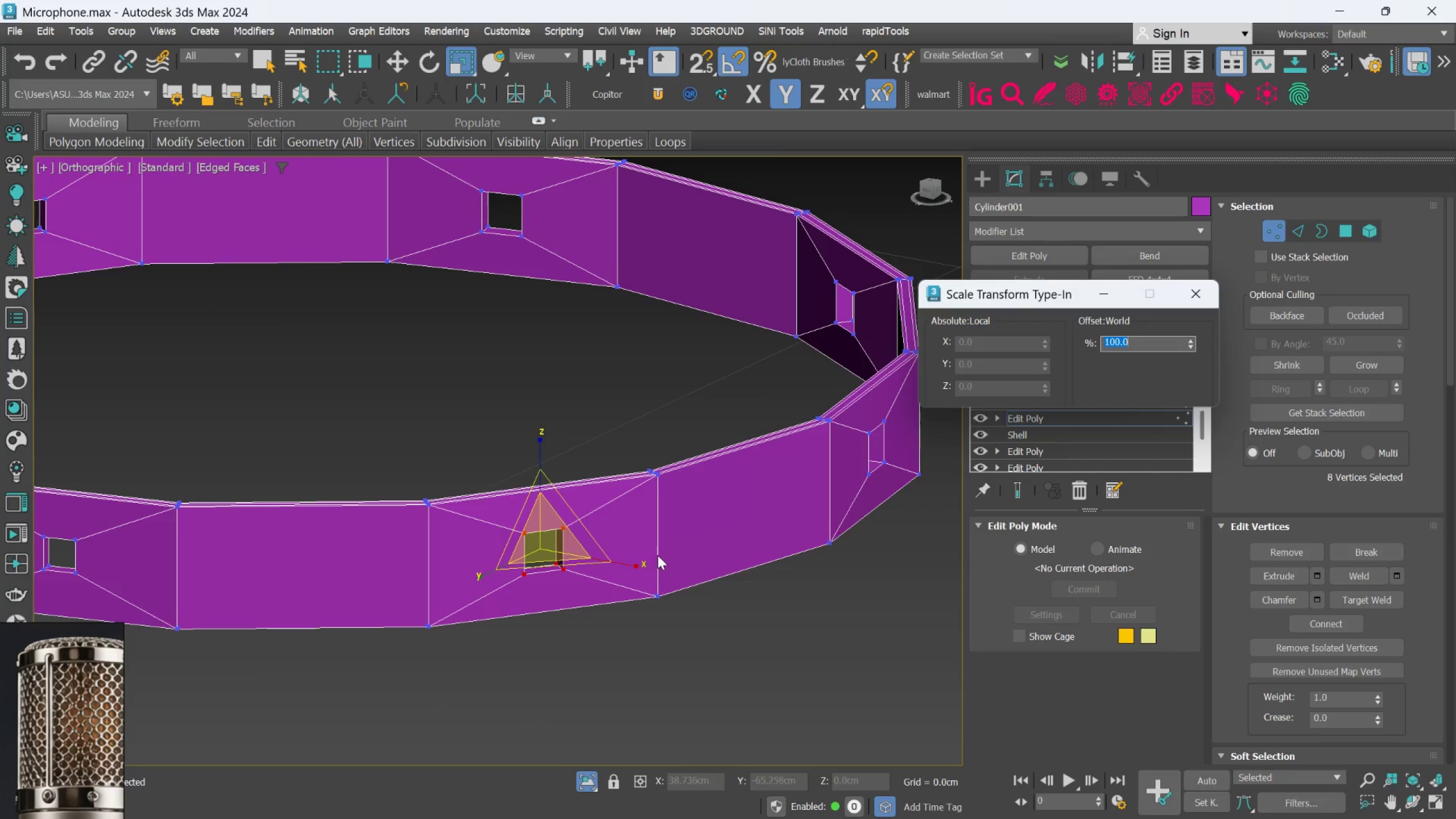 
scroll: coordinate [657, 556], scroll_direction: down, amount: 2.0
 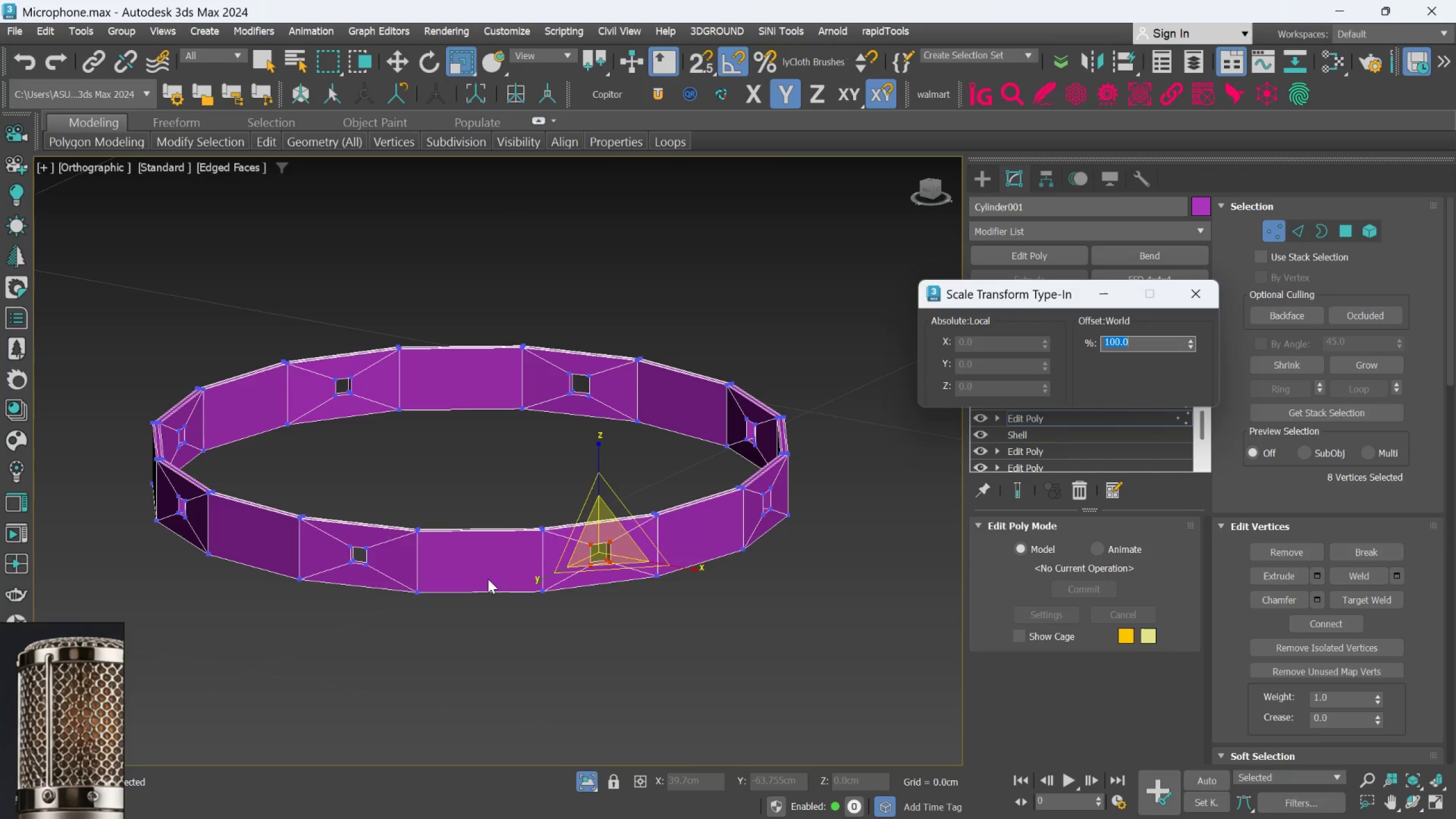 
hold_key(key=AltLeft, duration=0.51)
 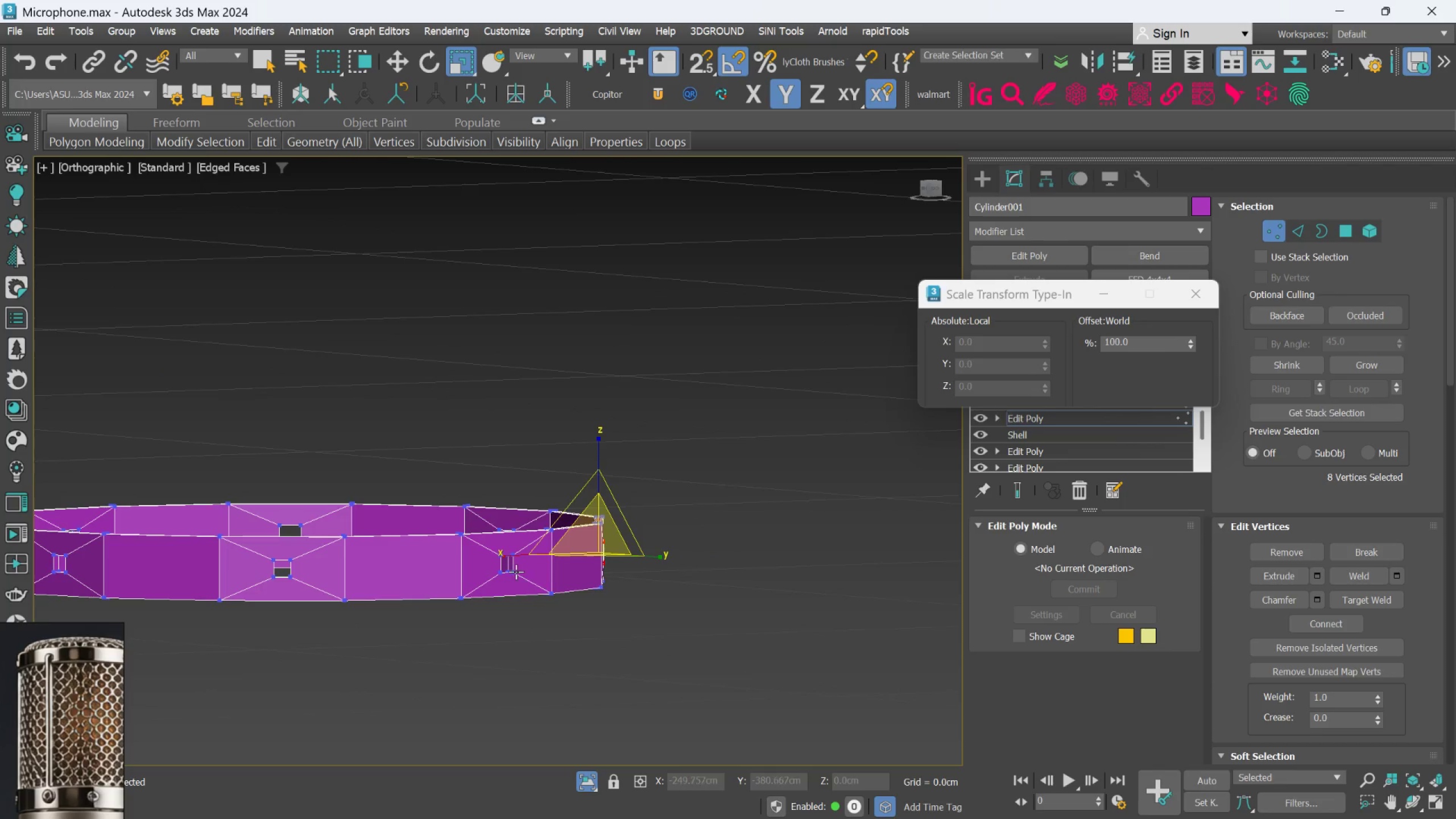 
hold_key(key=AltLeft, duration=0.48)
 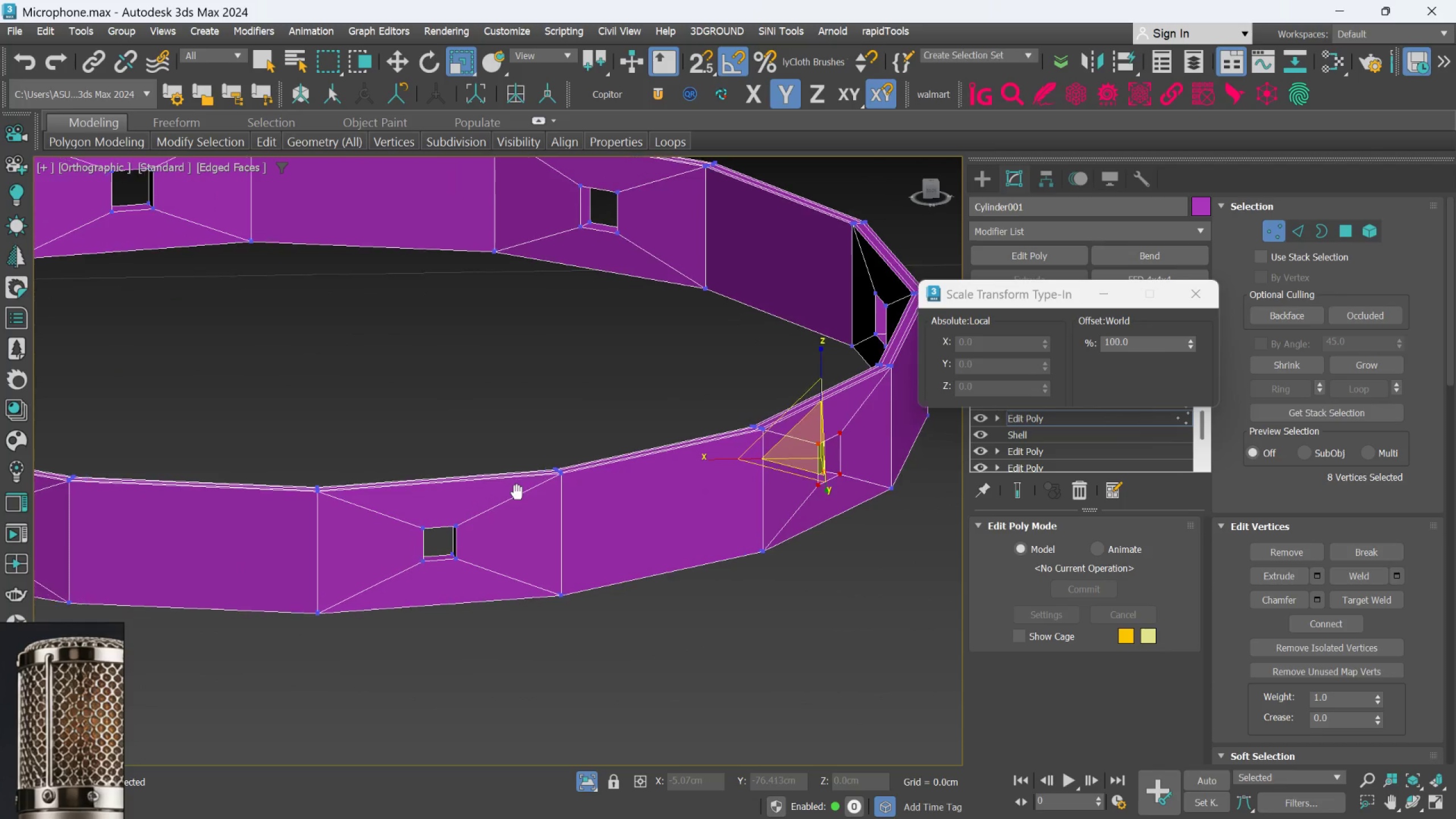 
scroll: coordinate [514, 572], scroll_direction: up, amount: 2.0
 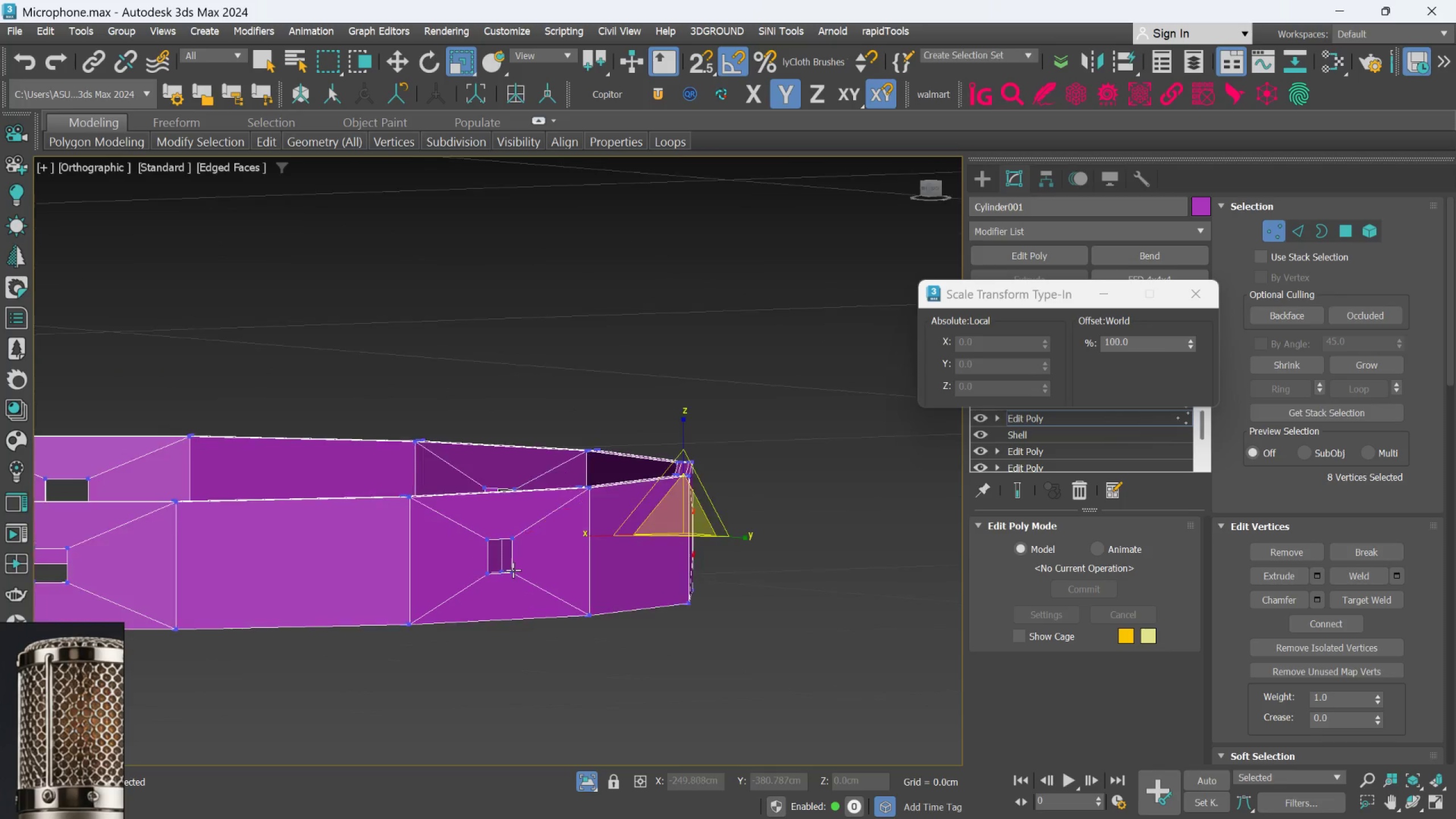 
left_click_drag(start_coordinate=[473, 599], to_coordinate=[341, 498])
 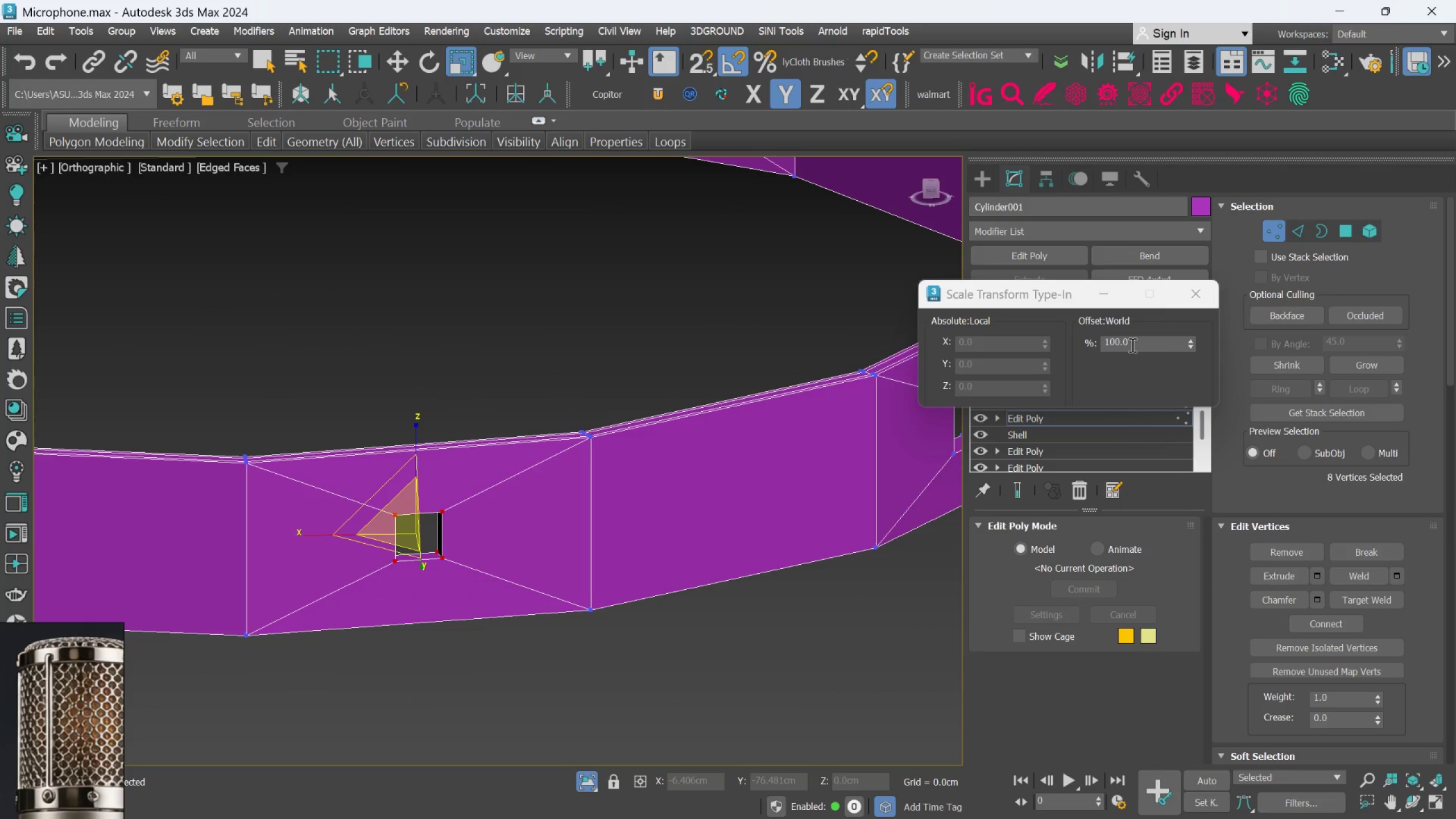 
scroll: coordinate [490, 560], scroll_direction: up, amount: 1.0
 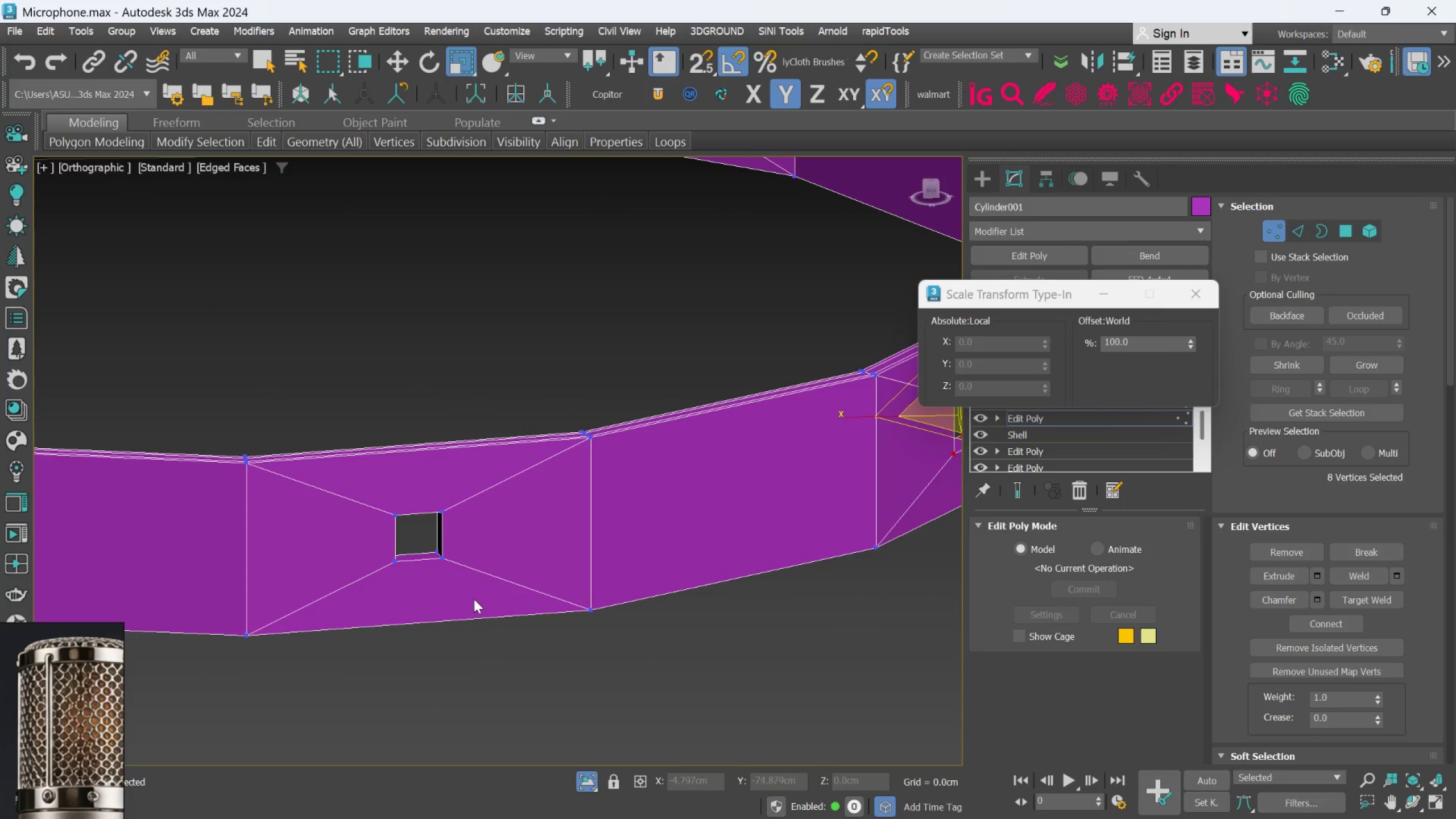 
double_click([1130, 340])
 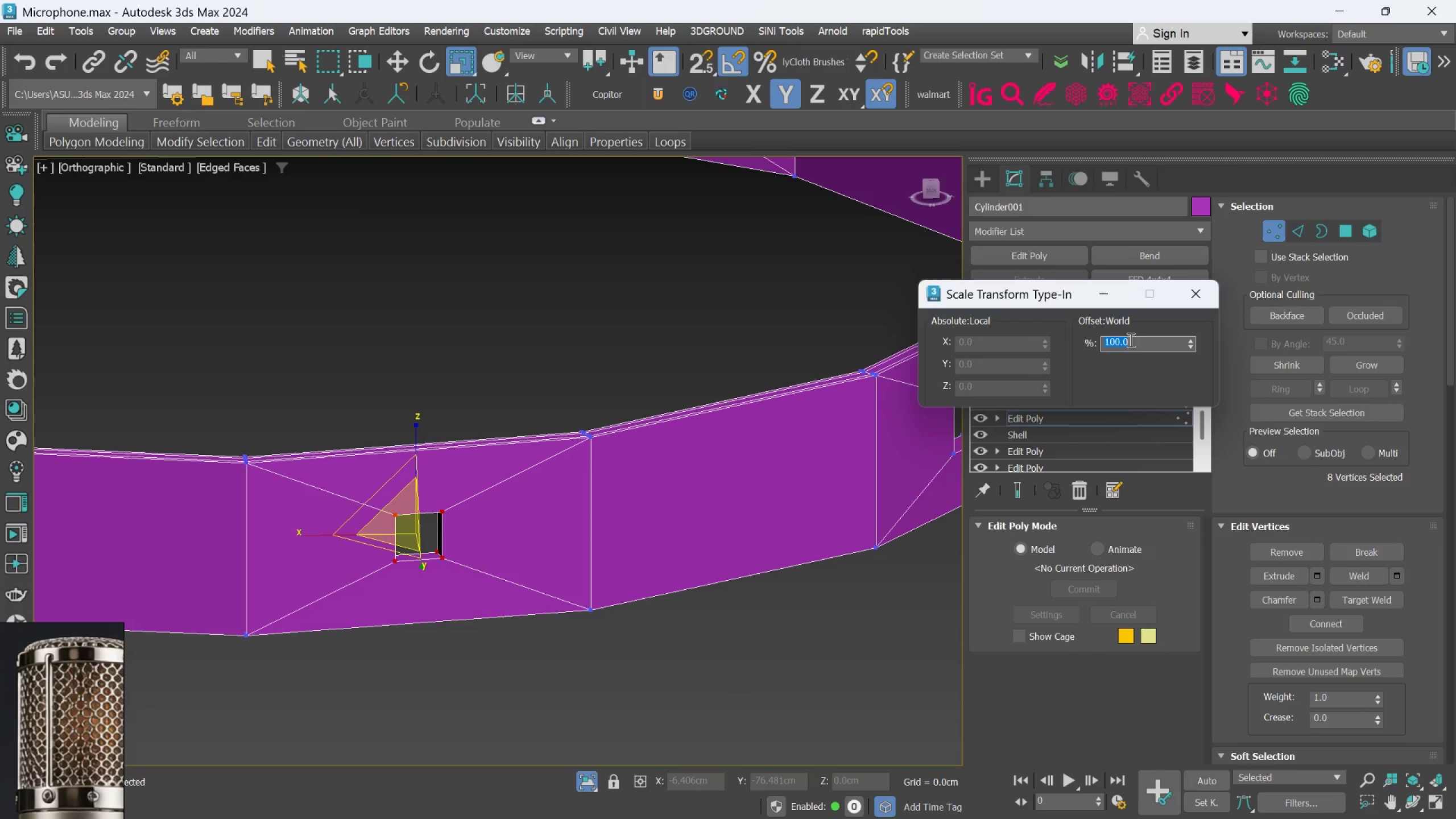 
type(125)
 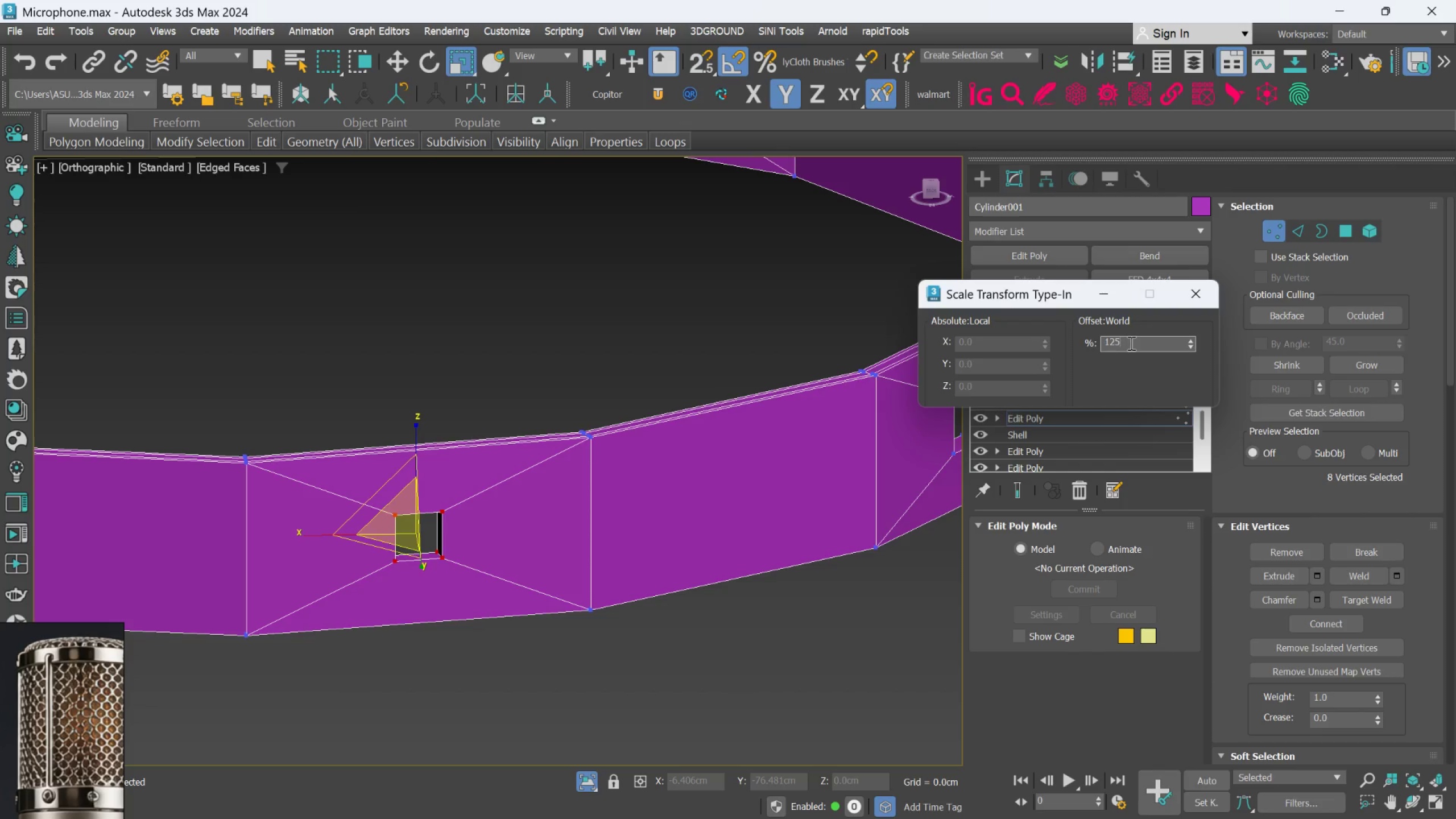 
key(Enter)
 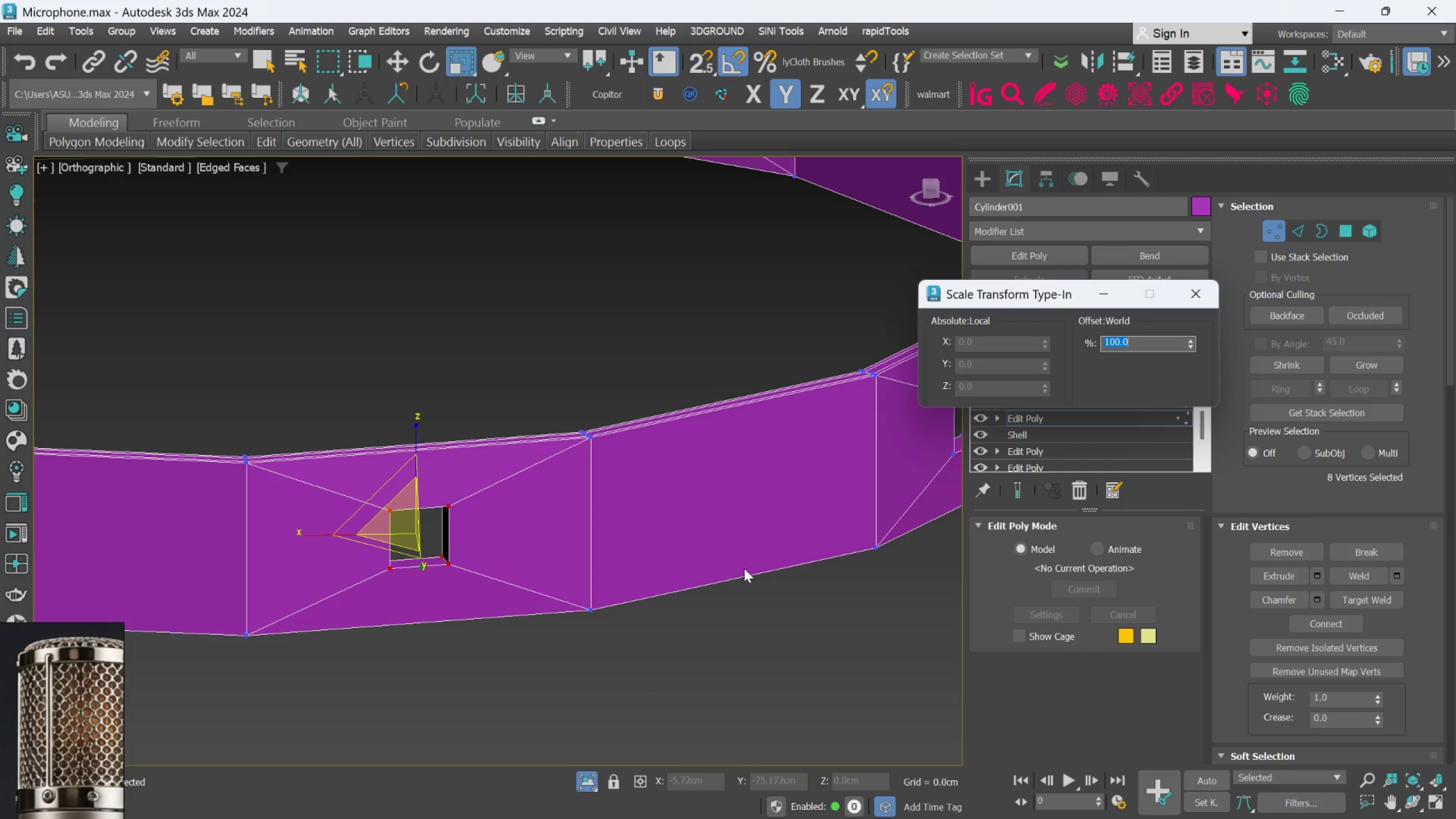 
scroll: coordinate [744, 569], scroll_direction: down, amount: 3.0
 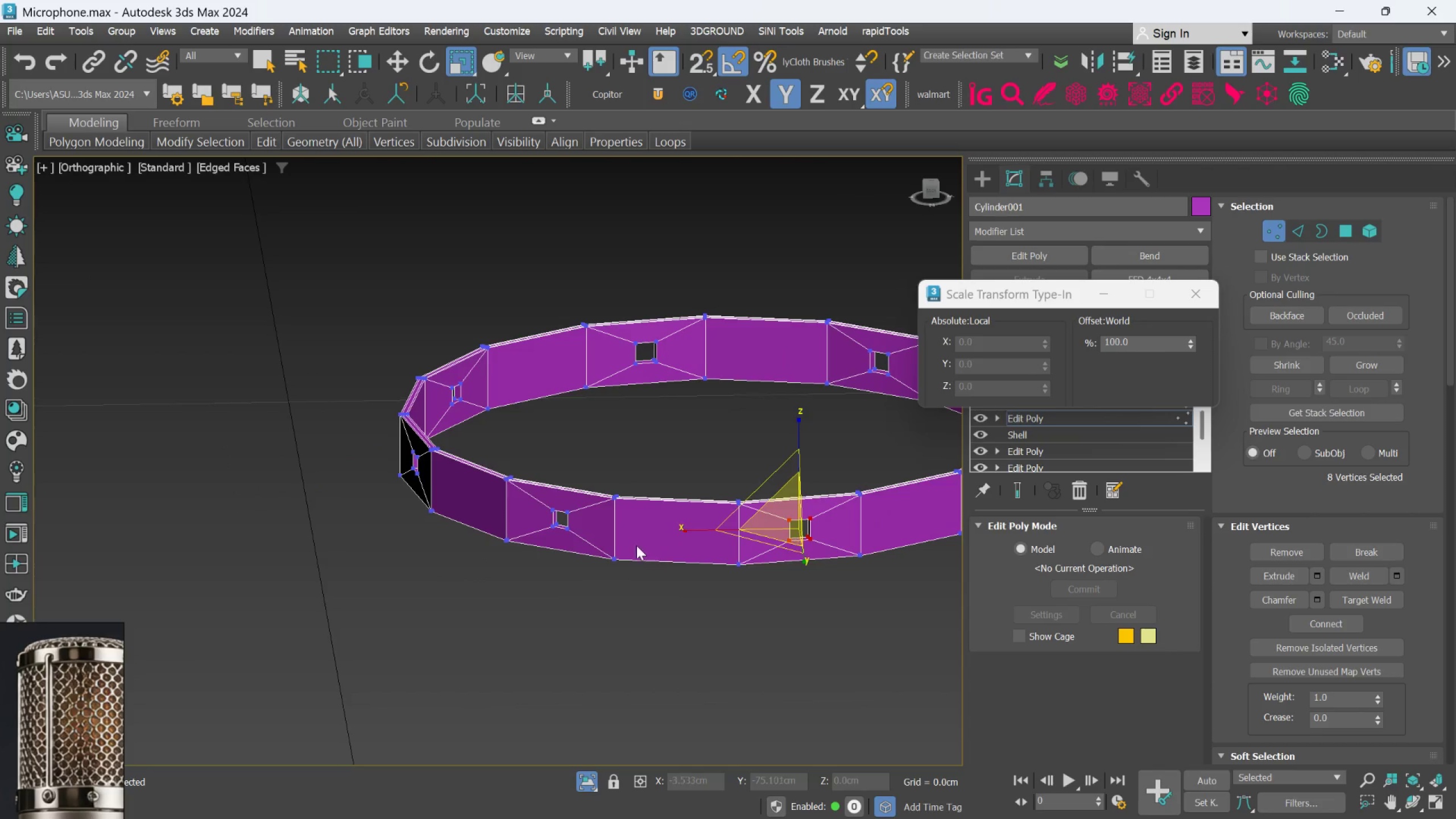 
scroll: coordinate [519, 543], scroll_direction: up, amount: 2.0
 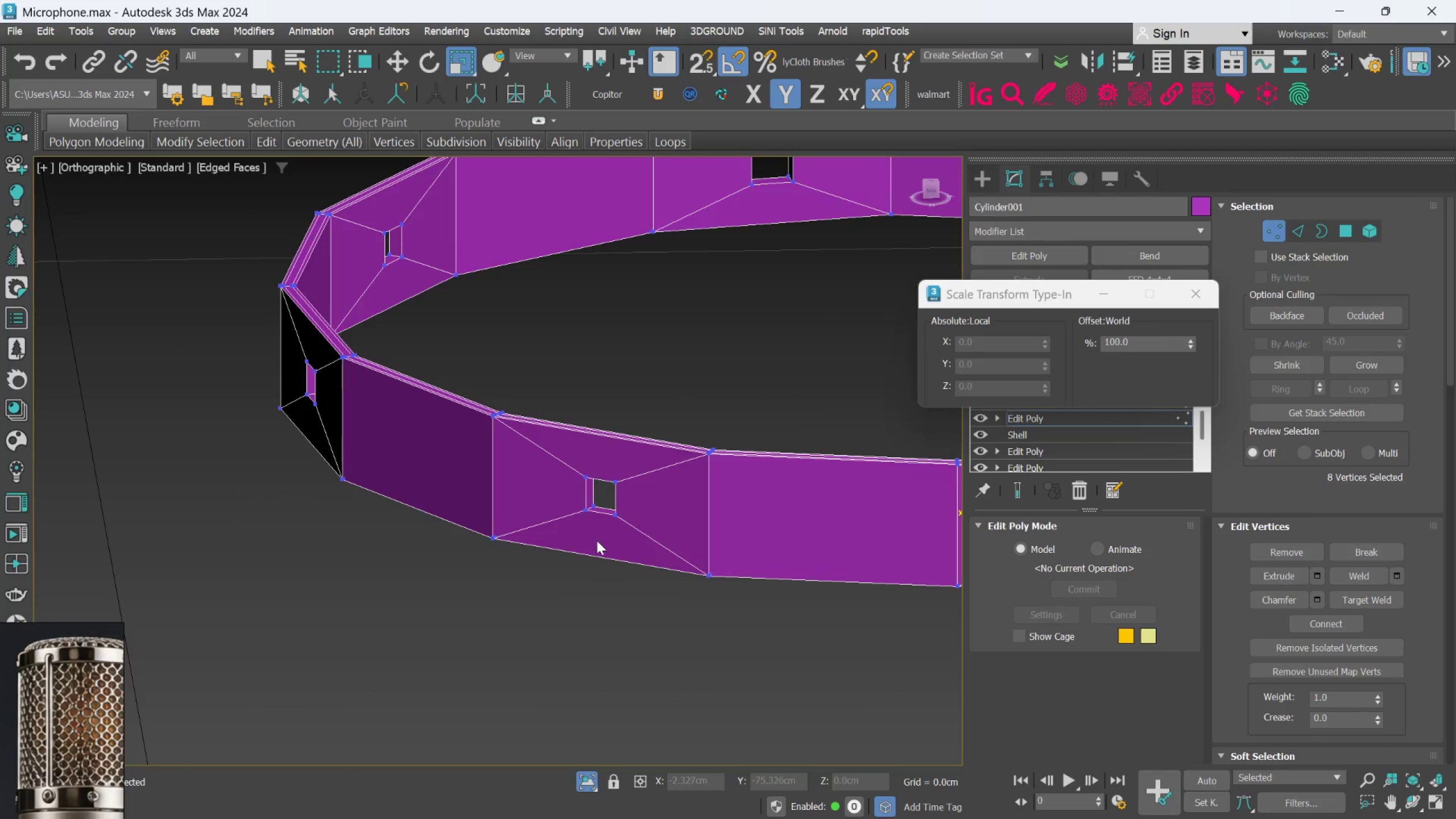 
hold_key(key=AltLeft, duration=0.55)
 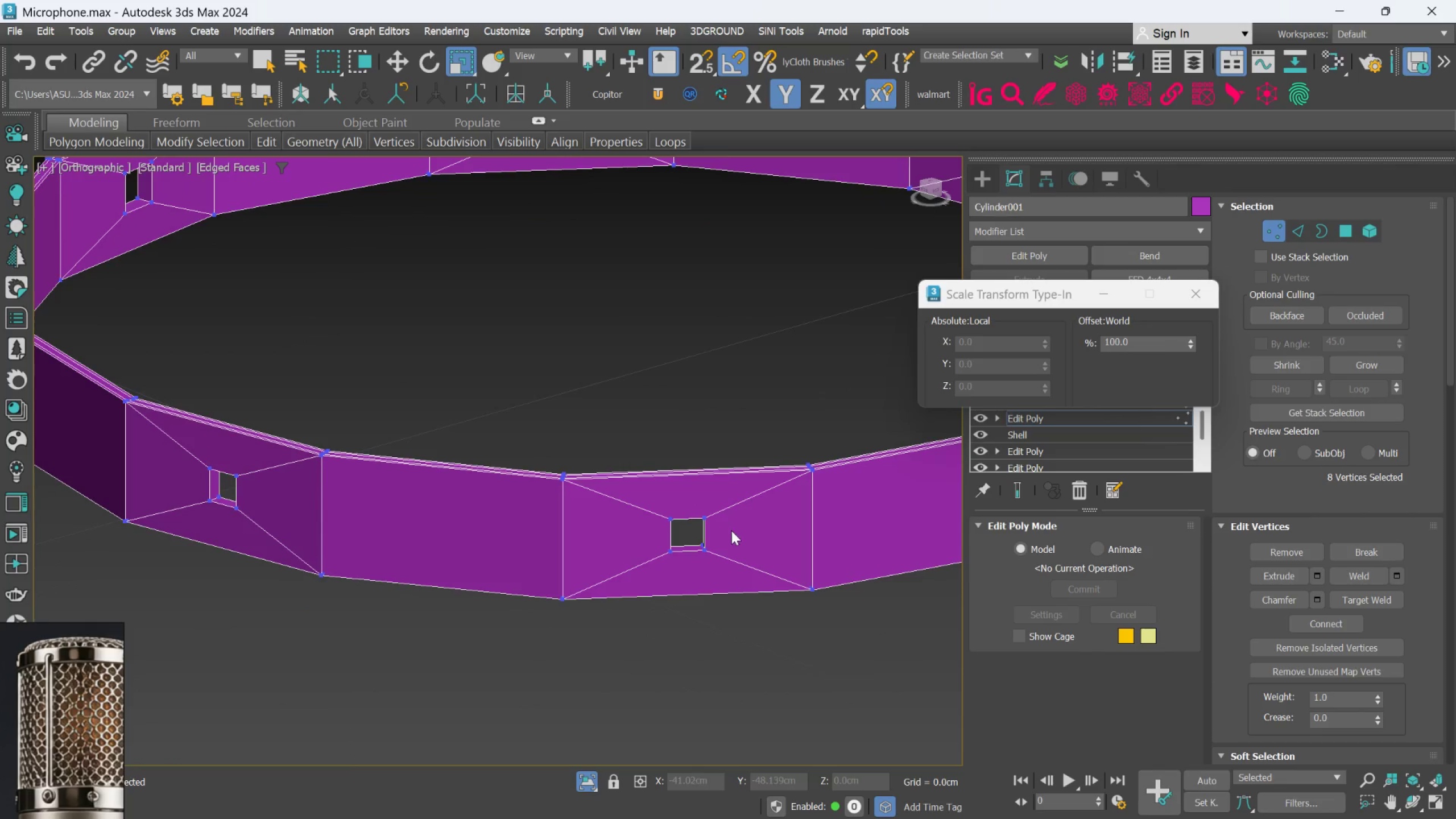 
left_click_drag(start_coordinate=[732, 592], to_coordinate=[599, 483])
 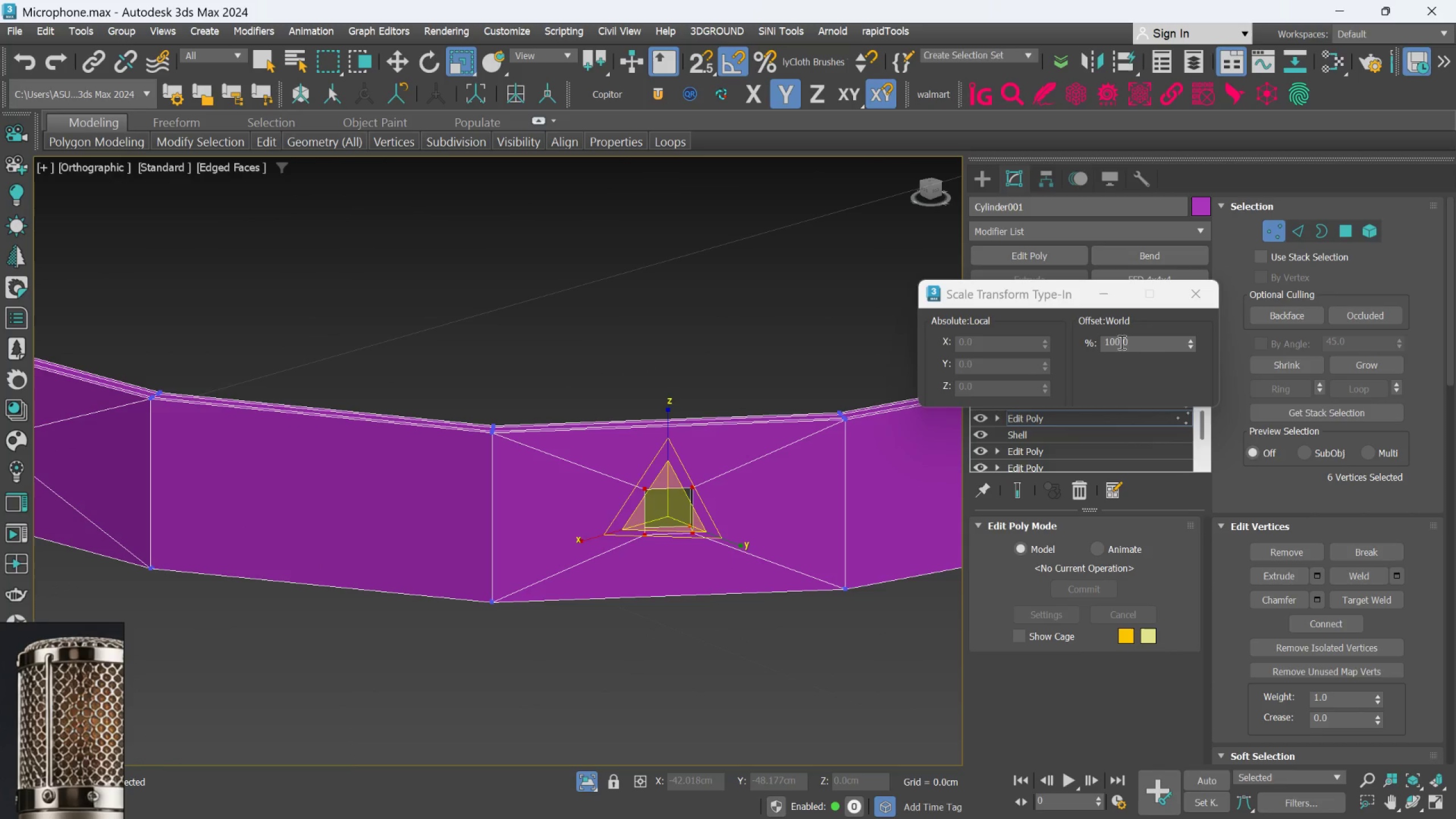 
scroll: coordinate [733, 592], scroll_direction: up, amount: 1.0
 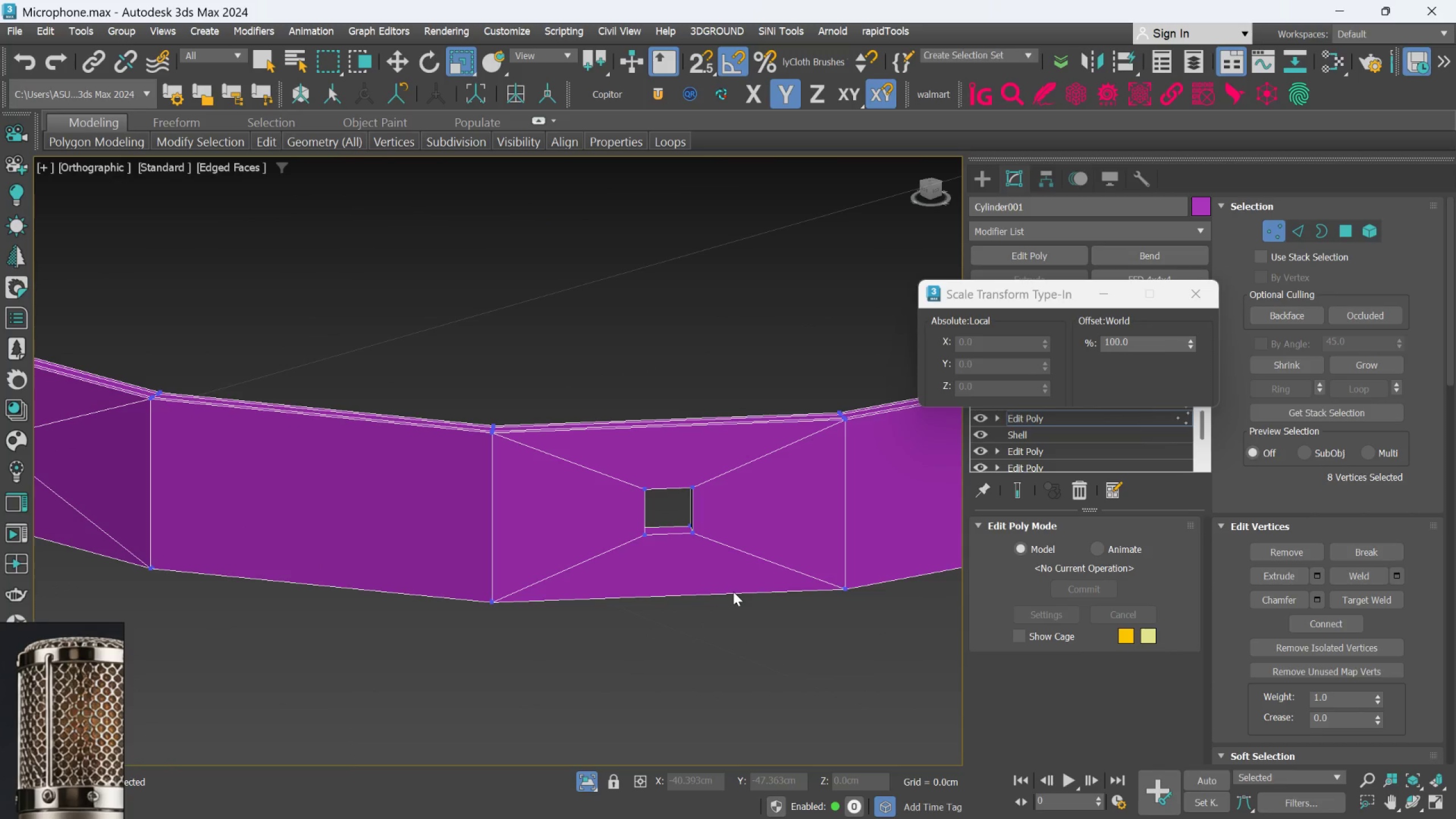 
double_click([1122, 340])
 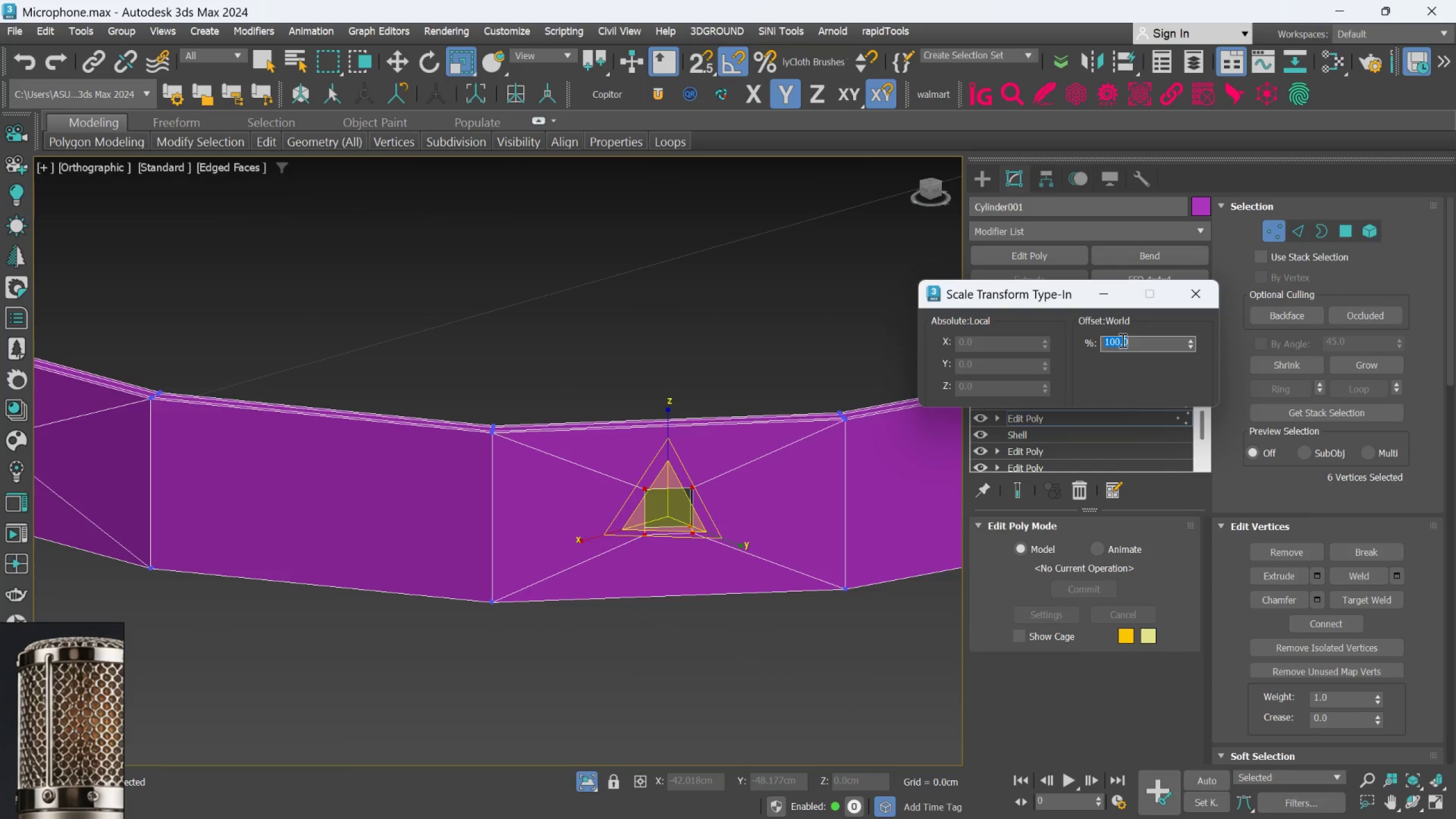 
type(125)
 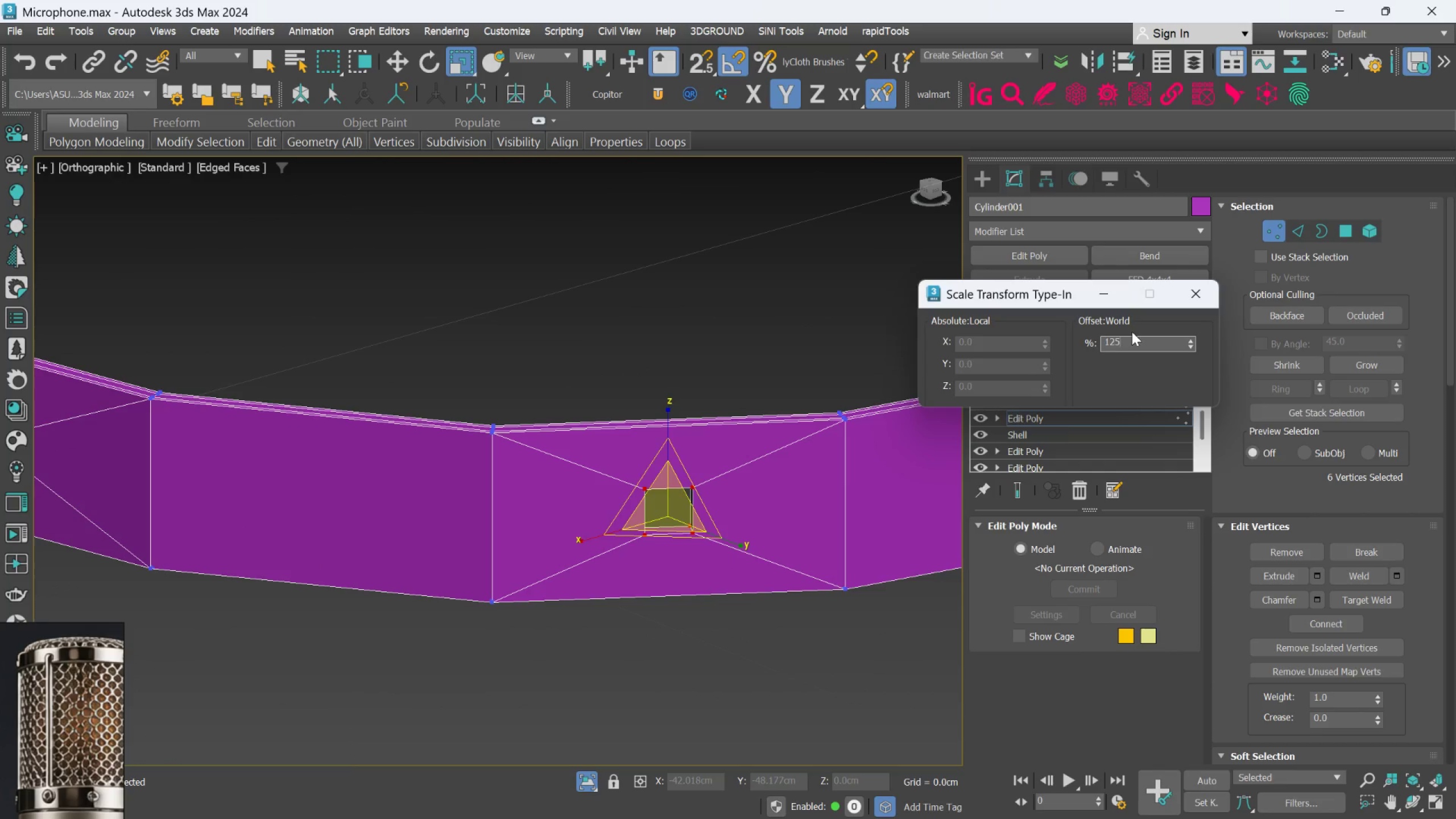 
key(Enter)
 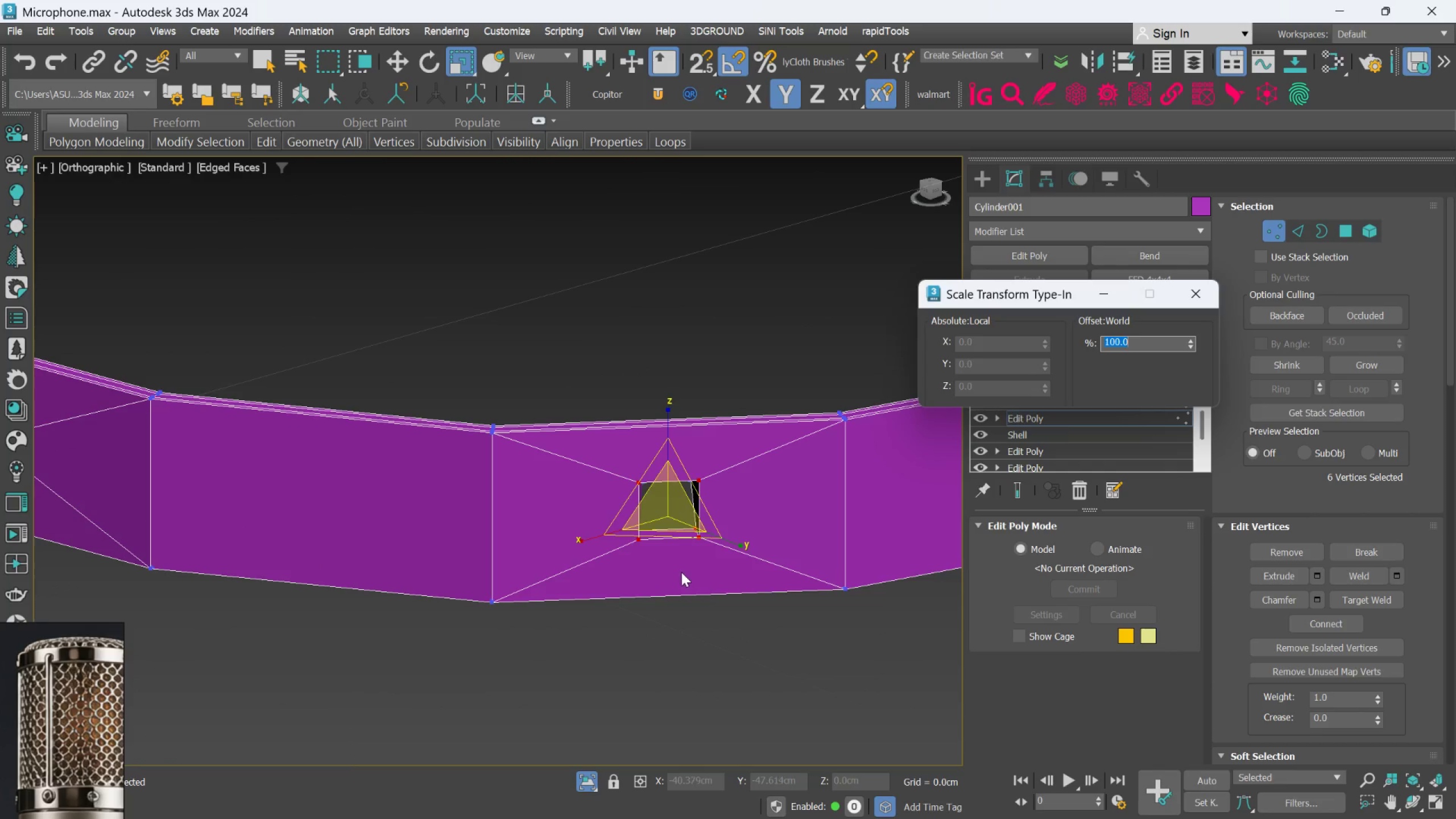 
hold_key(key=AltLeft, duration=0.42)
 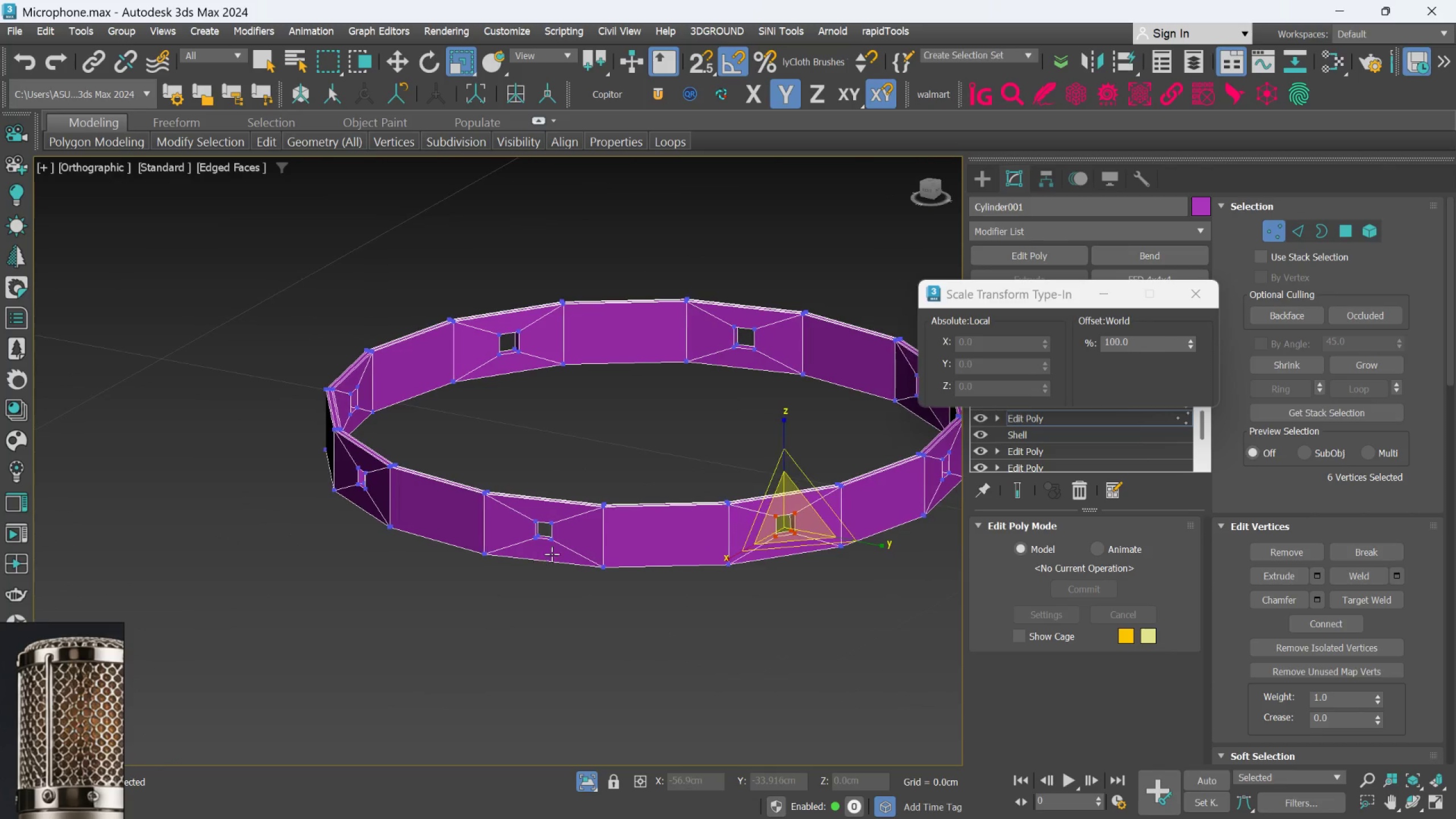 
scroll: coordinate [682, 569], scroll_direction: down, amount: 4.0
 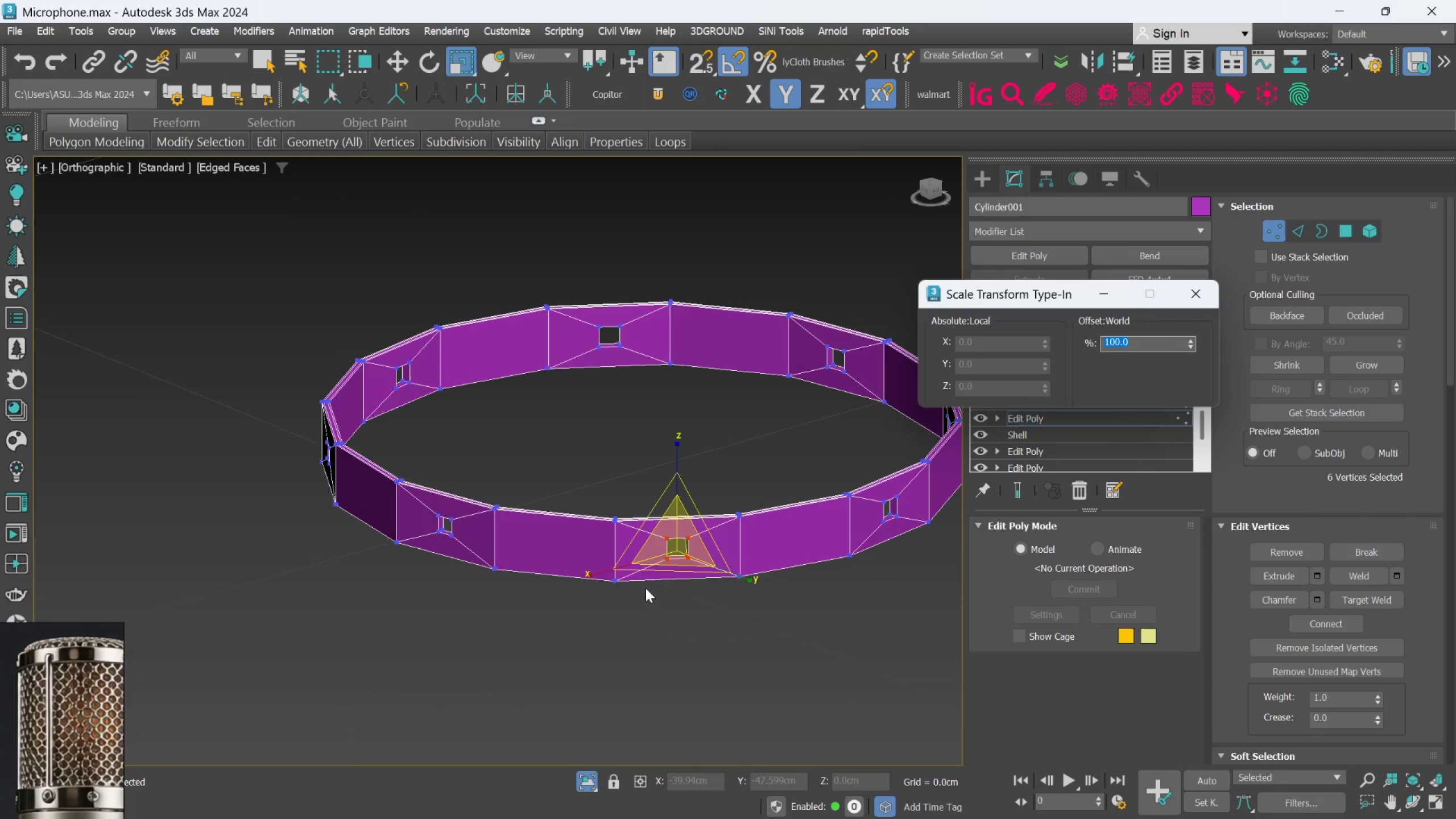 
left_click_drag(start_coordinate=[579, 560], to_coordinate=[457, 462])
 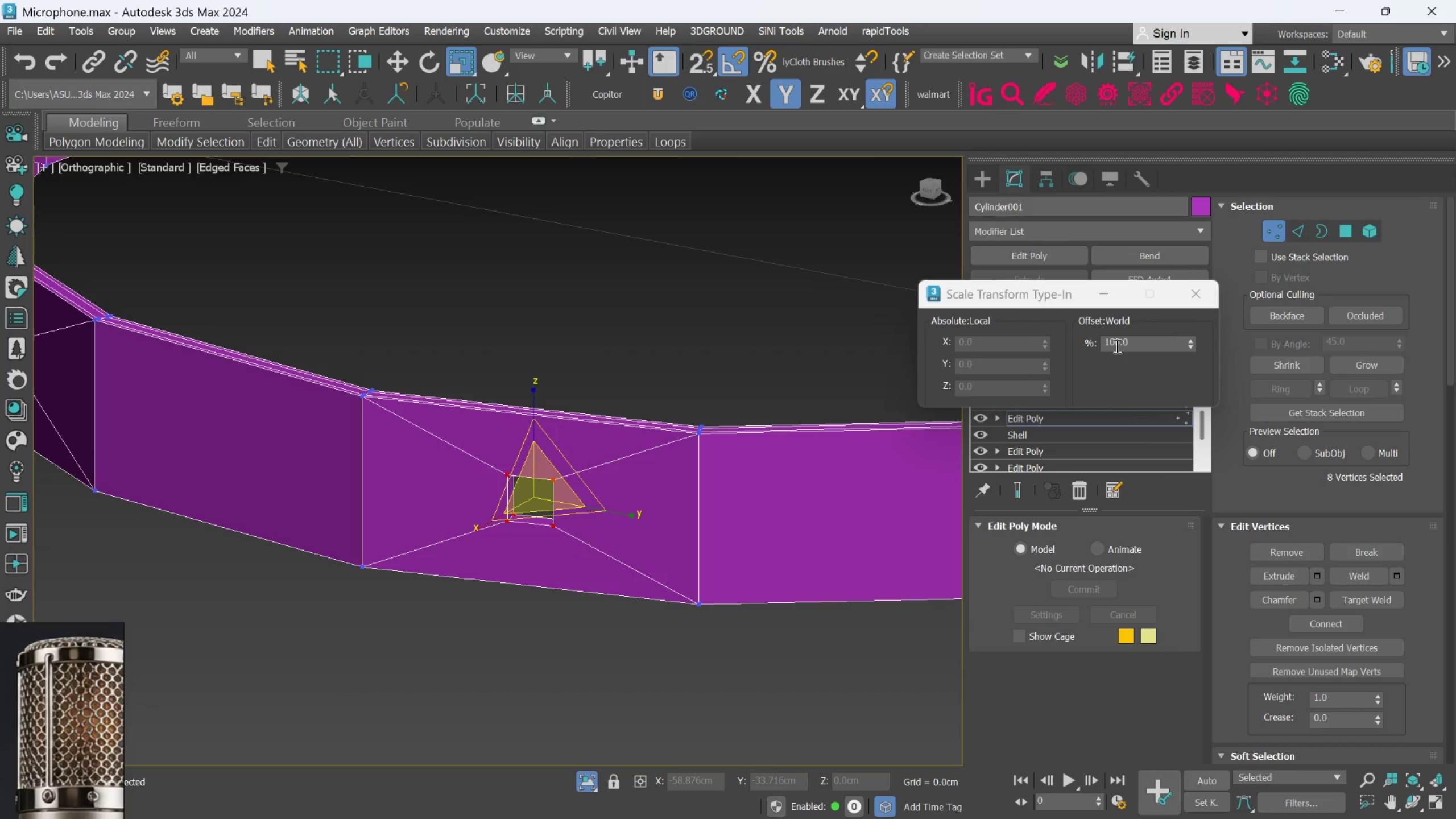 
scroll: coordinate [551, 547], scroll_direction: up, amount: 3.0
 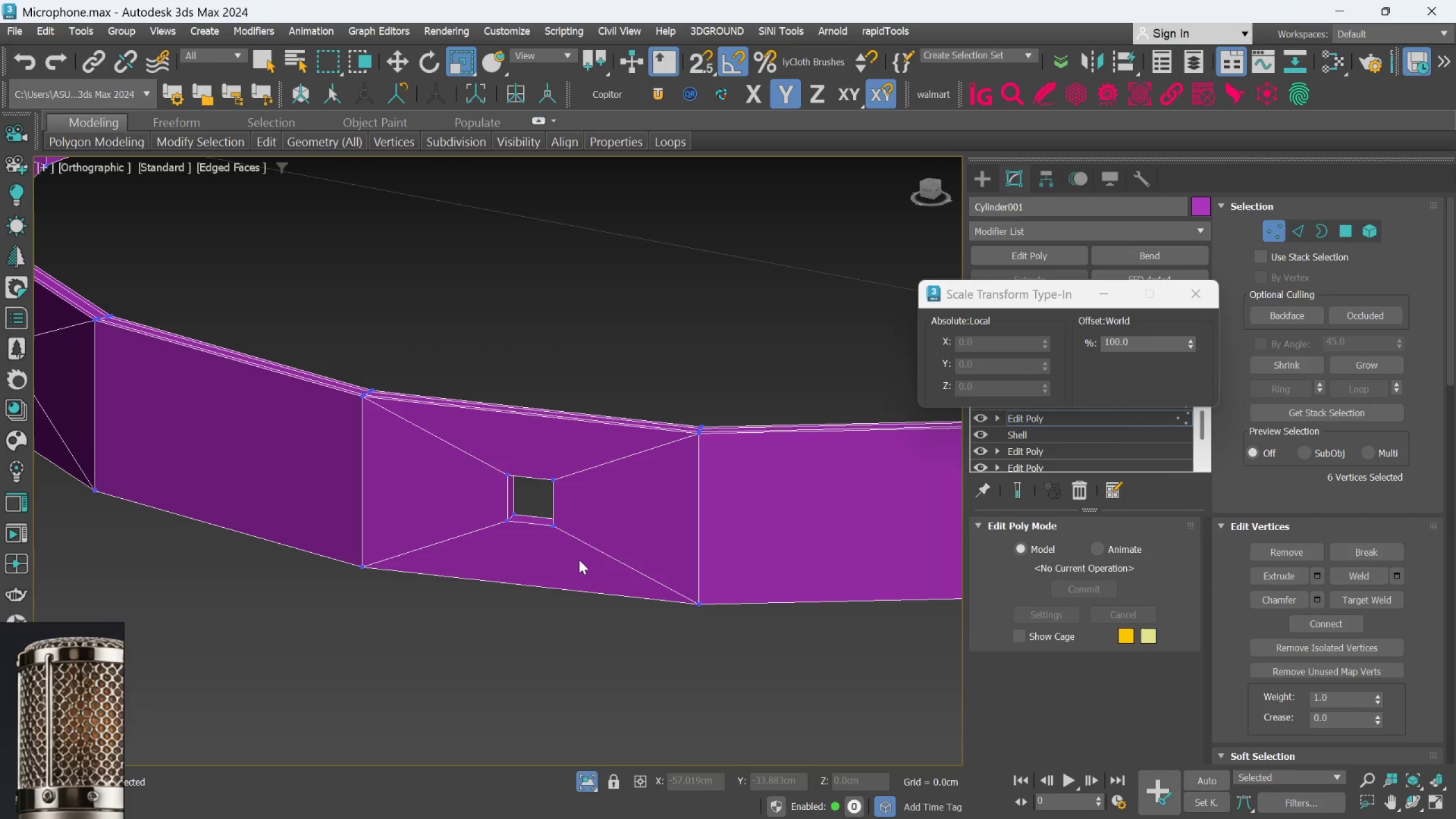 
double_click([1116, 346])
 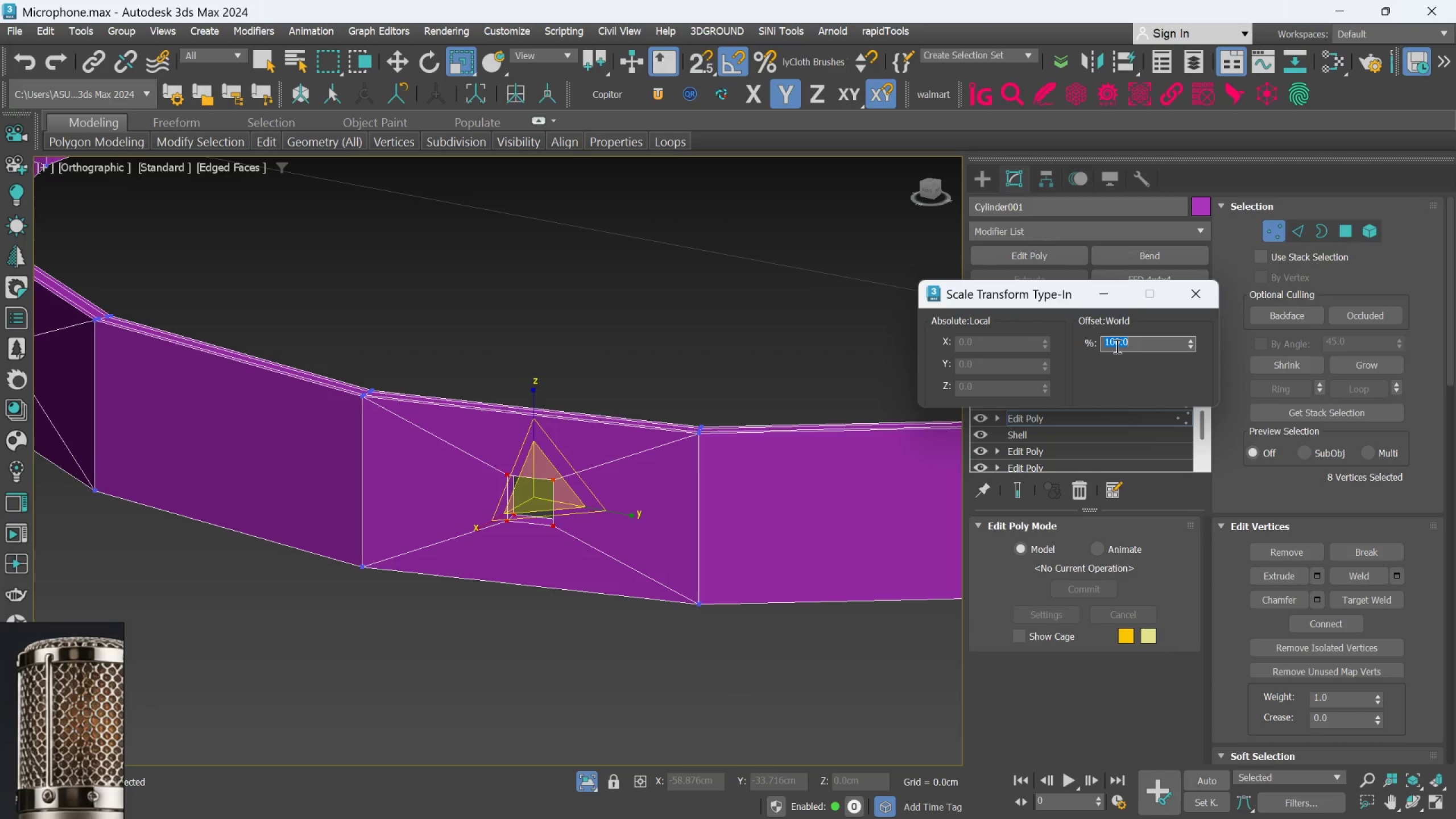 
type(125)
 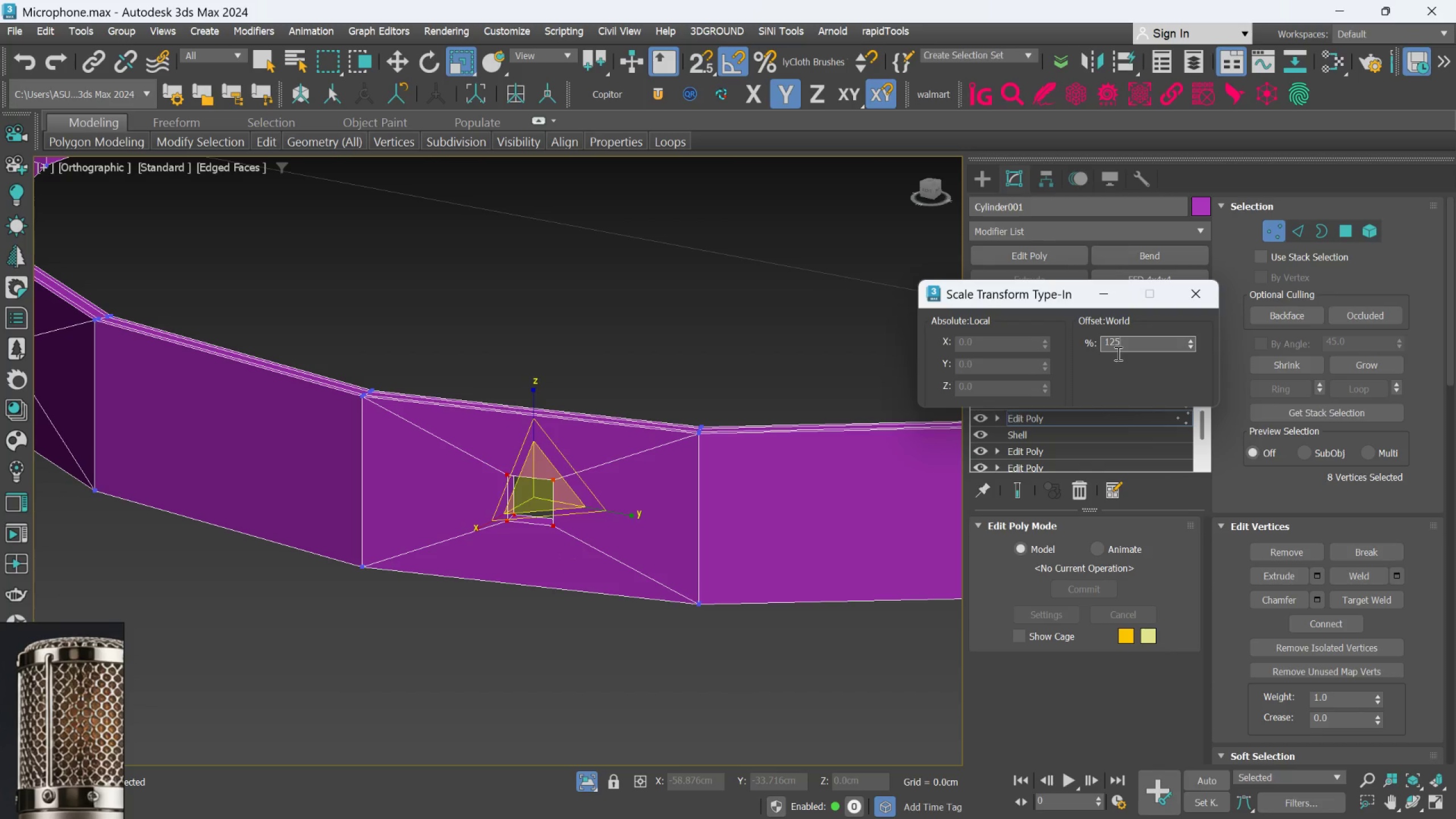 
key(Enter)
 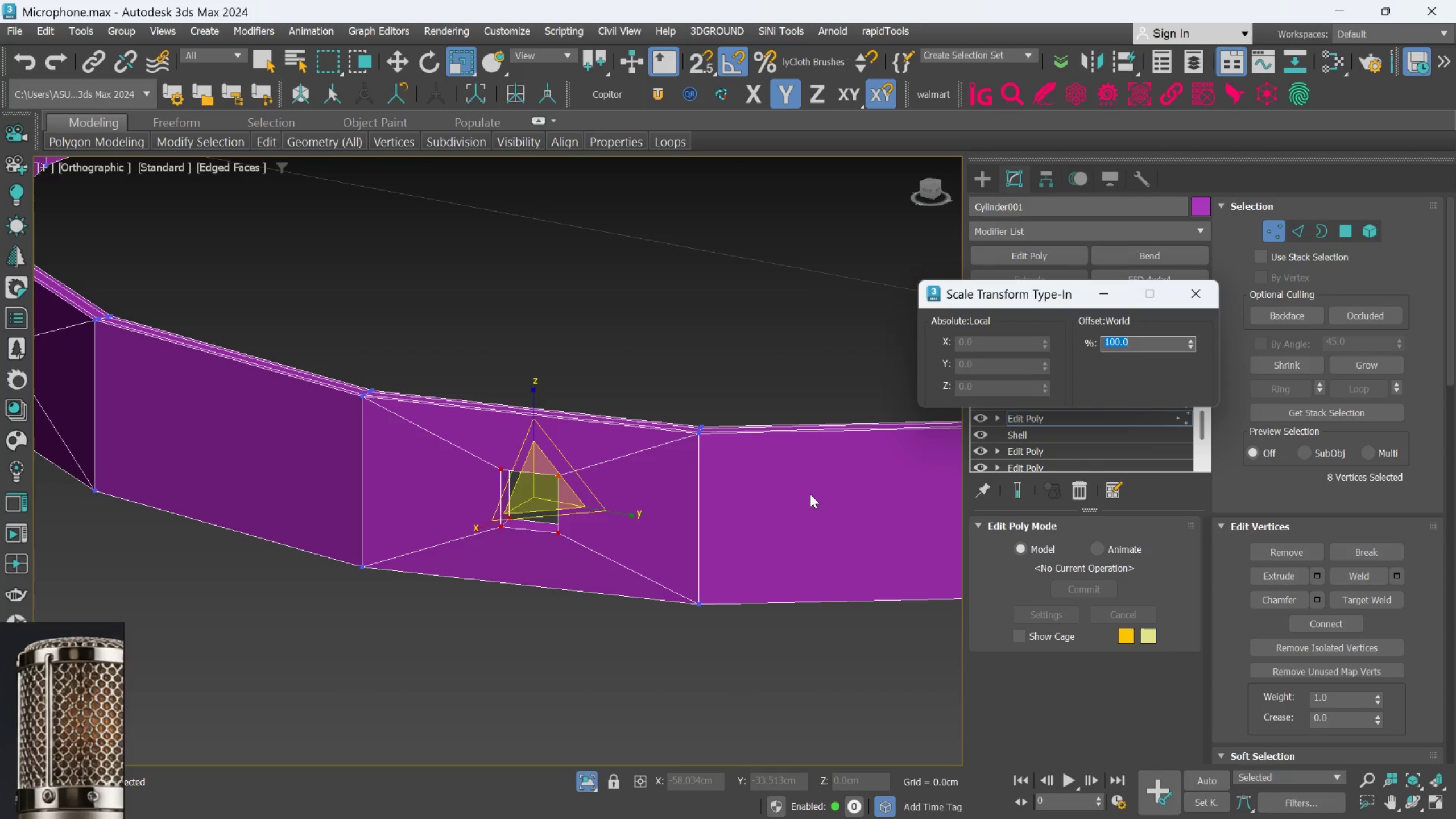 
hold_key(key=AltLeft, duration=0.54)
 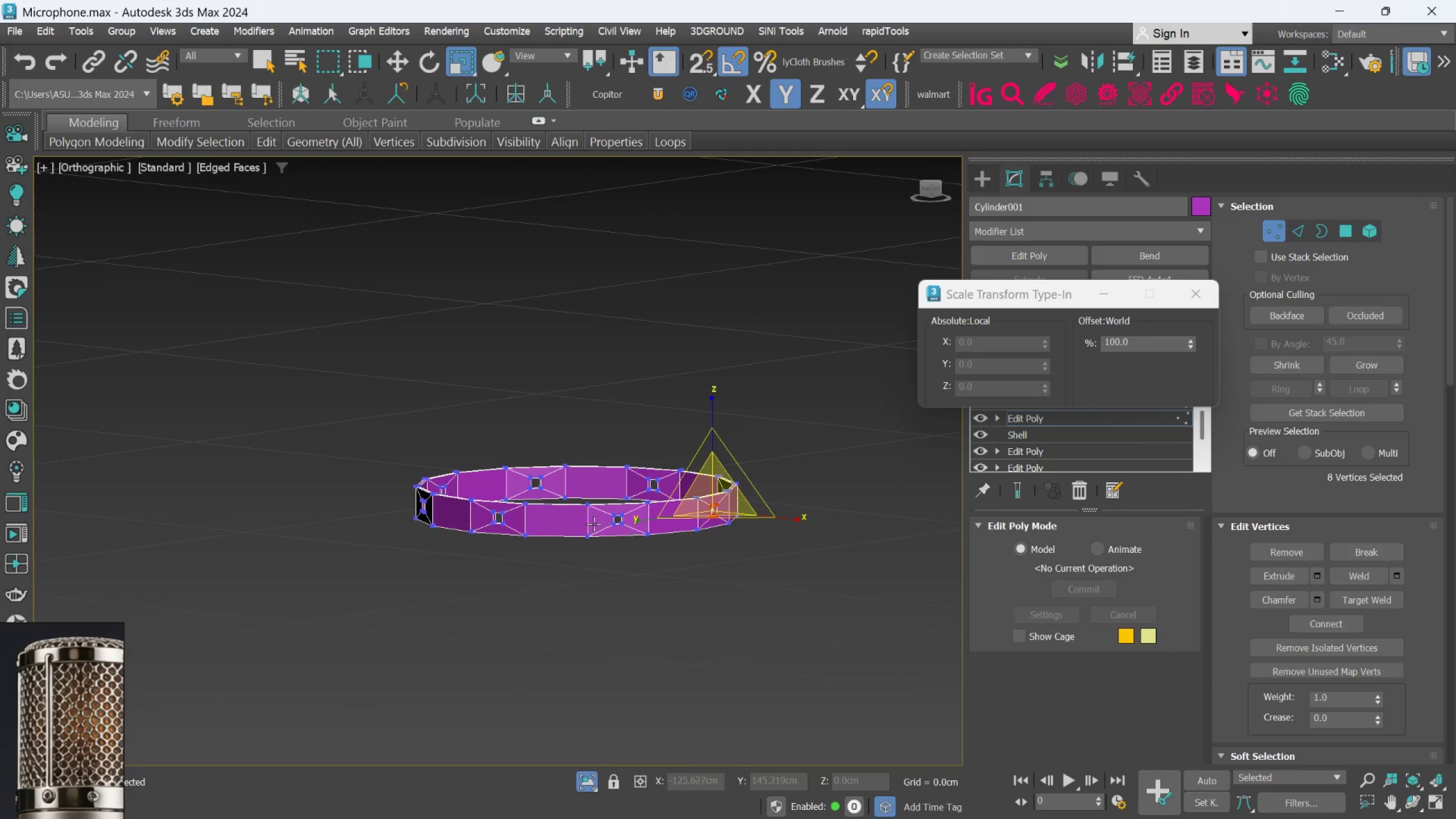 
scroll: coordinate [739, 522], scroll_direction: down, amount: 5.0
 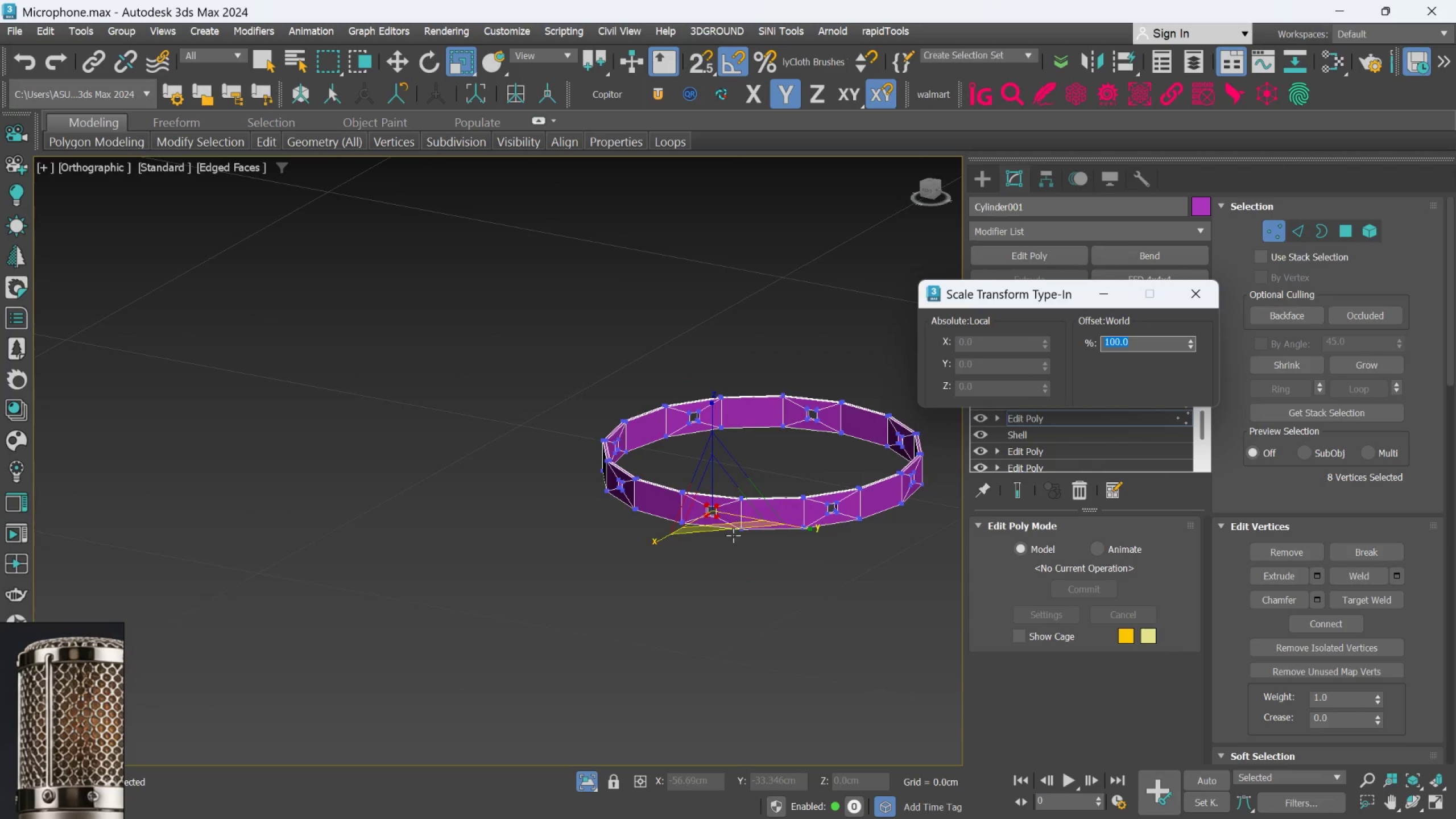 
left_click_drag(start_coordinate=[730, 571], to_coordinate=[638, 490])
 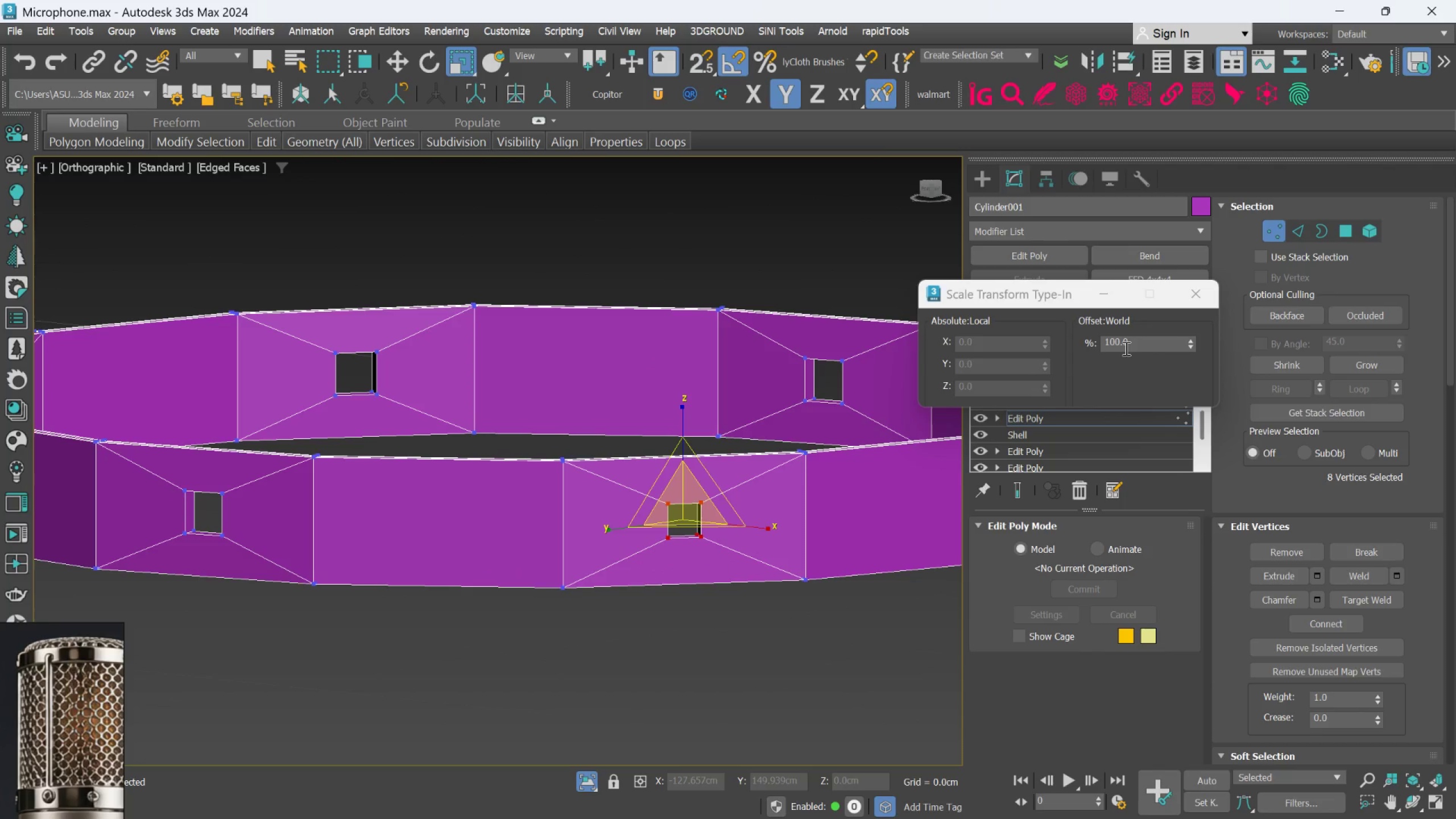 
scroll: coordinate [663, 524], scroll_direction: up, amount: 4.0
 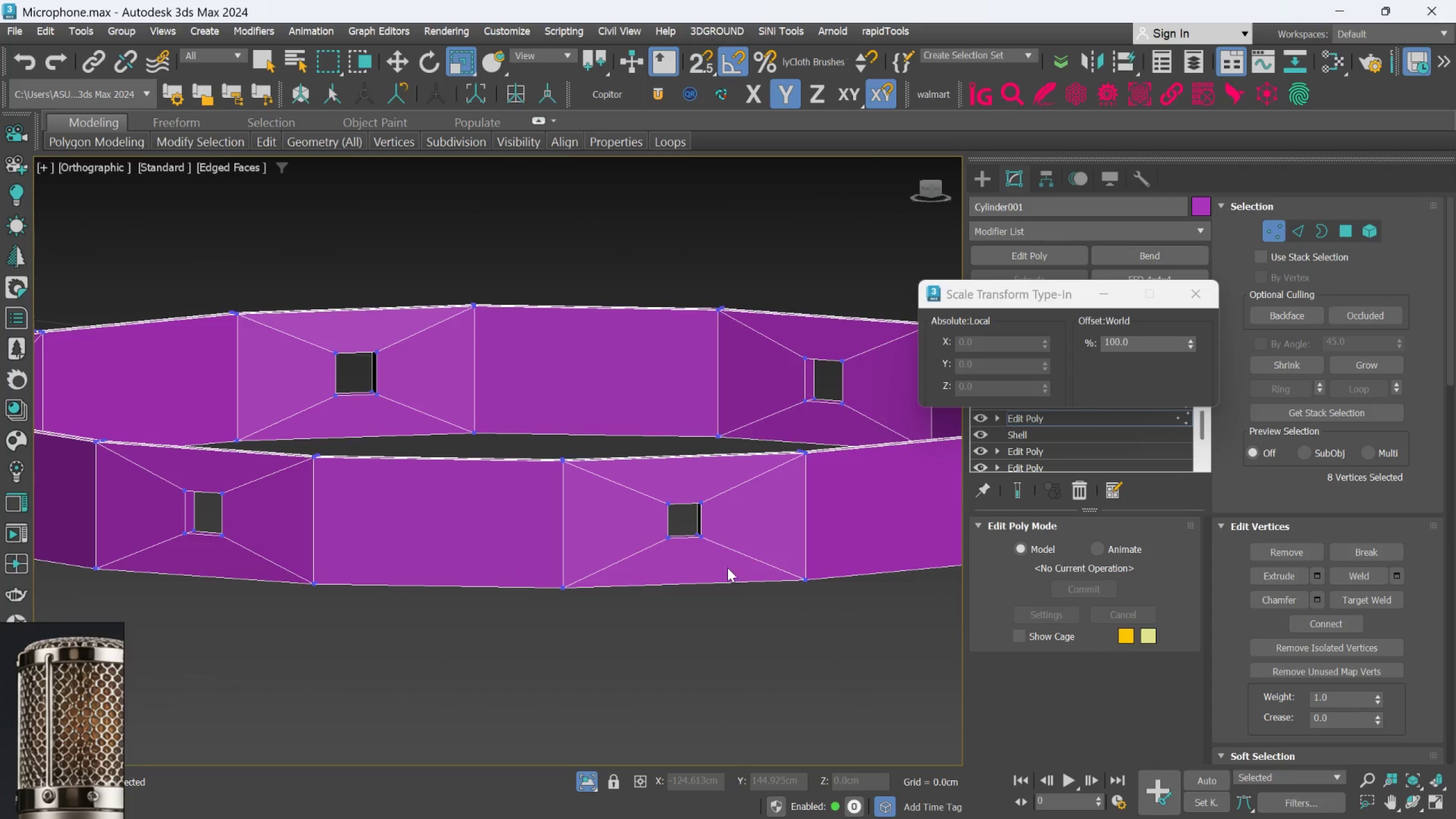 
double_click([1125, 348])
 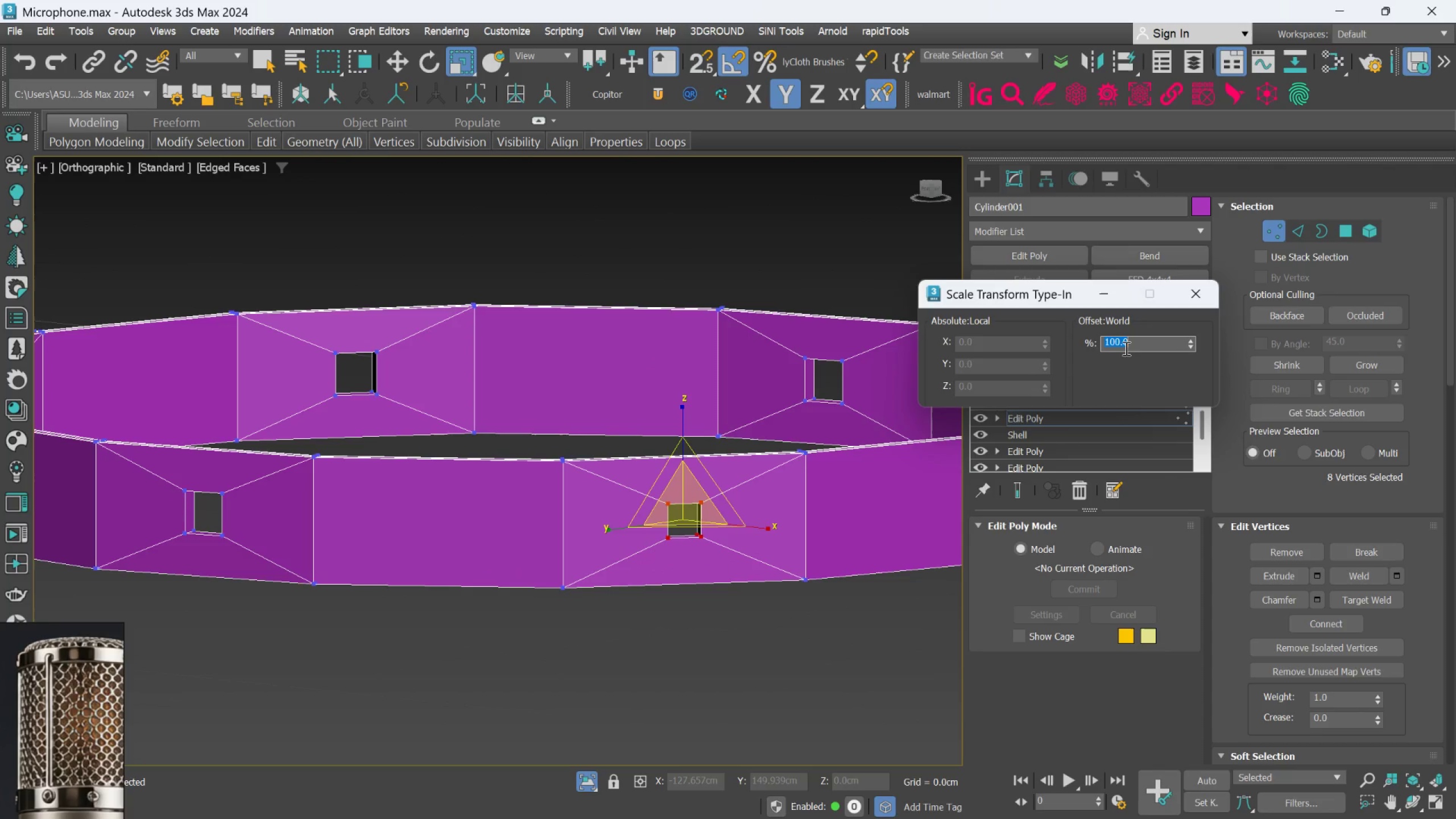 
type(125)
 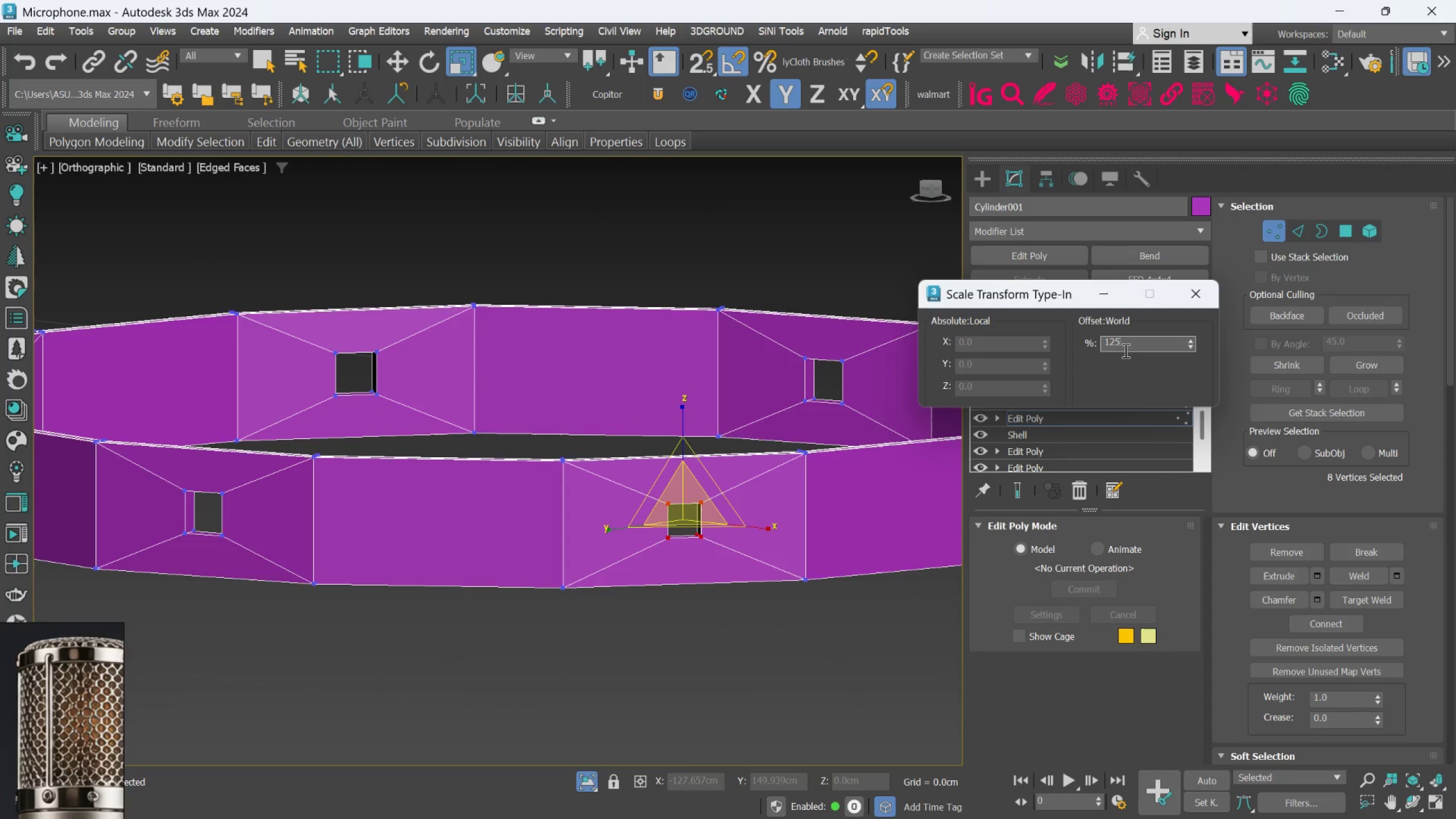 
key(Enter)
 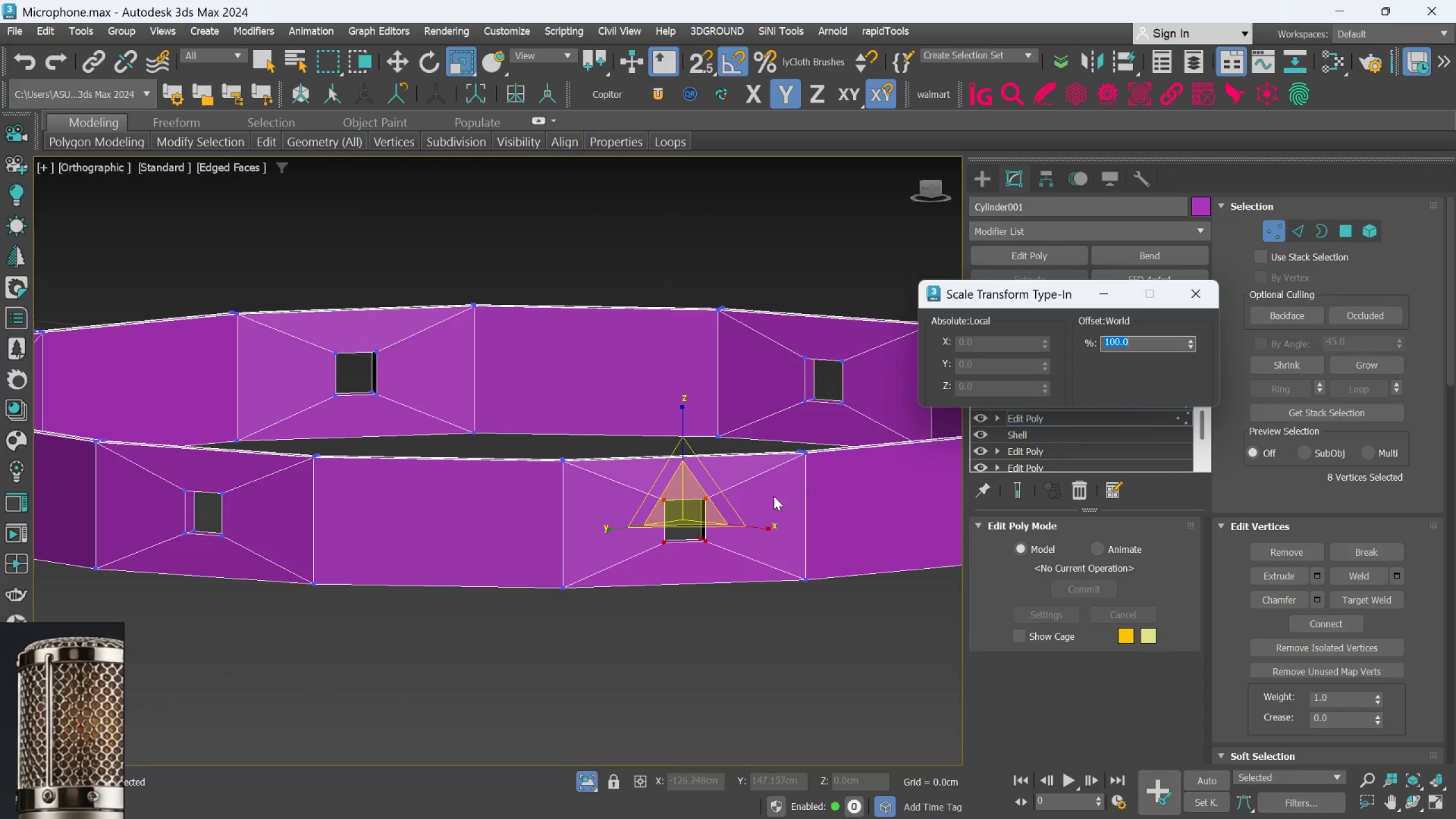 
hold_key(key=AltLeft, duration=0.42)
 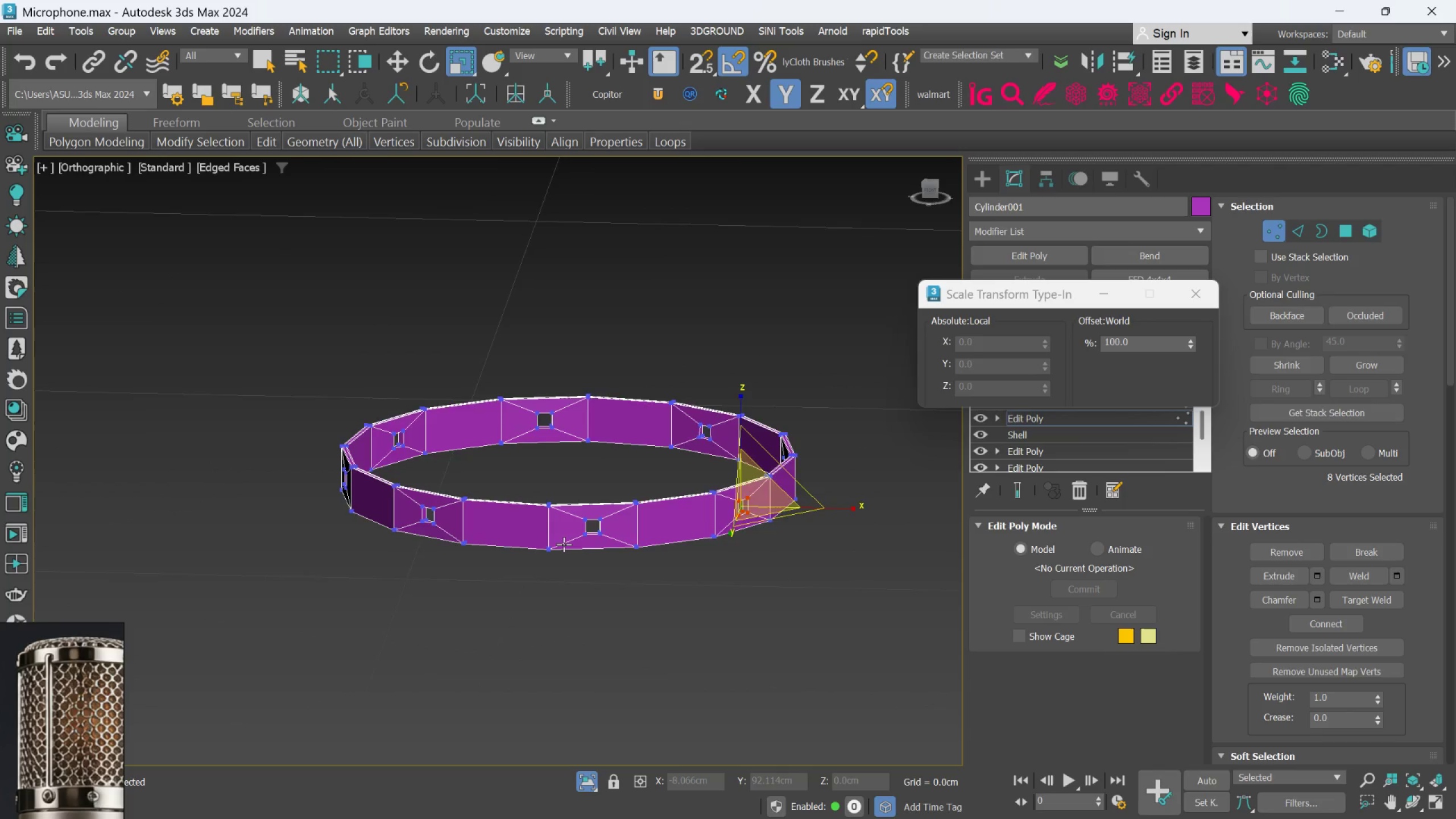 
scroll: coordinate [772, 499], scroll_direction: down, amount: 3.0
 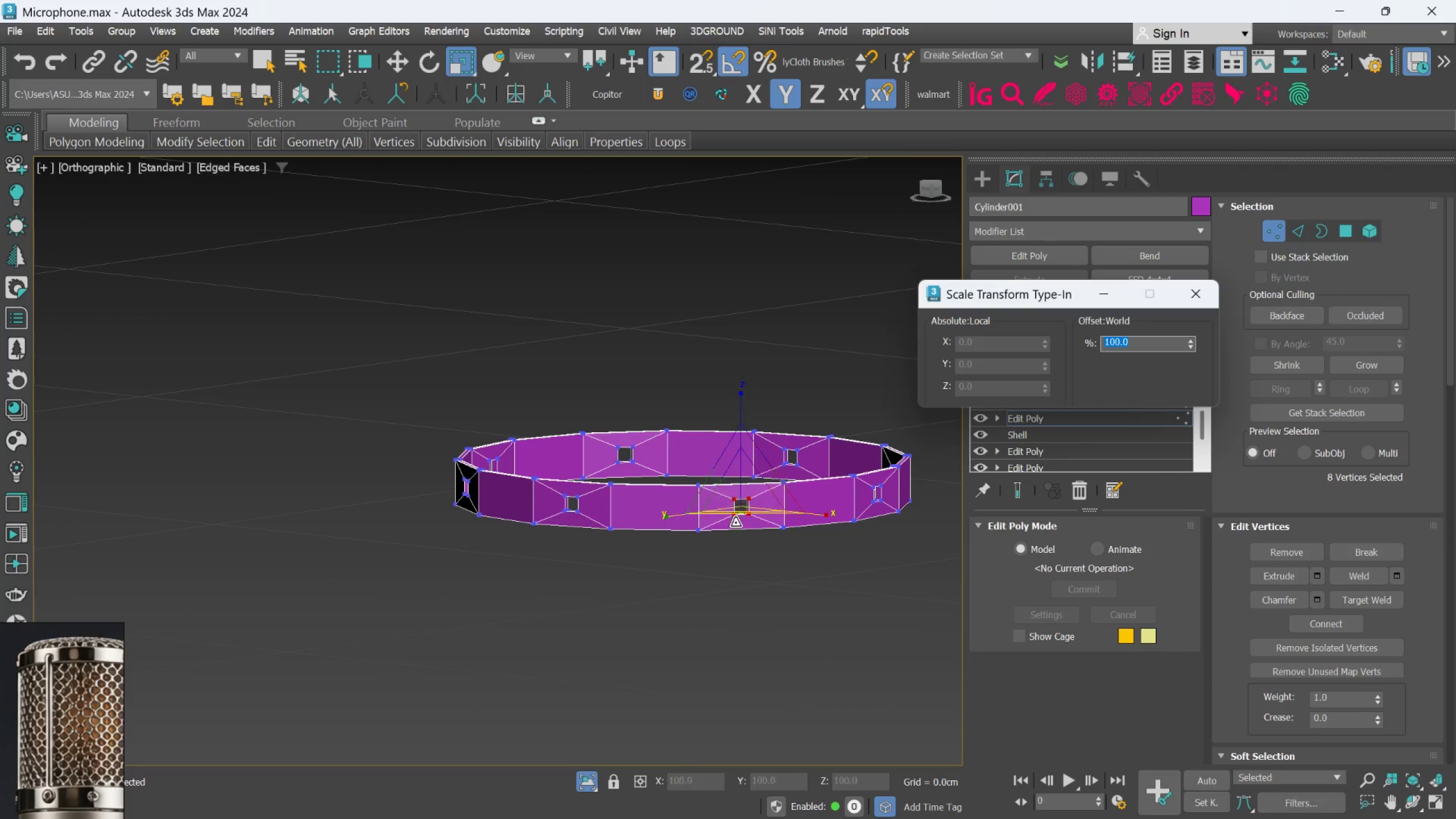 
left_click_drag(start_coordinate=[698, 562], to_coordinate=[597, 450])
 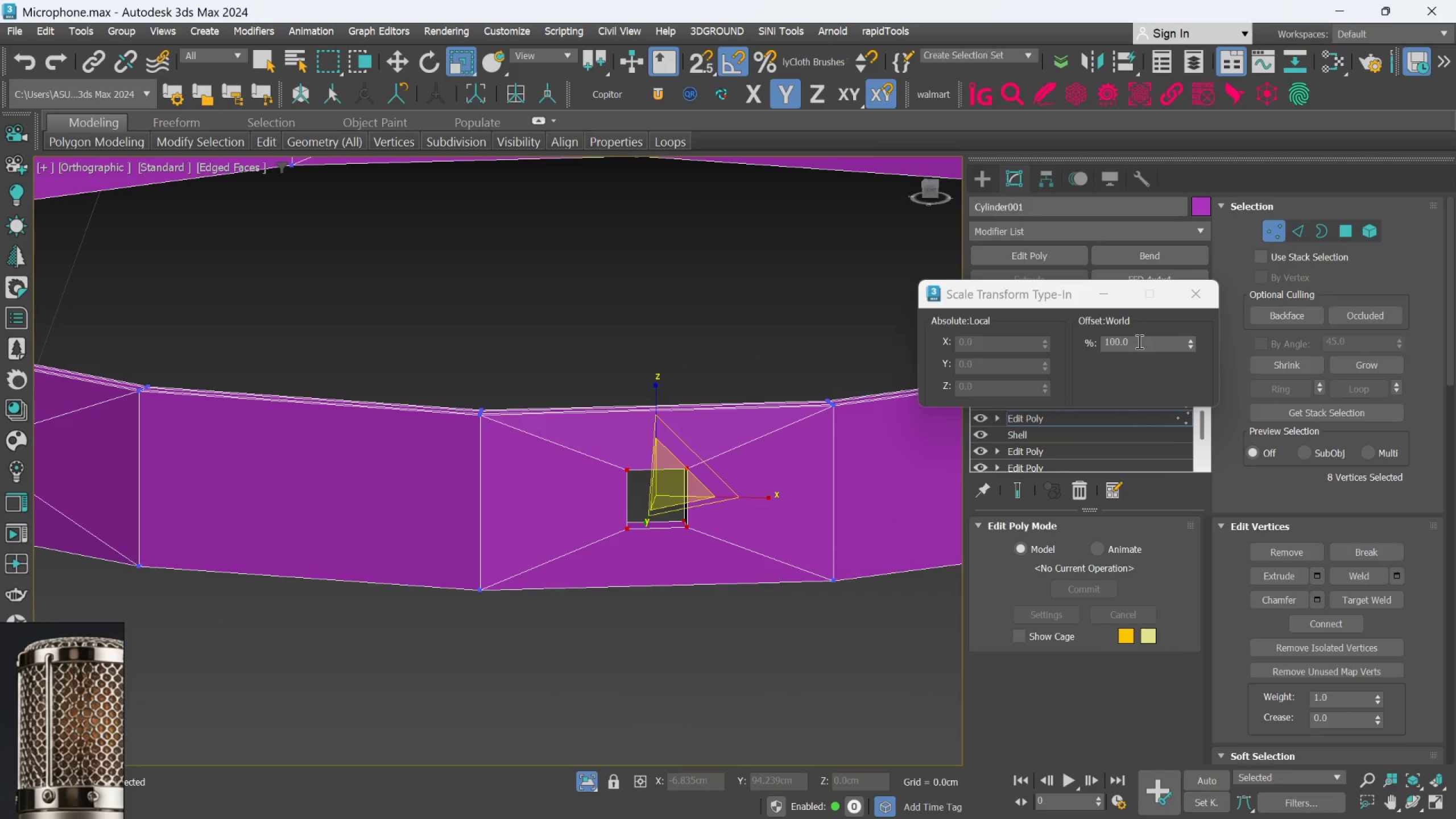 
scroll: coordinate [609, 514], scroll_direction: up, amount: 4.0
 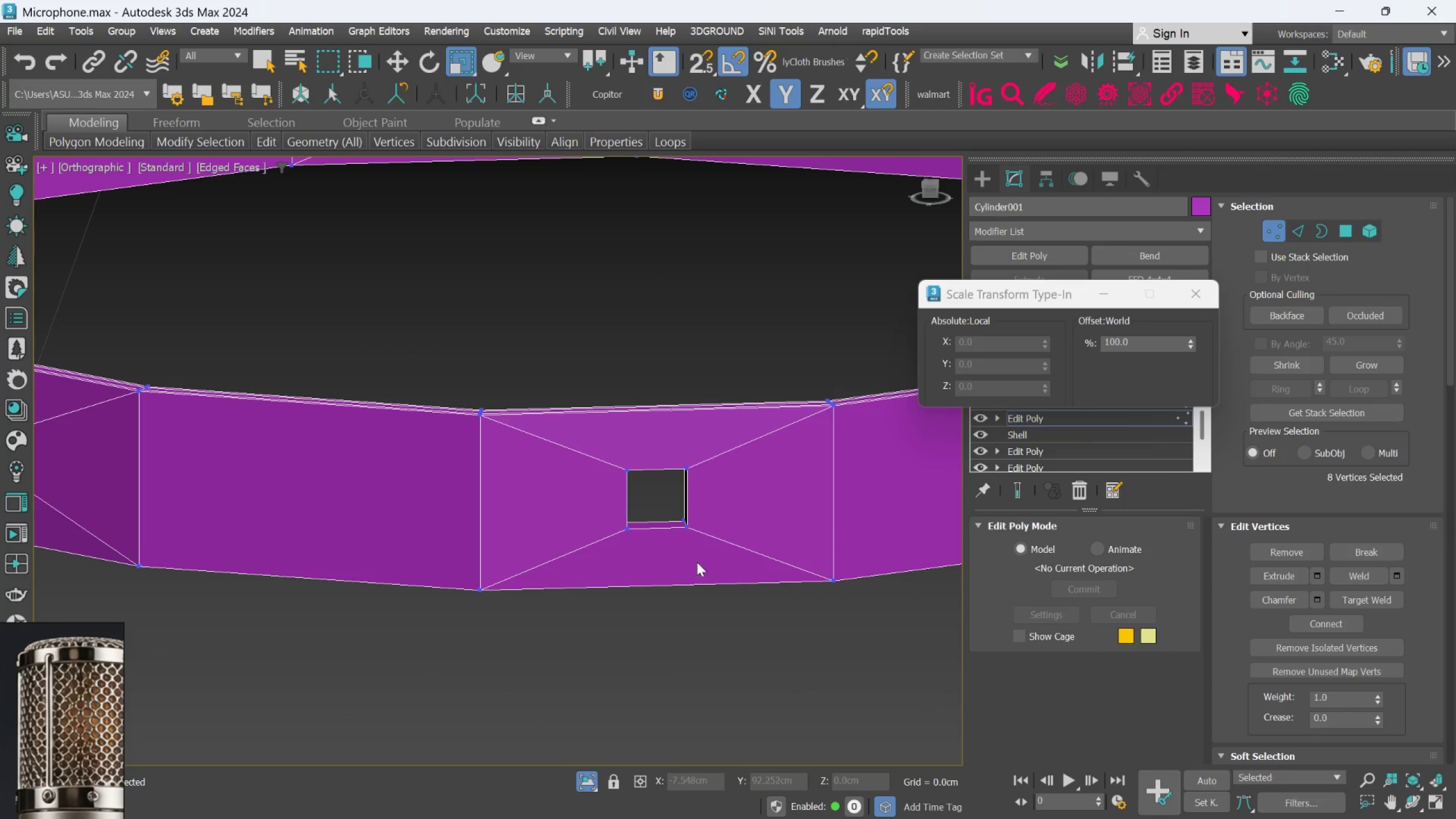 
double_click([1138, 341])
 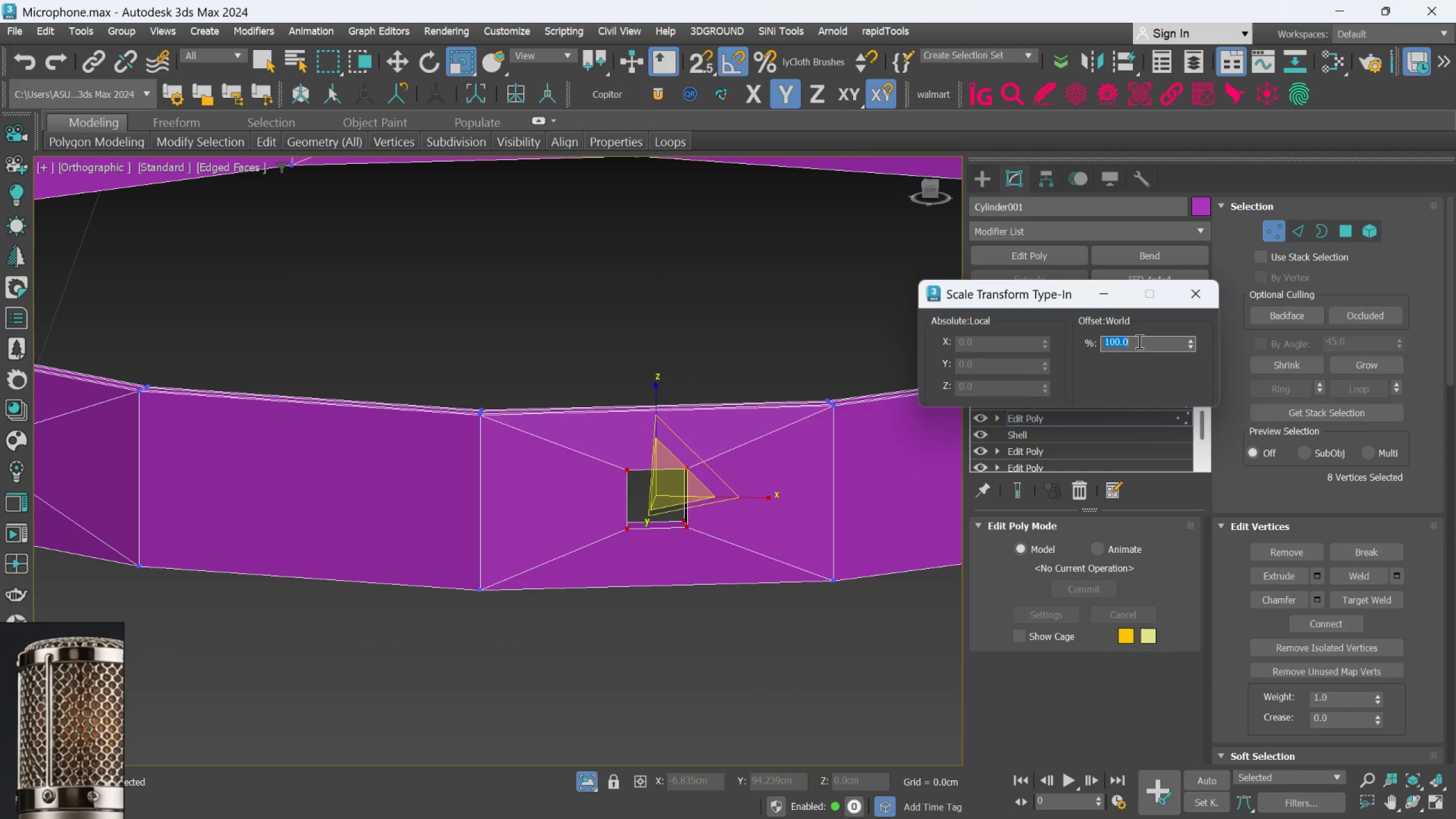 
type(125)
 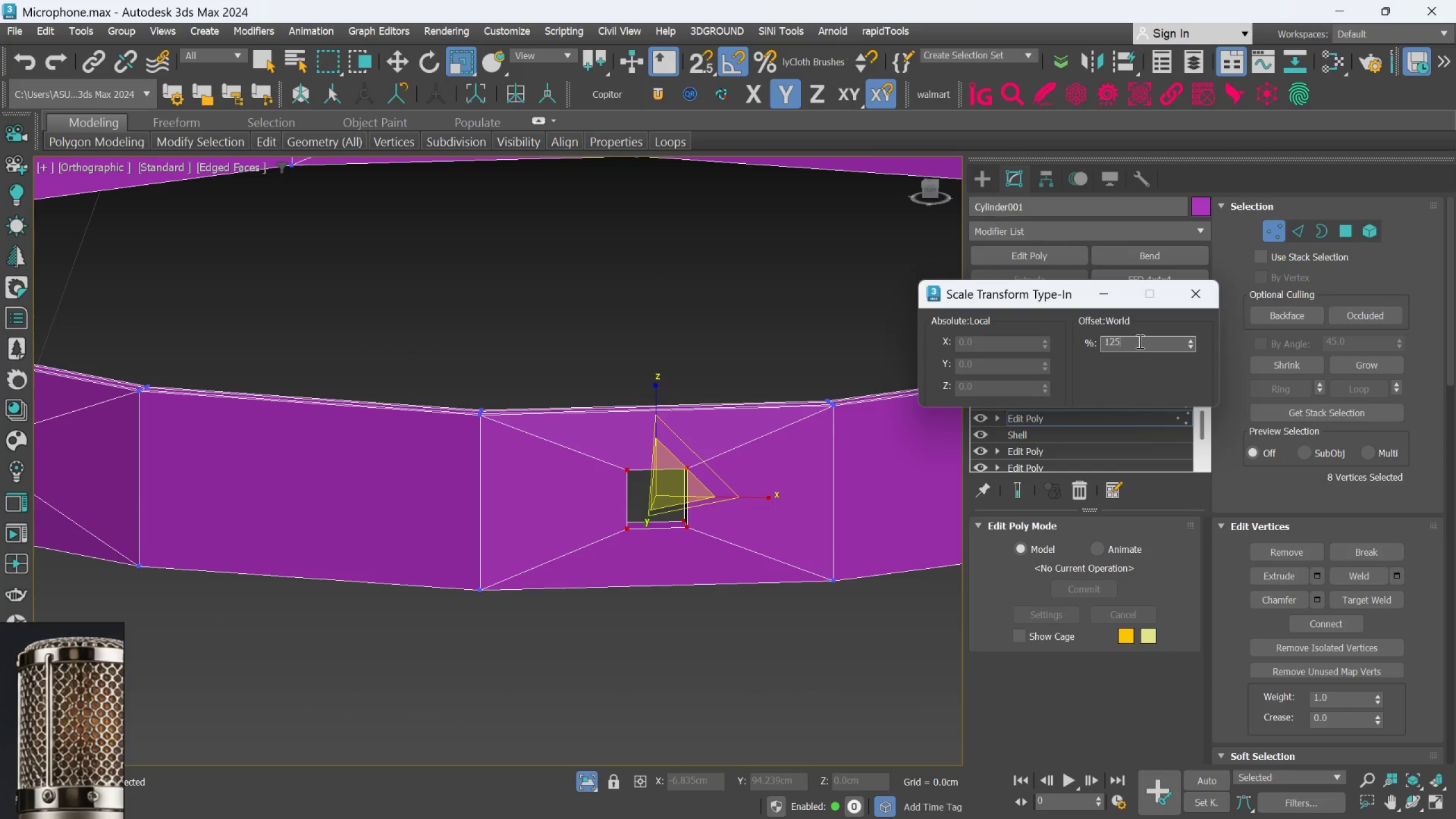 
key(Enter)
 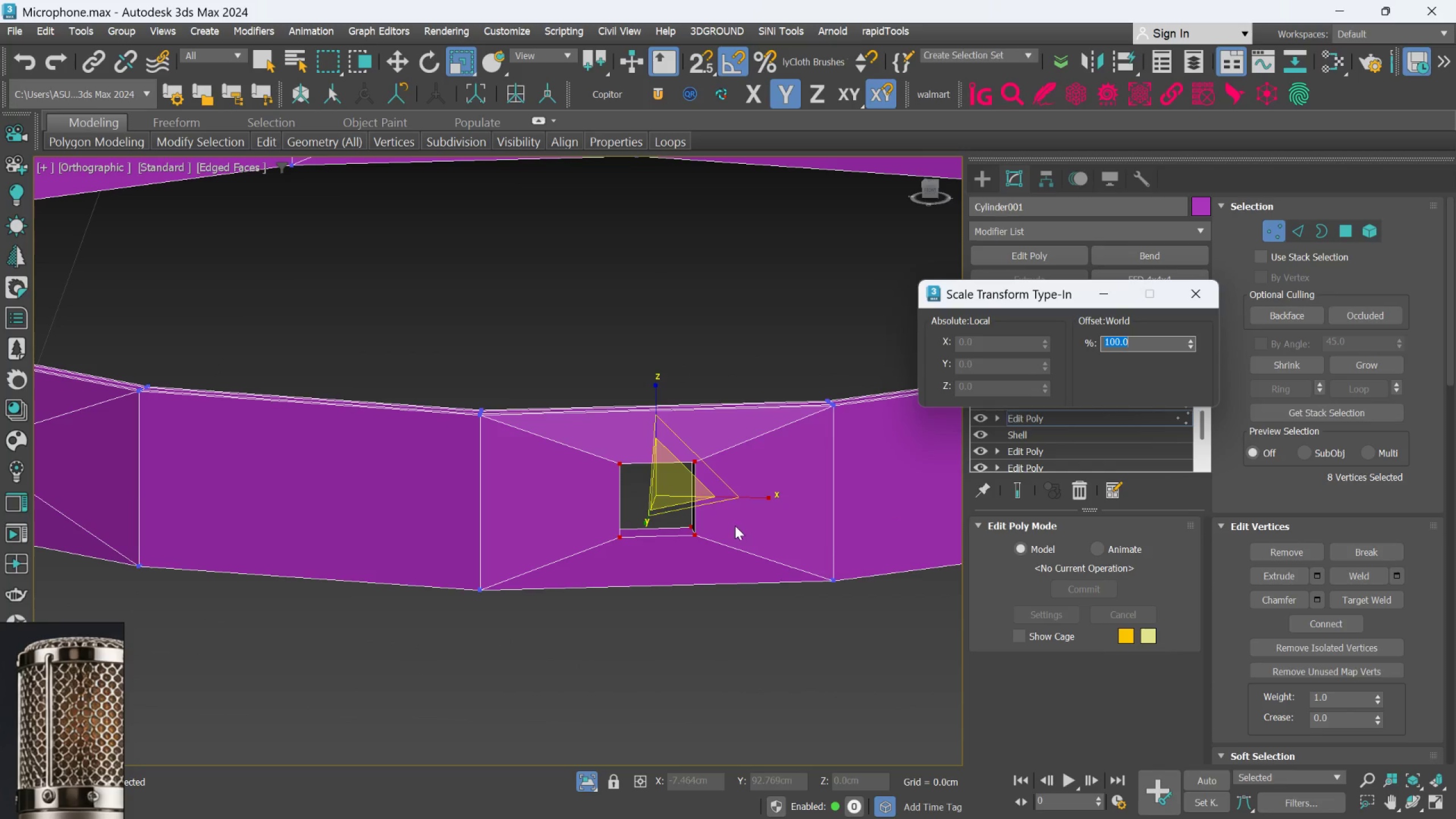 
scroll: coordinate [734, 525], scroll_direction: down, amount: 3.0
 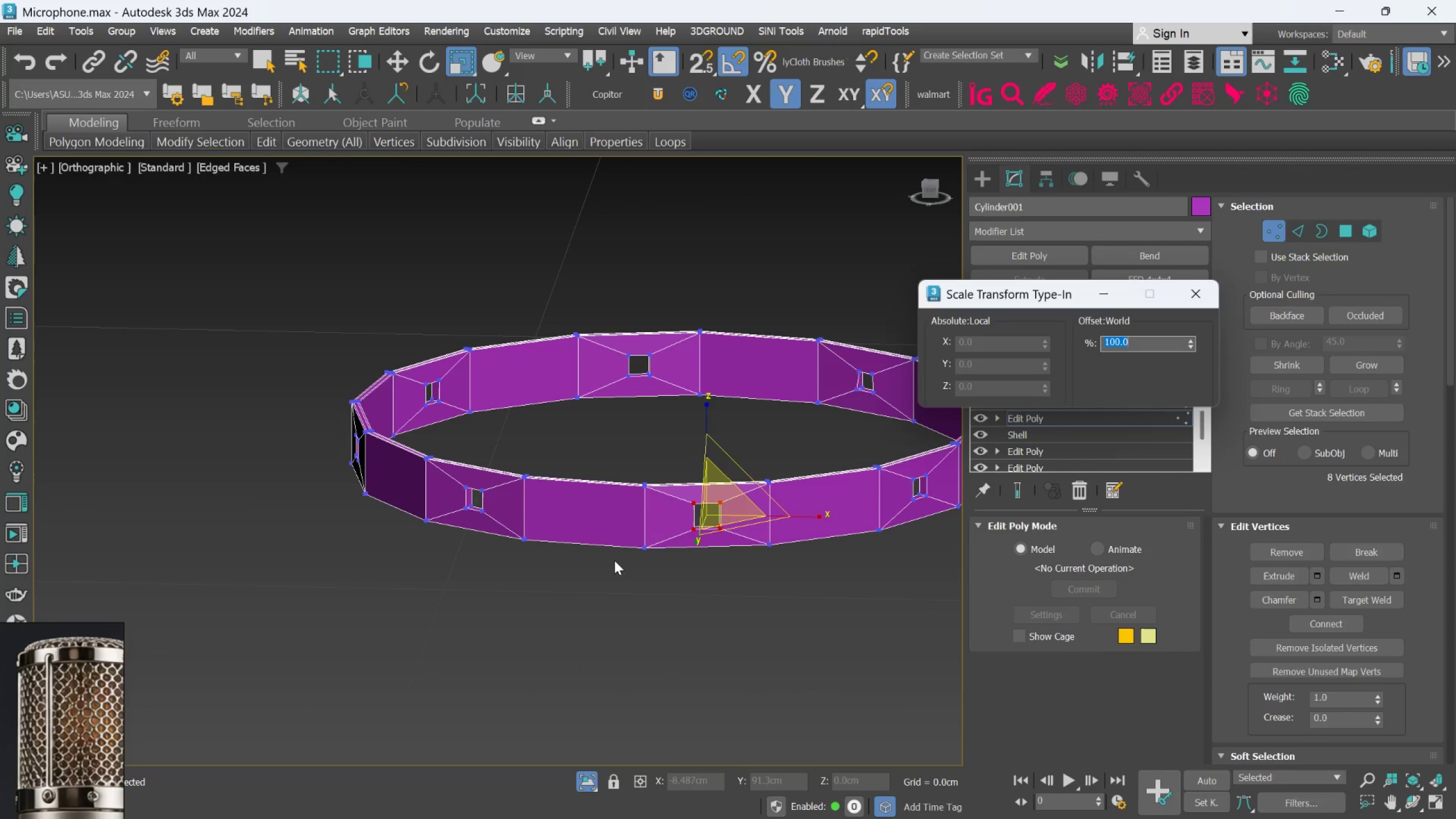 
hold_key(key=AltLeft, duration=0.39)
 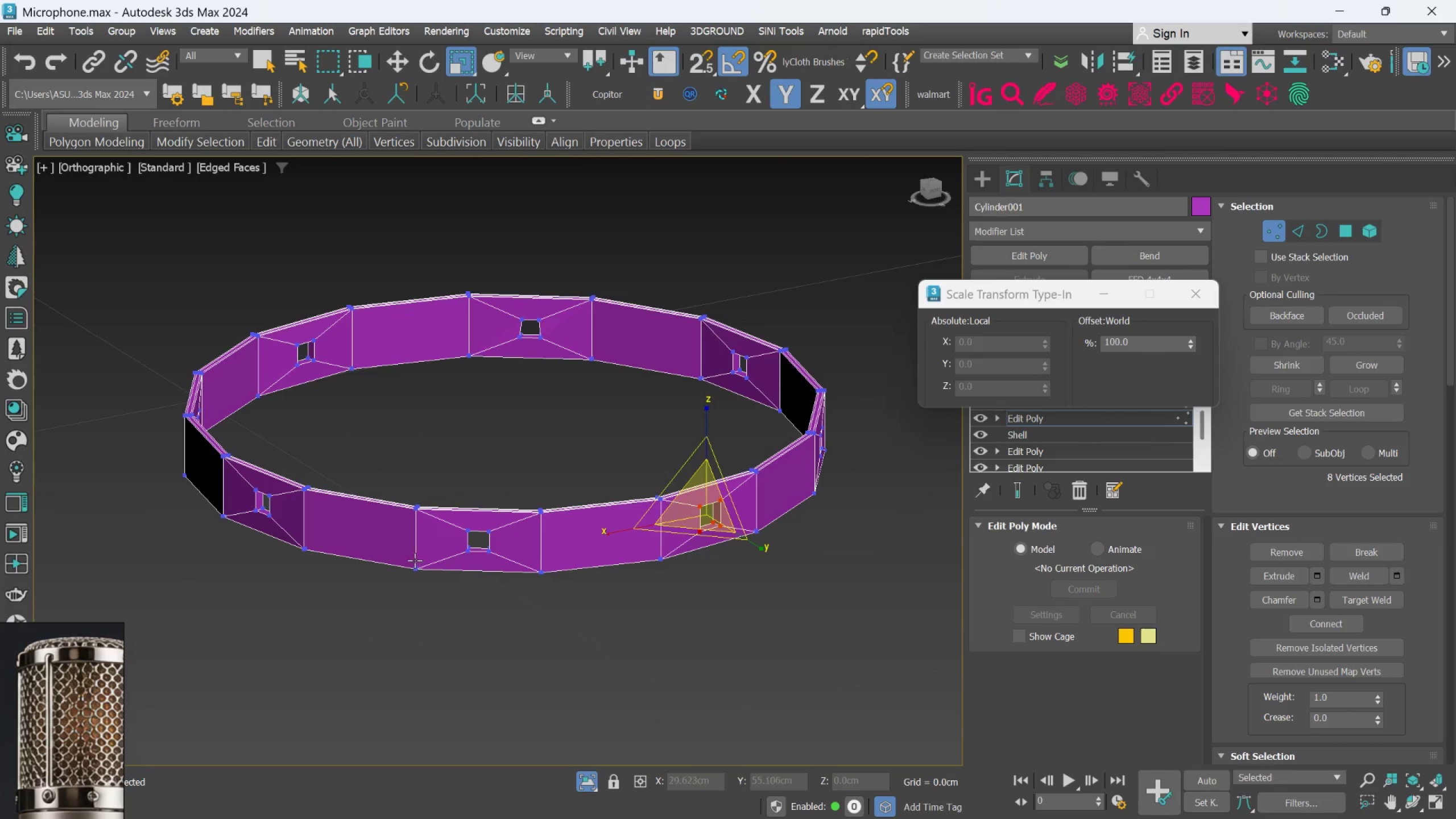 
scroll: coordinate [452, 524], scroll_direction: up, amount: 2.0
 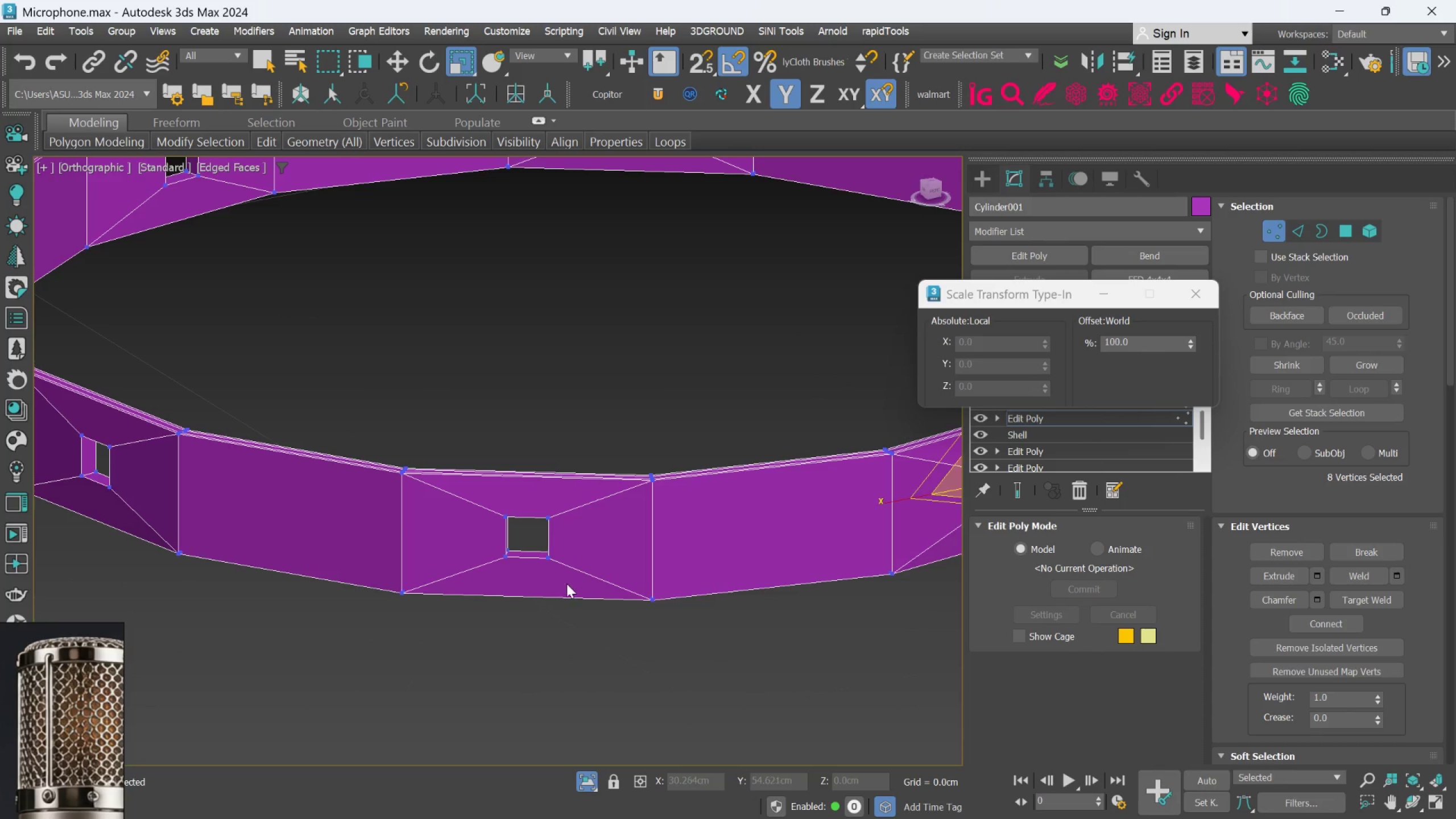 
left_click_drag(start_coordinate=[568, 584], to_coordinate=[482, 506])
 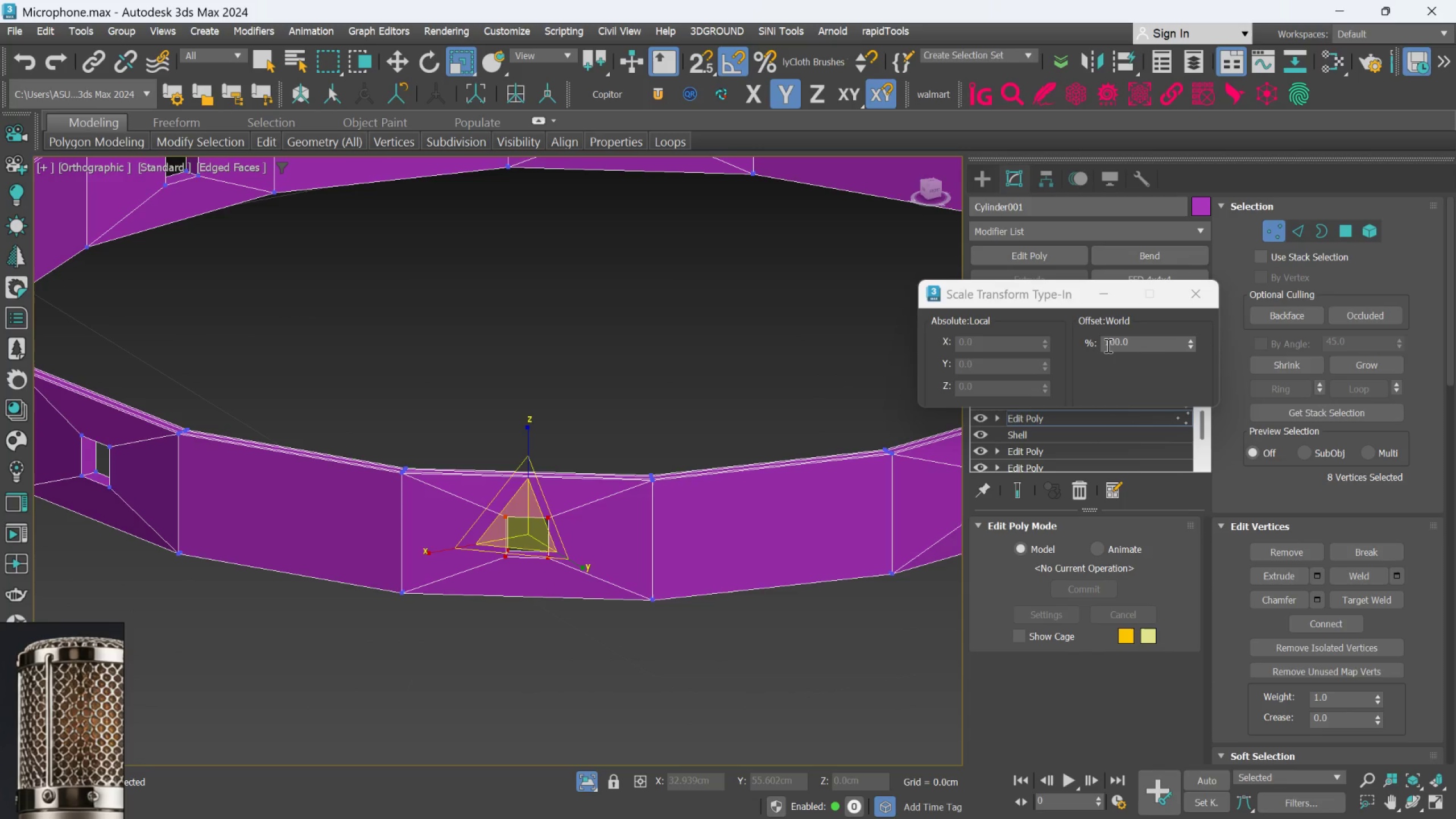 
double_click([1107, 345])
 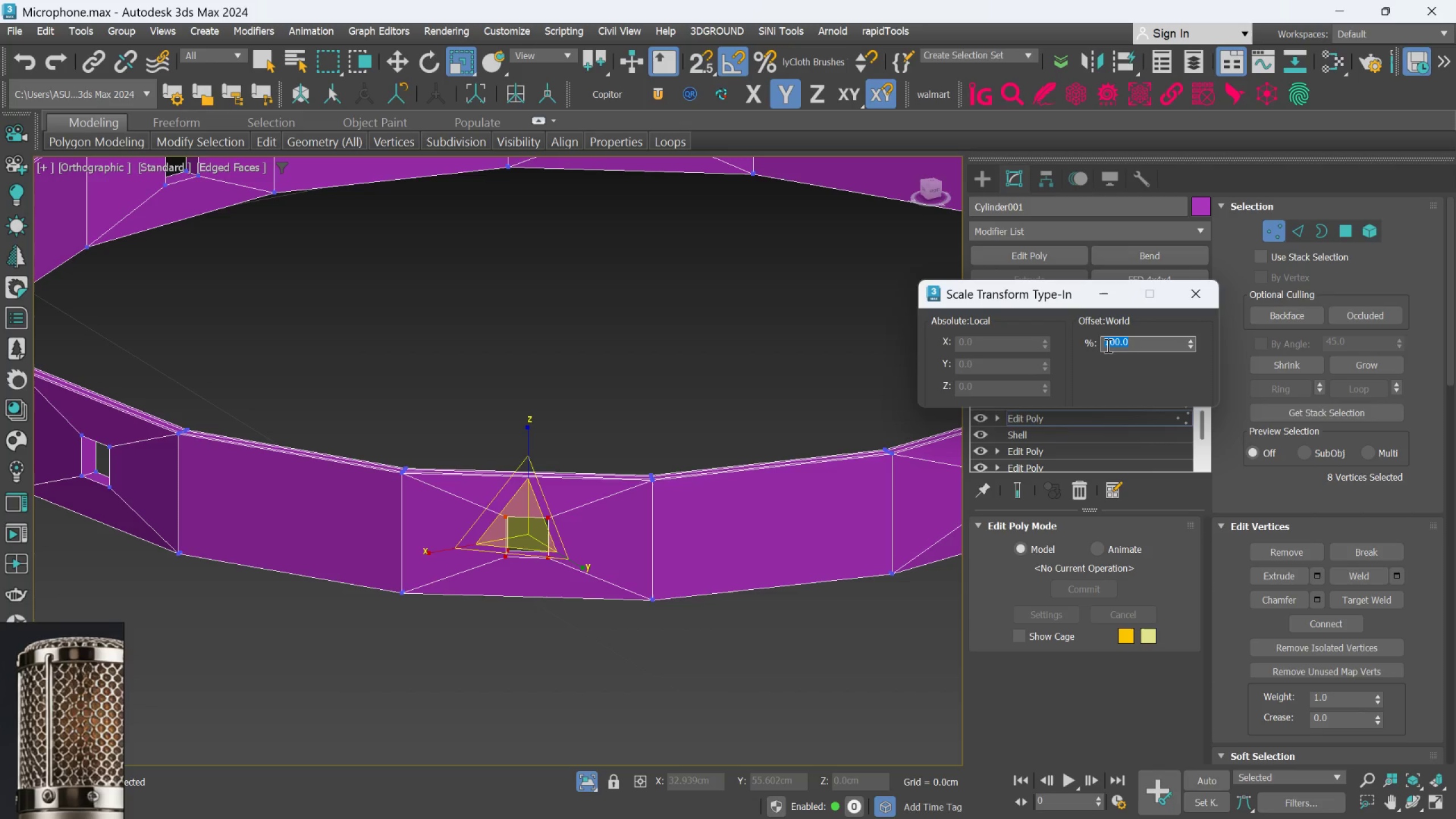 
type(125)
 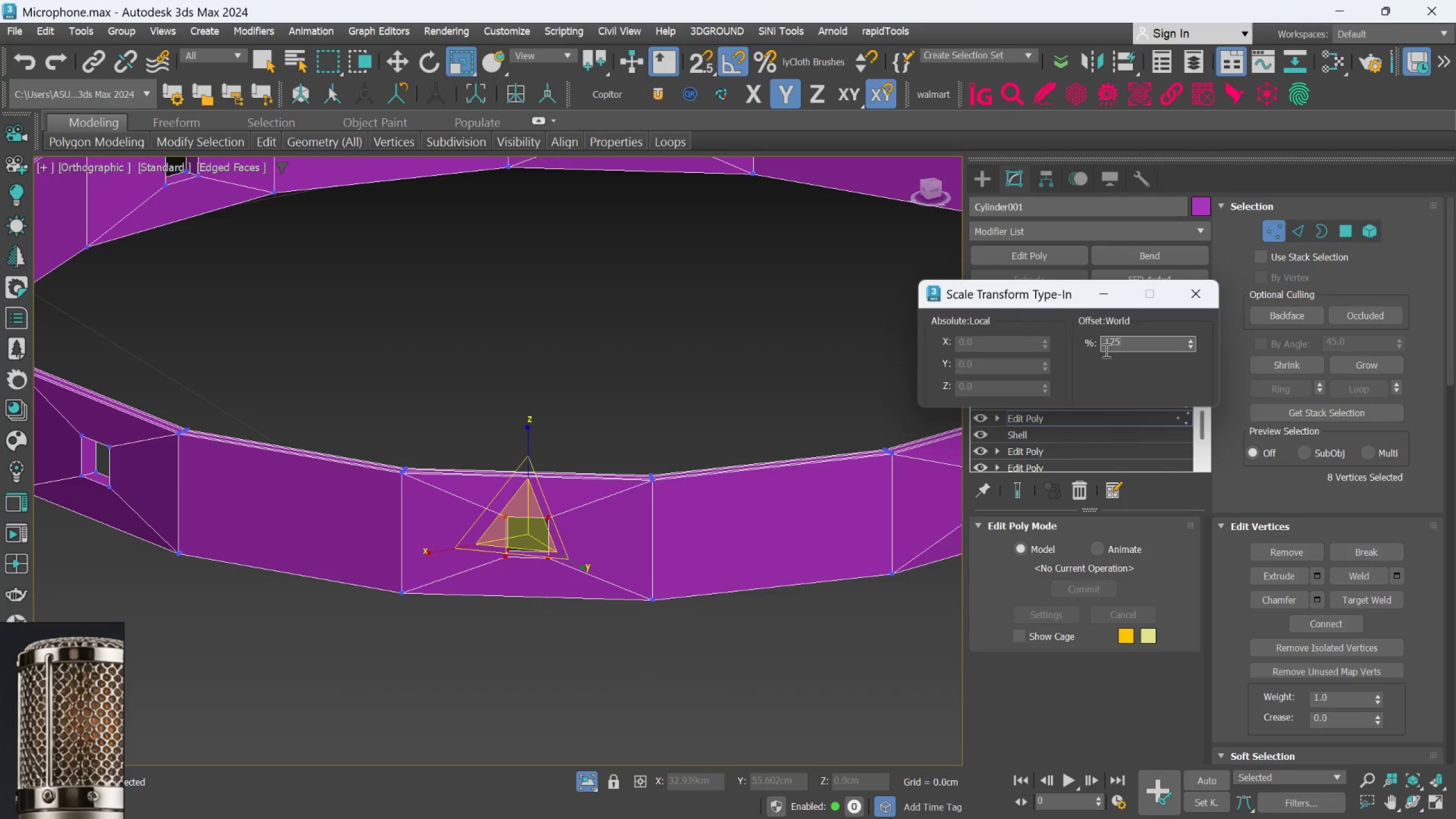 
key(Enter)
 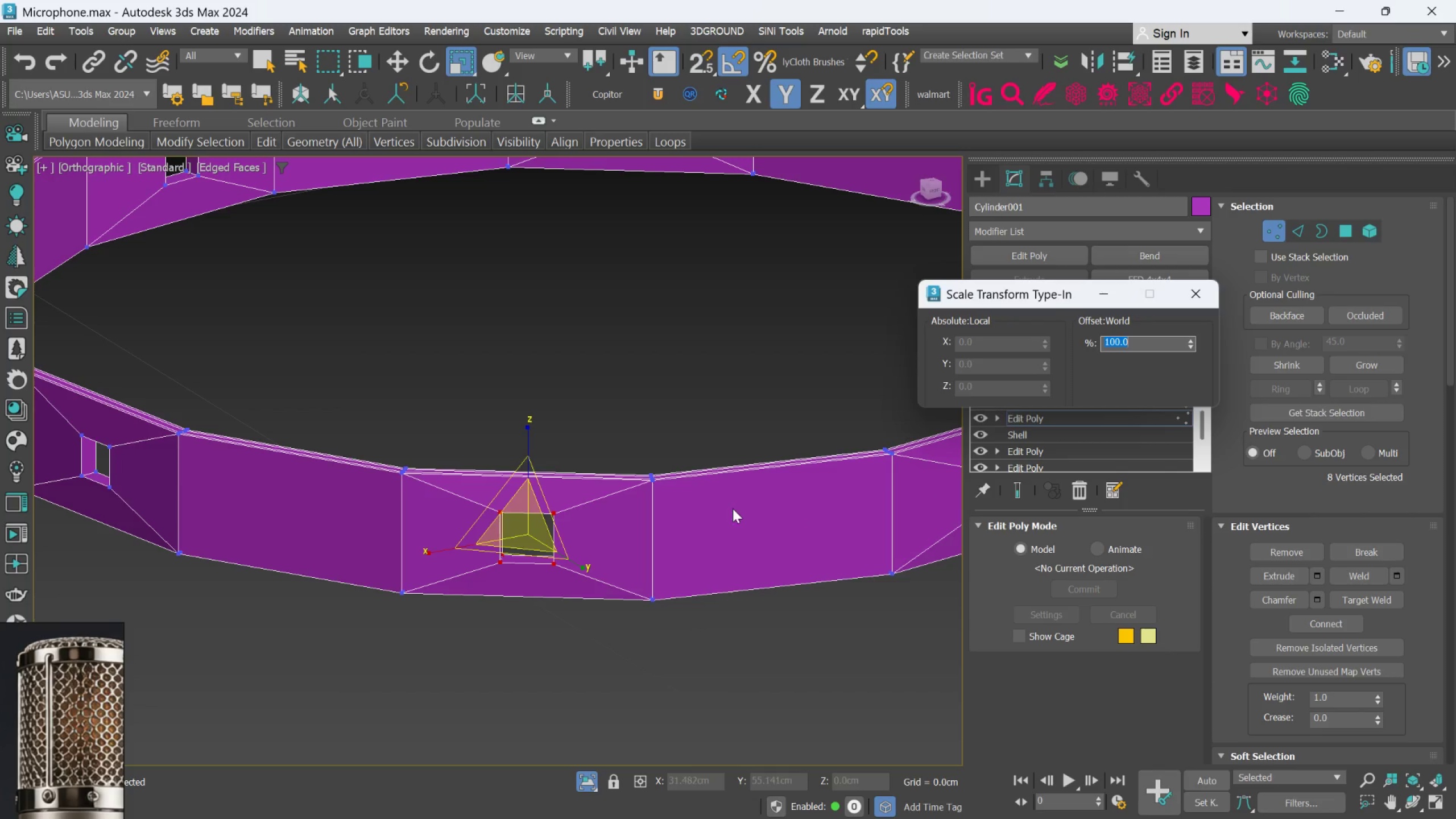 
scroll: coordinate [728, 508], scroll_direction: down, amount: 2.0
 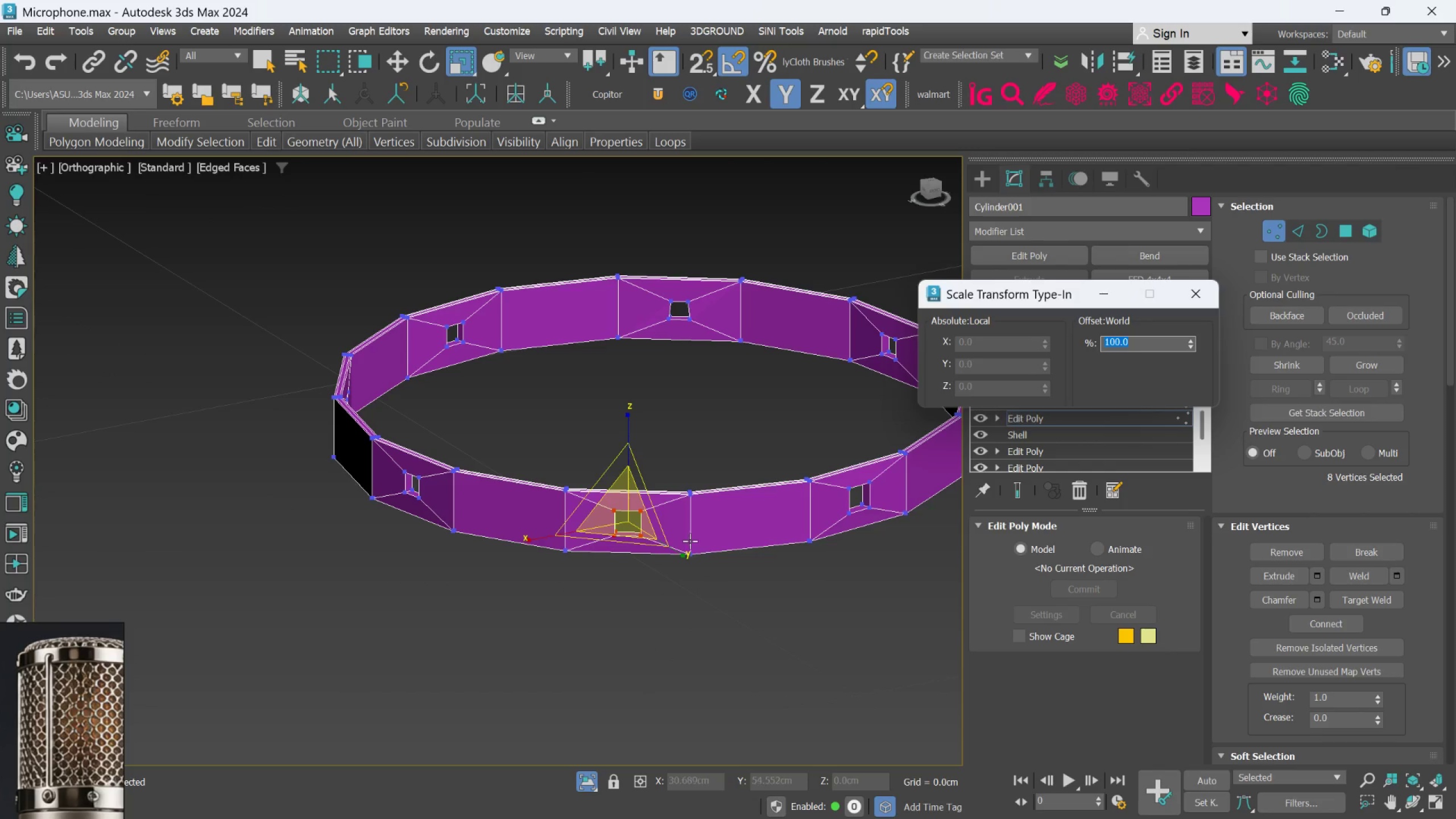 
hold_key(key=AltLeft, duration=0.7)
 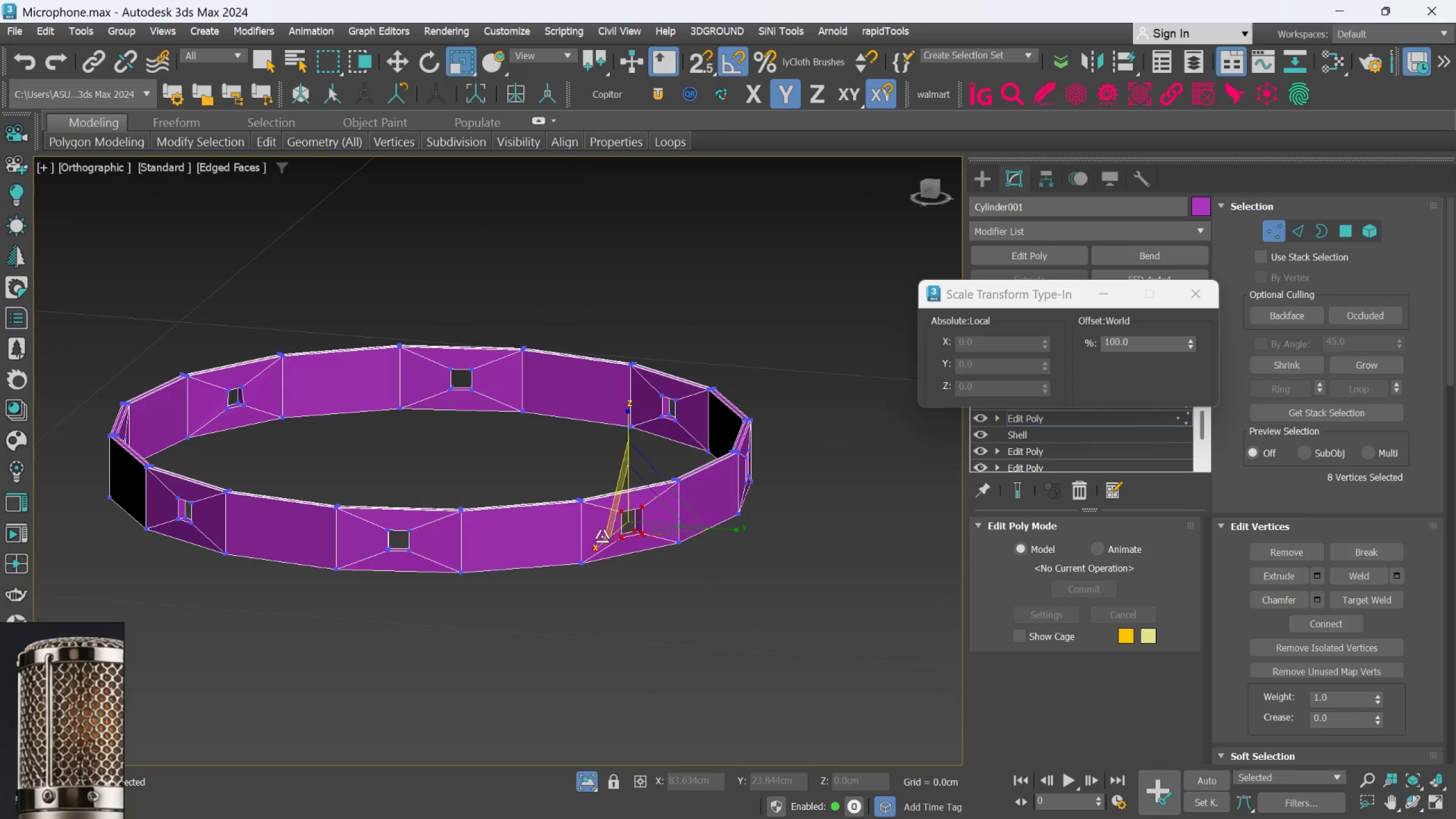 
scroll: coordinate [601, 536], scroll_direction: up, amount: 1.0
 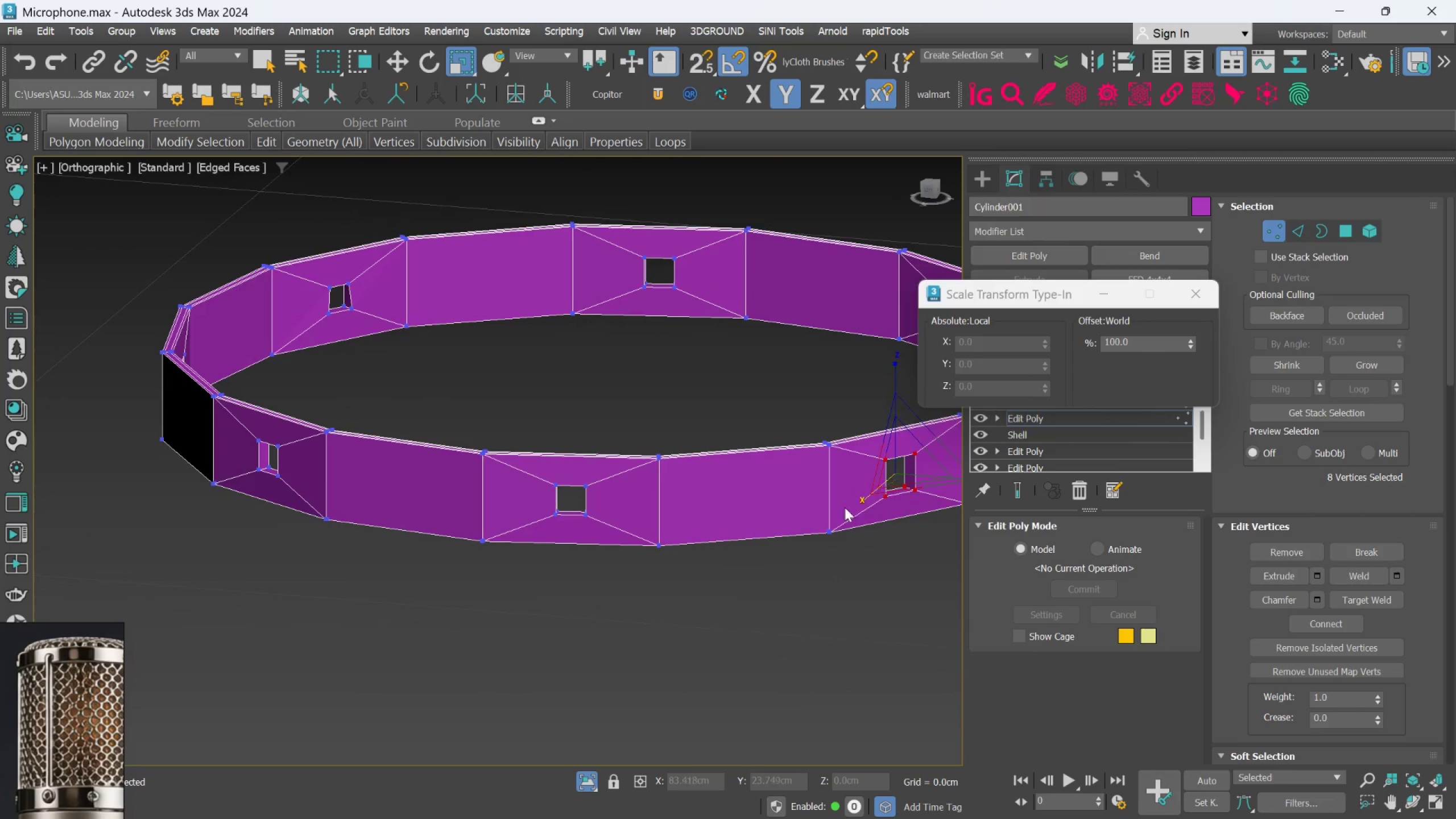 
hold_key(key=AltLeft, duration=4.94)
 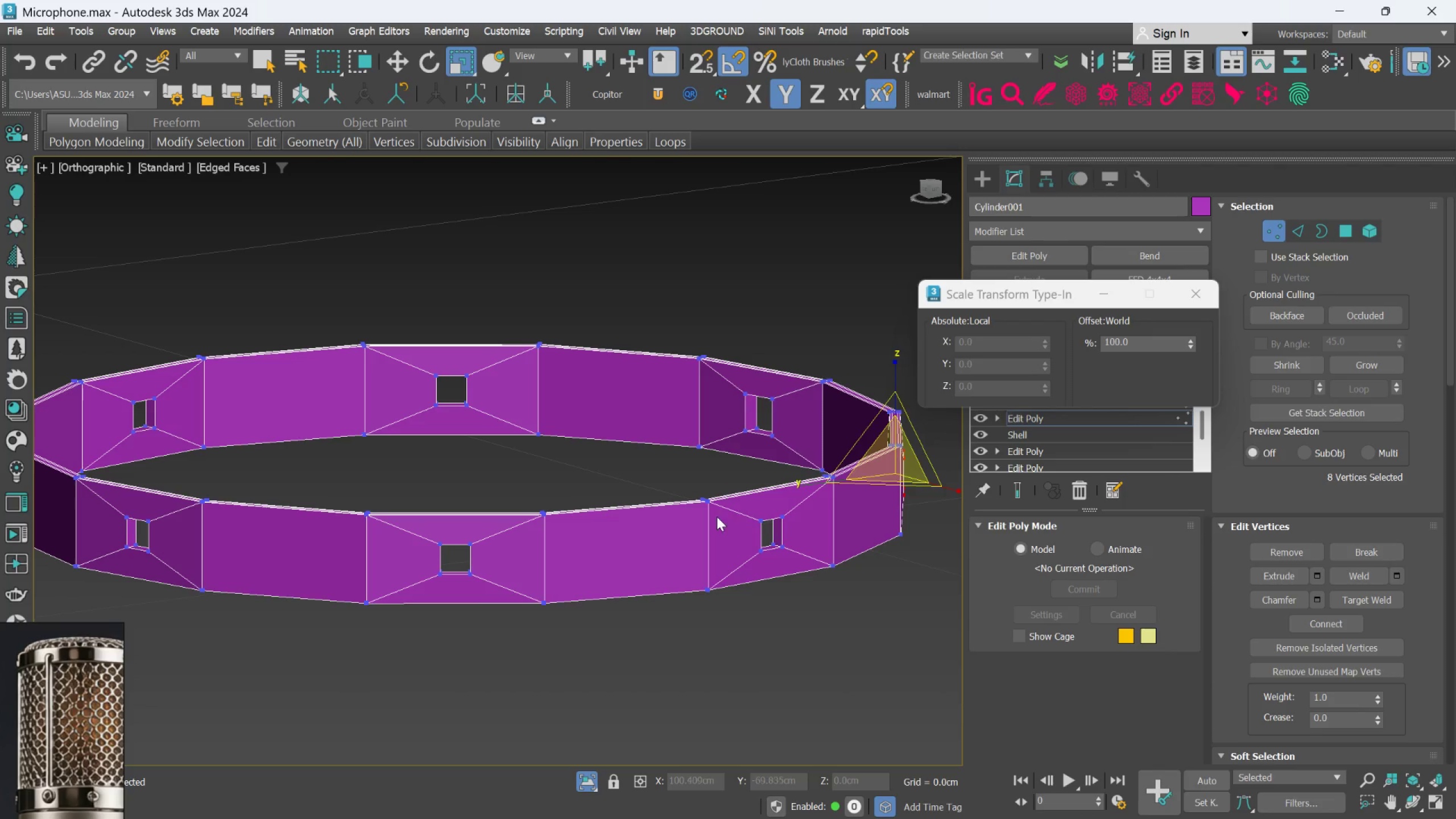 
scroll: coordinate [607, 497], scroll_direction: none, amount: 0.0
 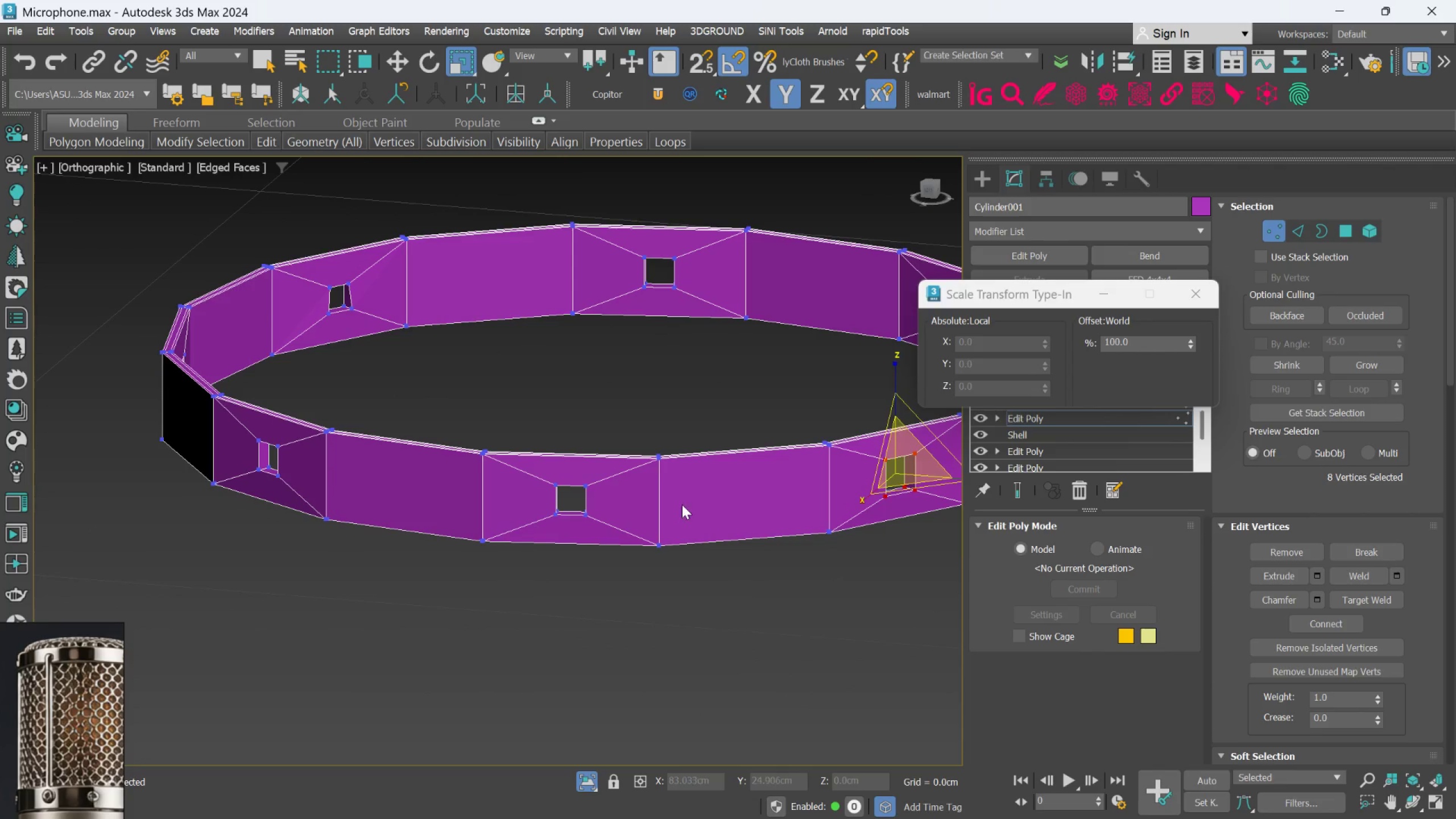 
hold_key(key=AltLeft, duration=1.18)
 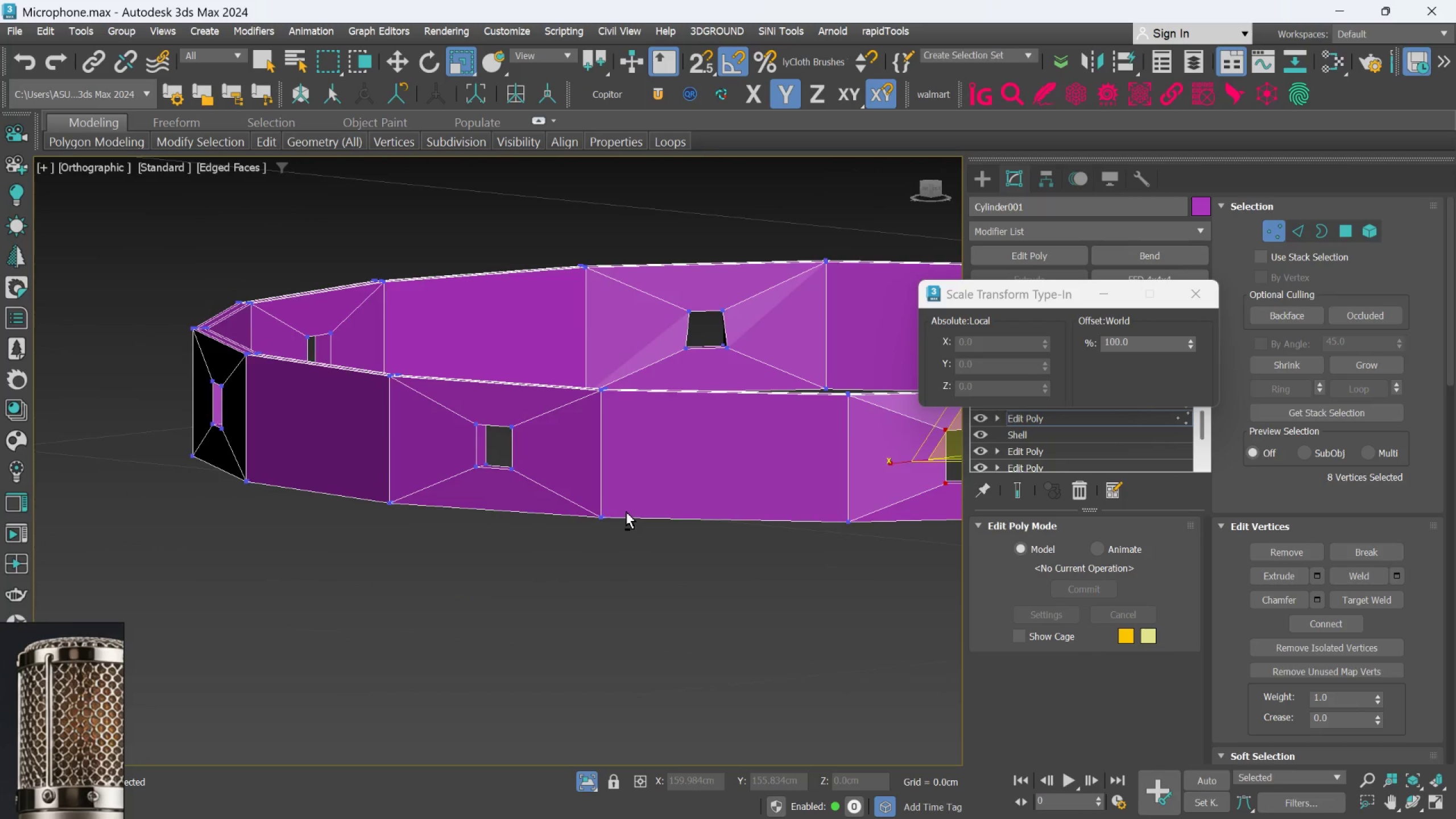 
scroll: coordinate [715, 518], scroll_direction: up, amount: 1.0
 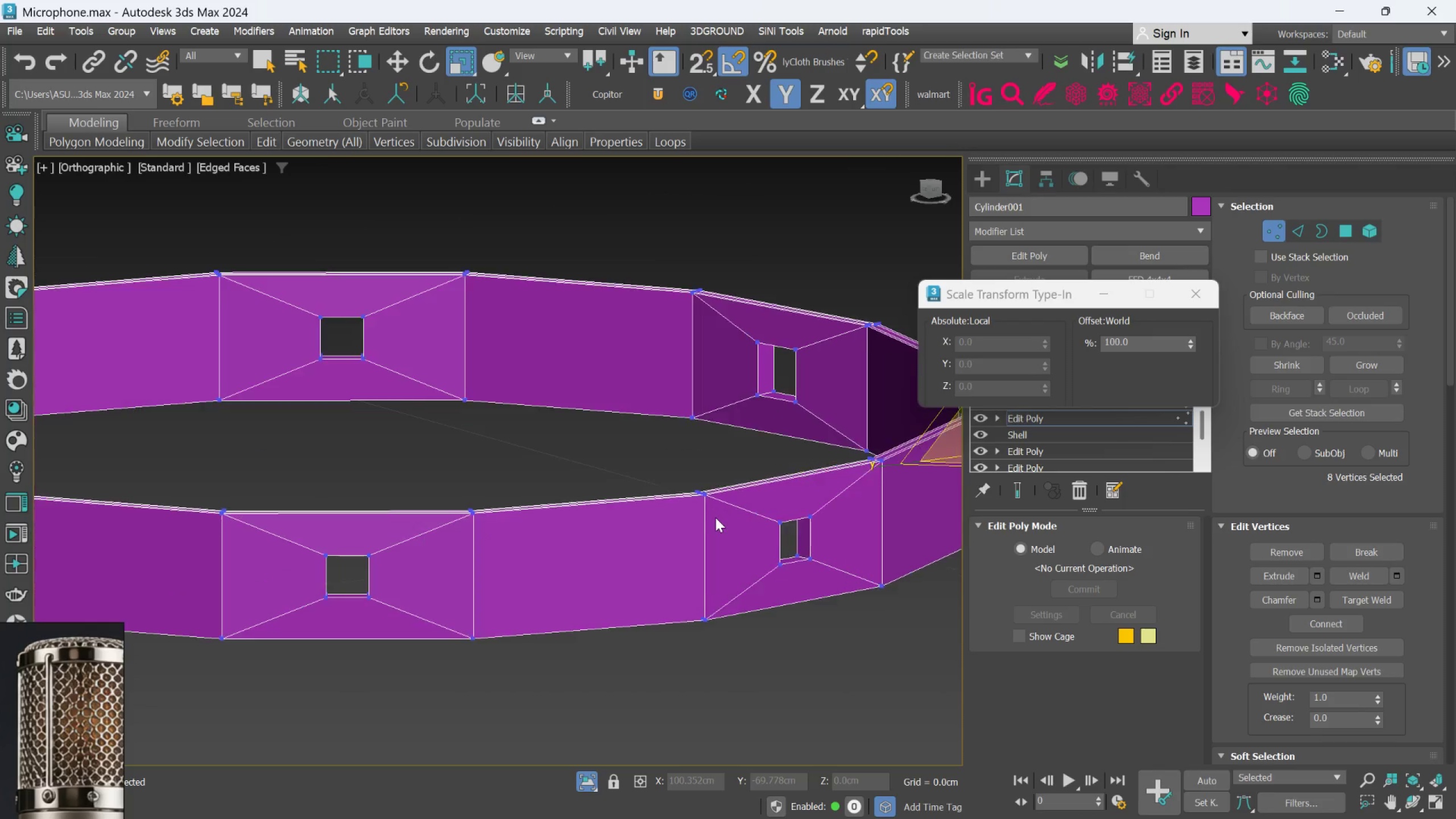 
hold_key(key=AltLeft, duration=1.65)
 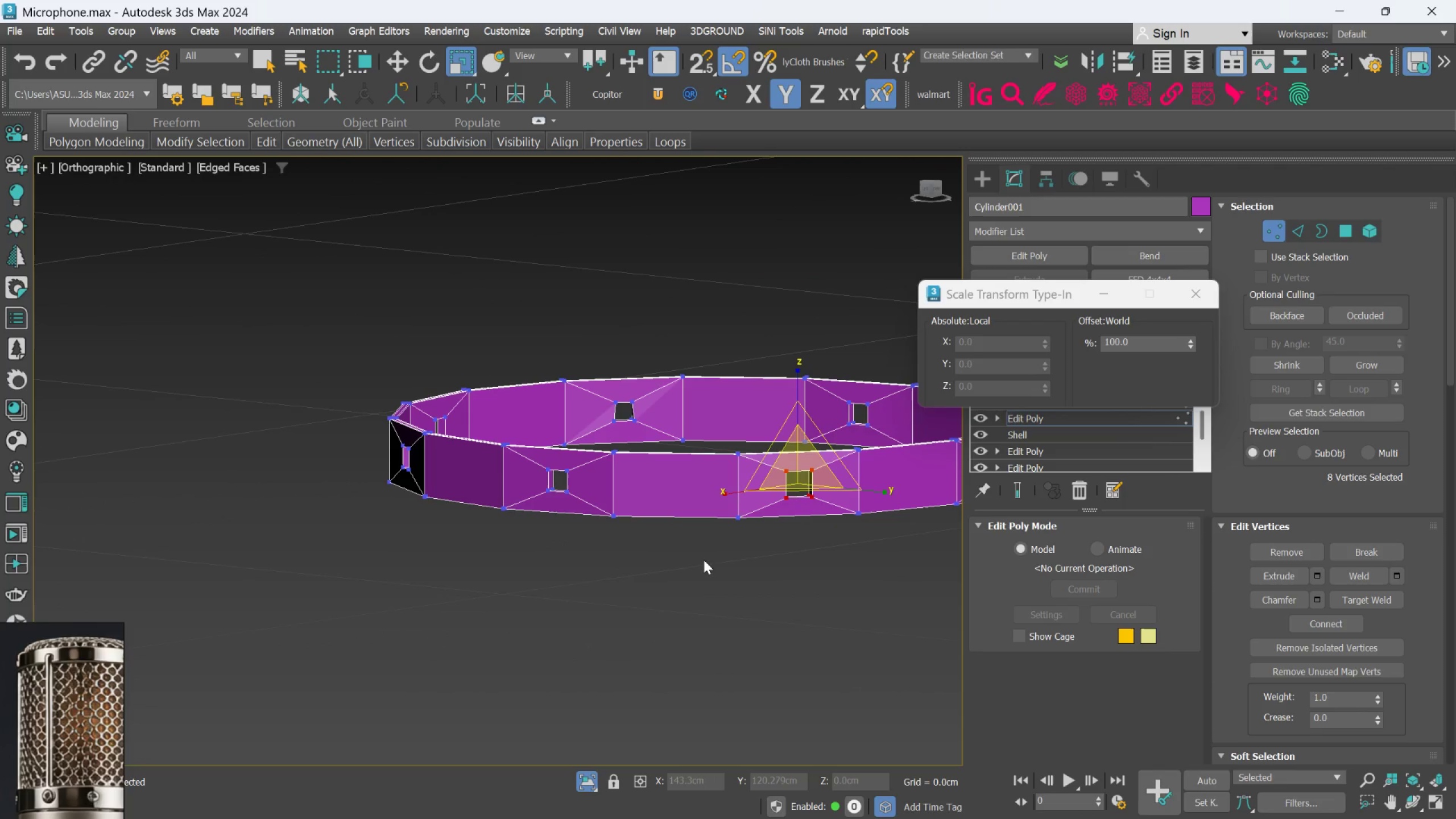 
scroll: coordinate [626, 512], scroll_direction: down, amount: 2.0
 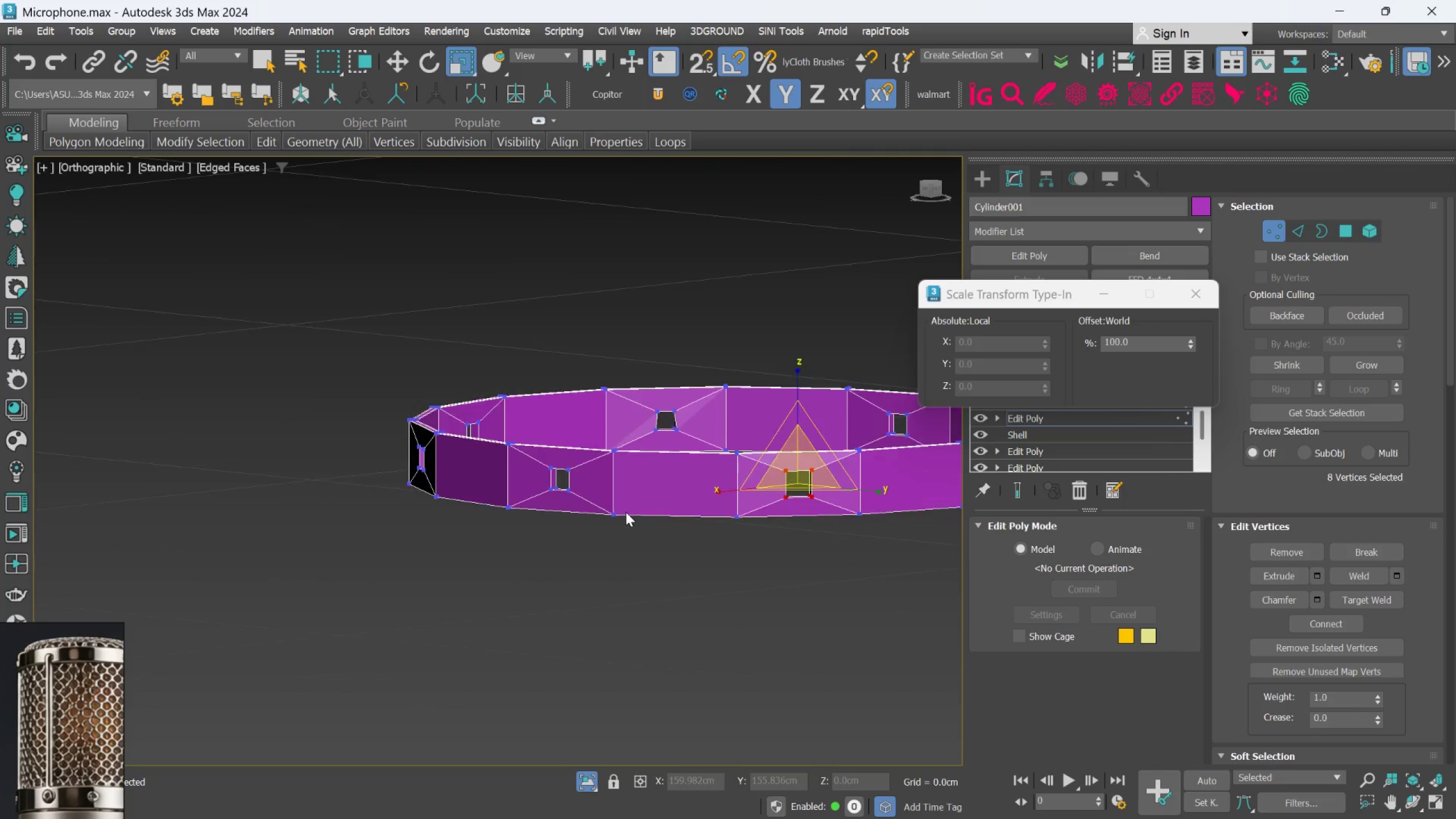 
left_click([704, 560])
 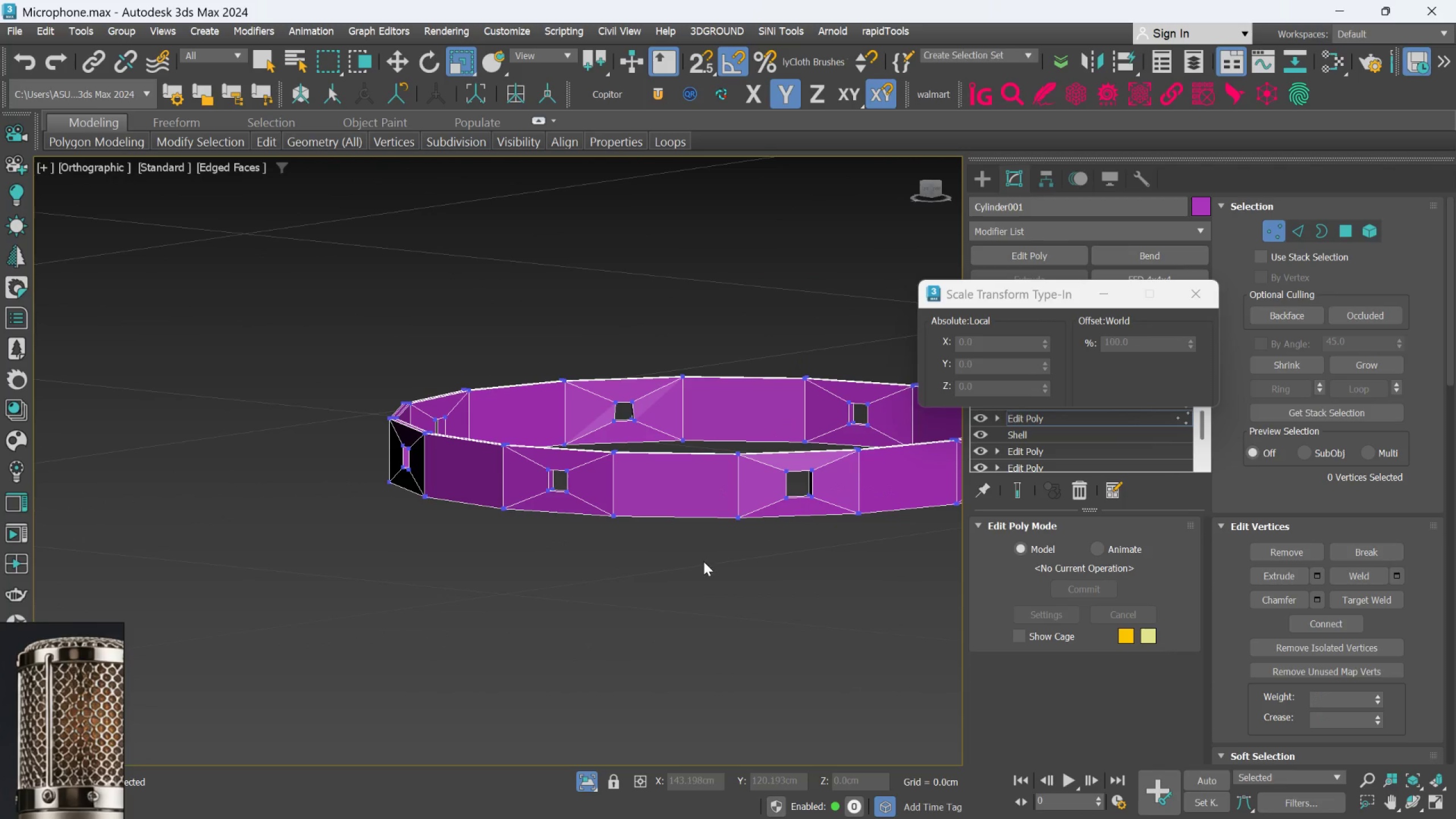 
hold_key(key=AltLeft, duration=0.66)
 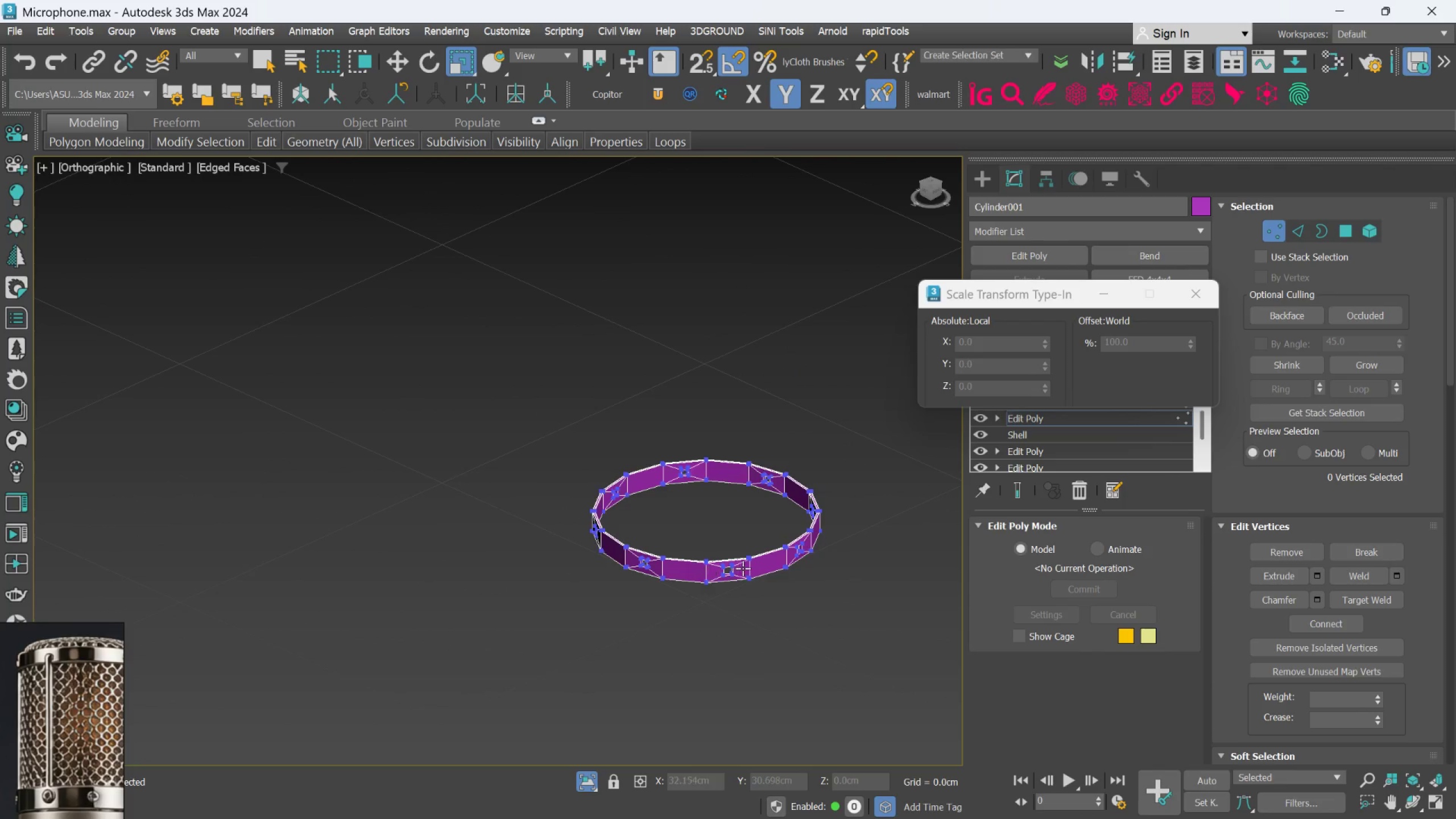 
scroll: coordinate [704, 561], scroll_direction: down, amount: 3.0
 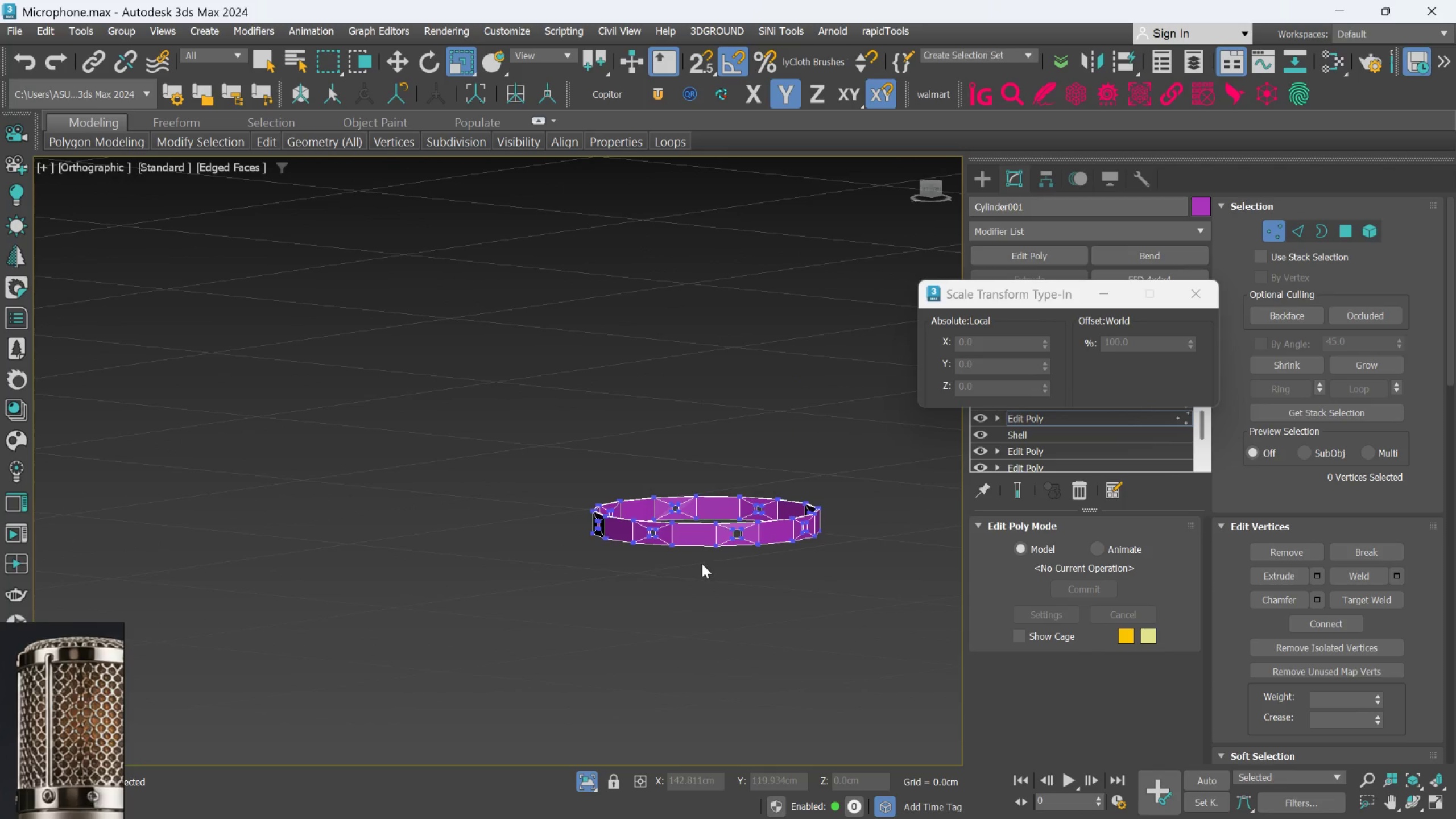 
key(Alt+AltLeft)
 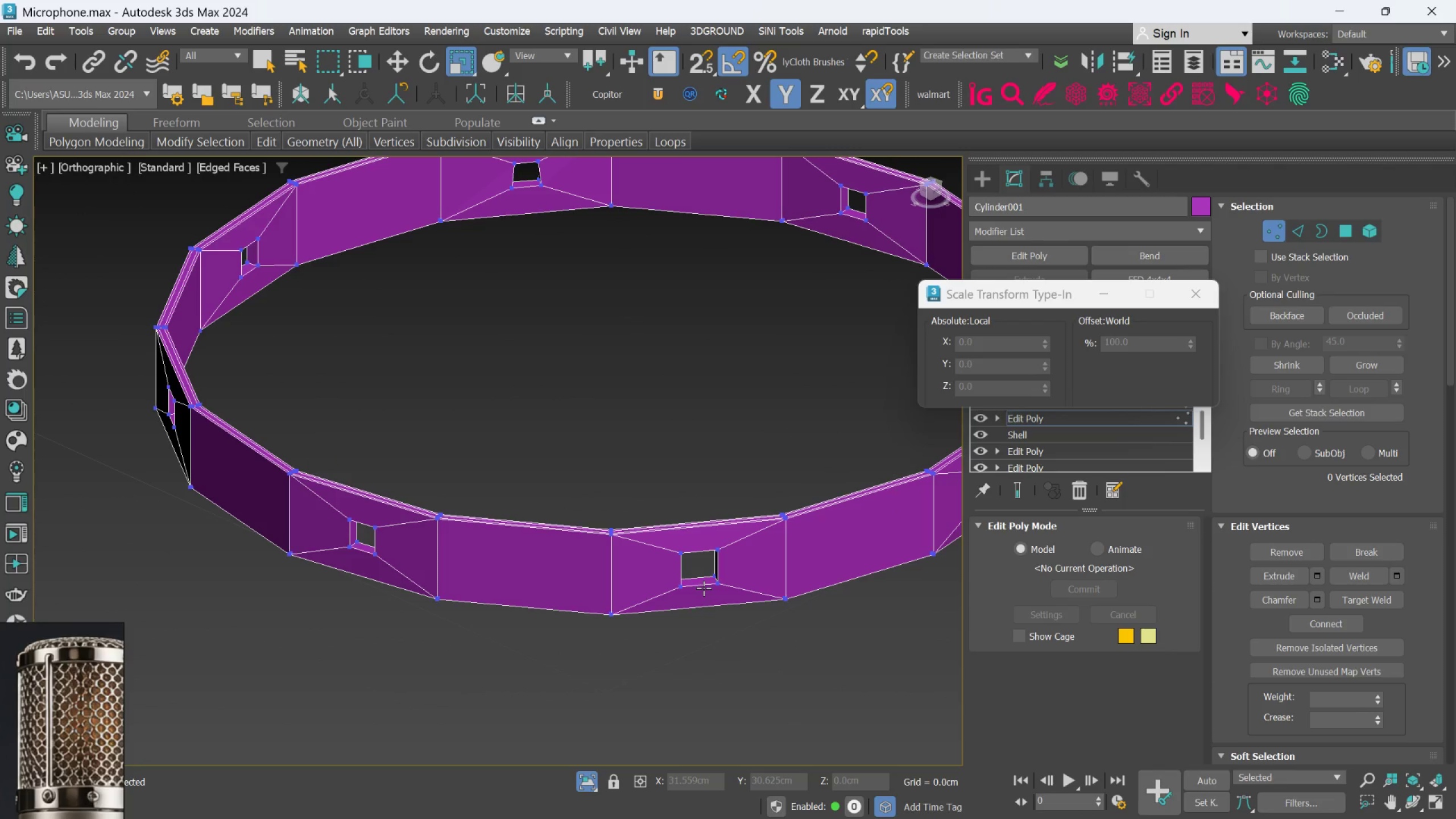 
middle_click([704, 588])
 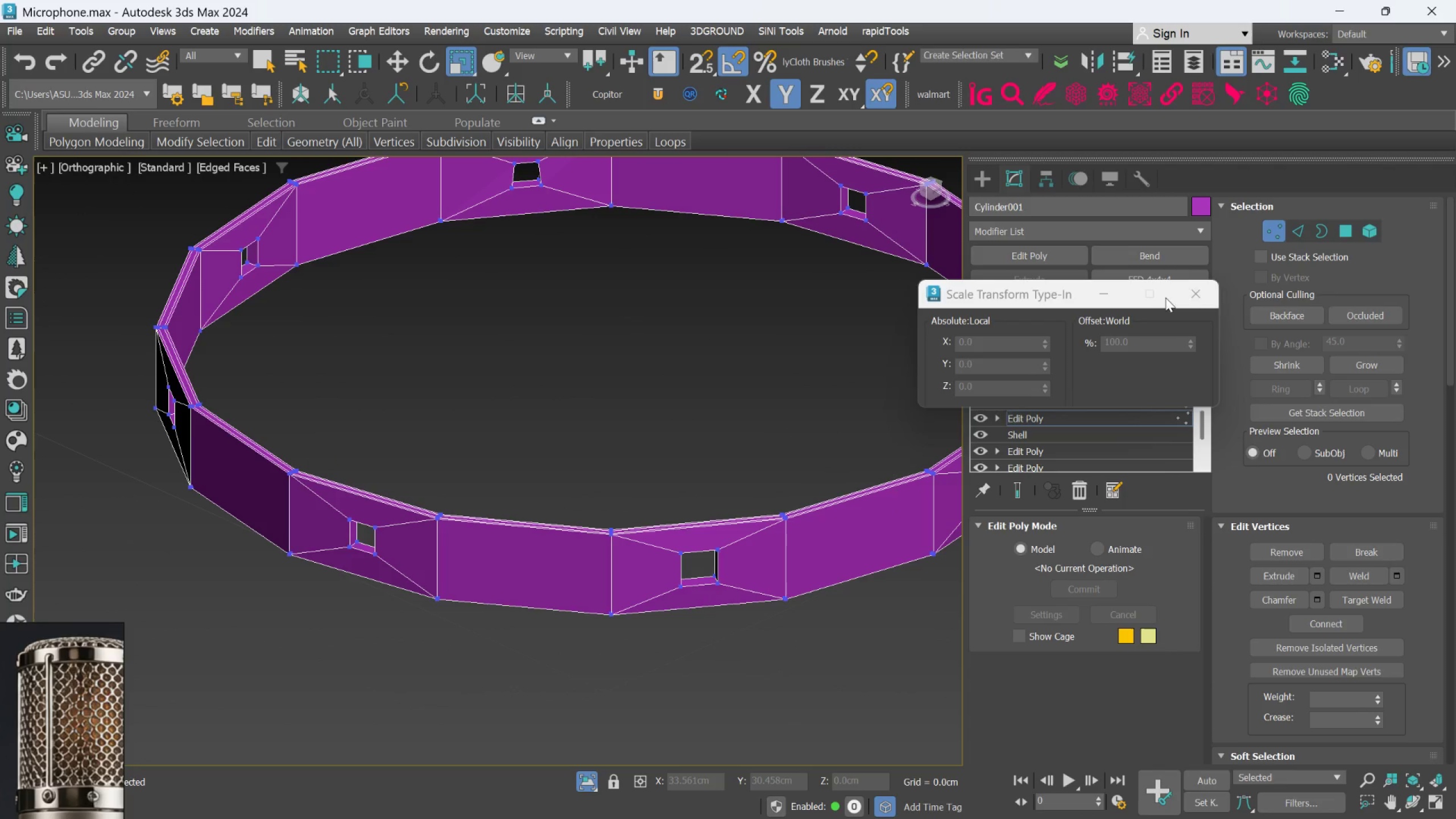 
scroll: coordinate [704, 588], scroll_direction: up, amount: 4.0
 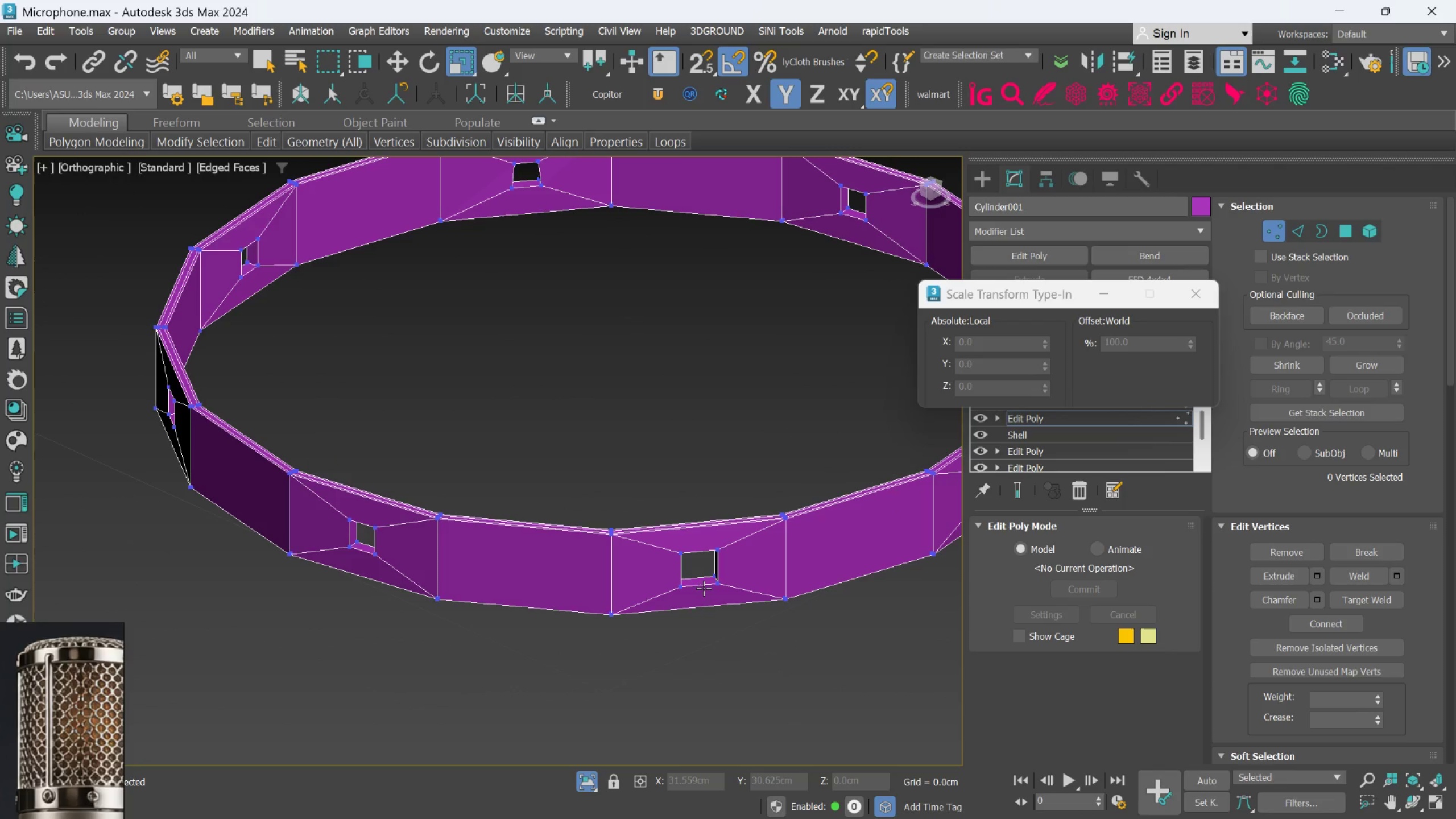 
left_click_drag(start_coordinate=[1191, 291], to_coordinate=[1190, 295])
 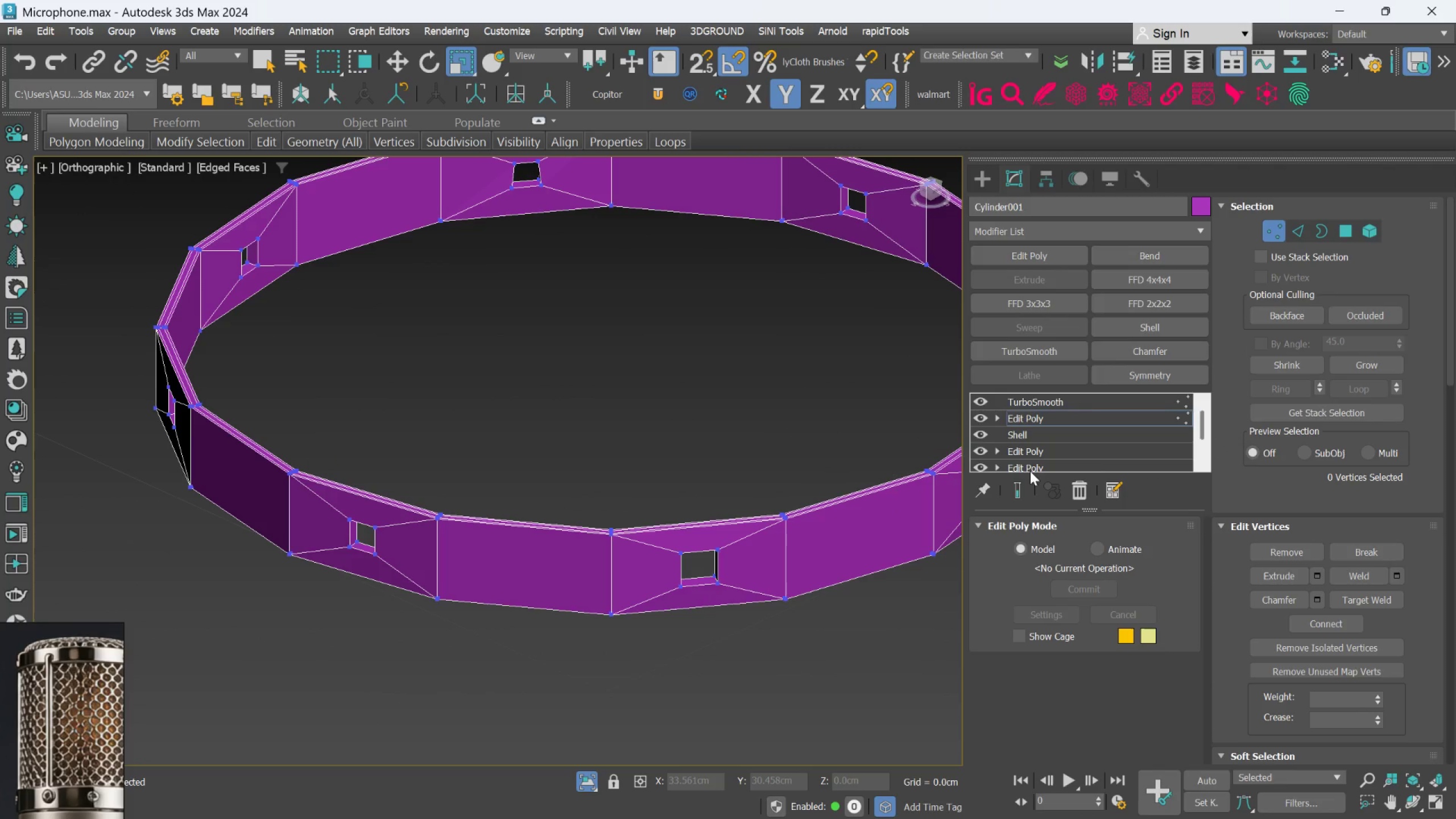 
left_click([1022, 498])
 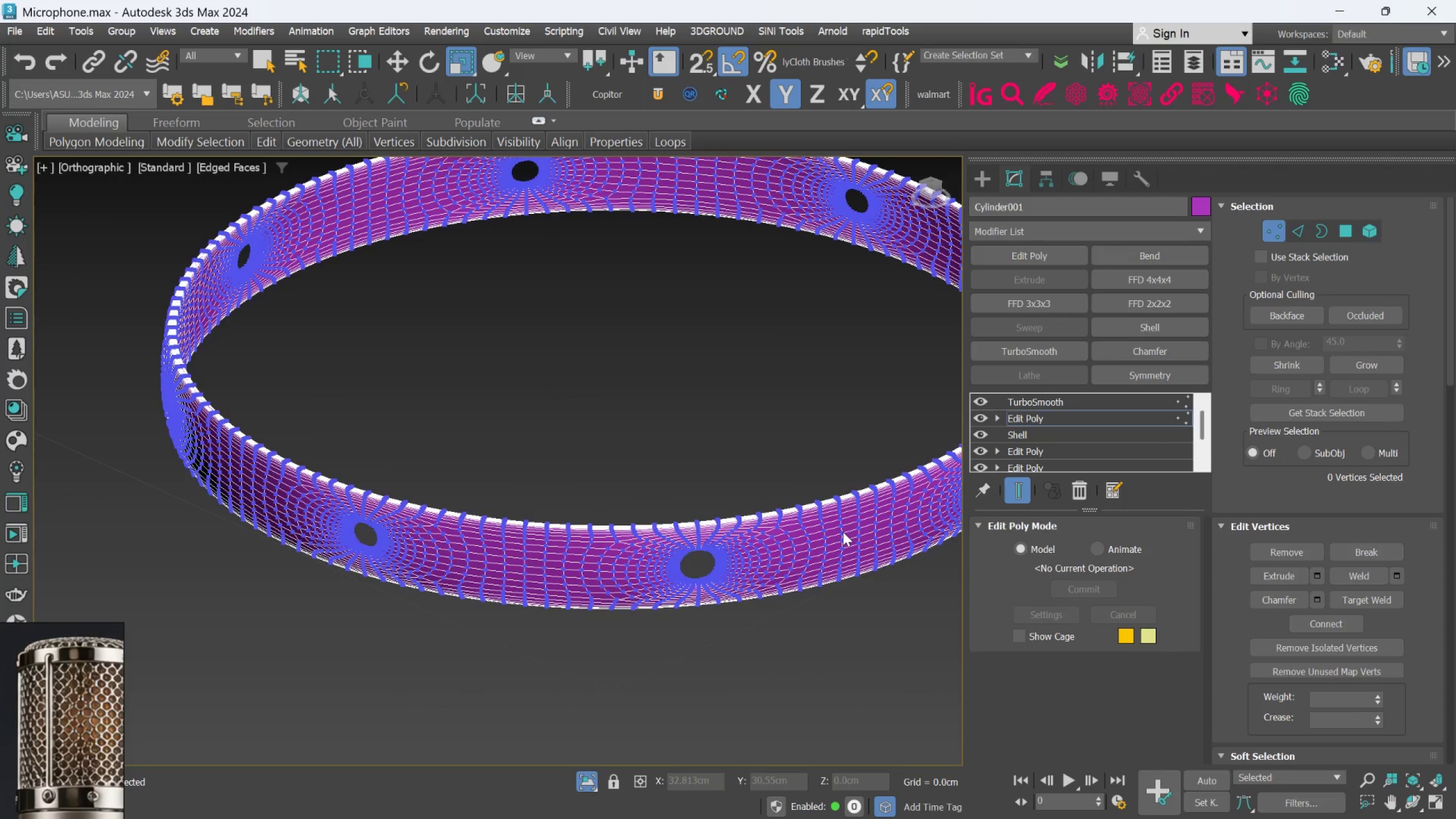 
key(F4)
 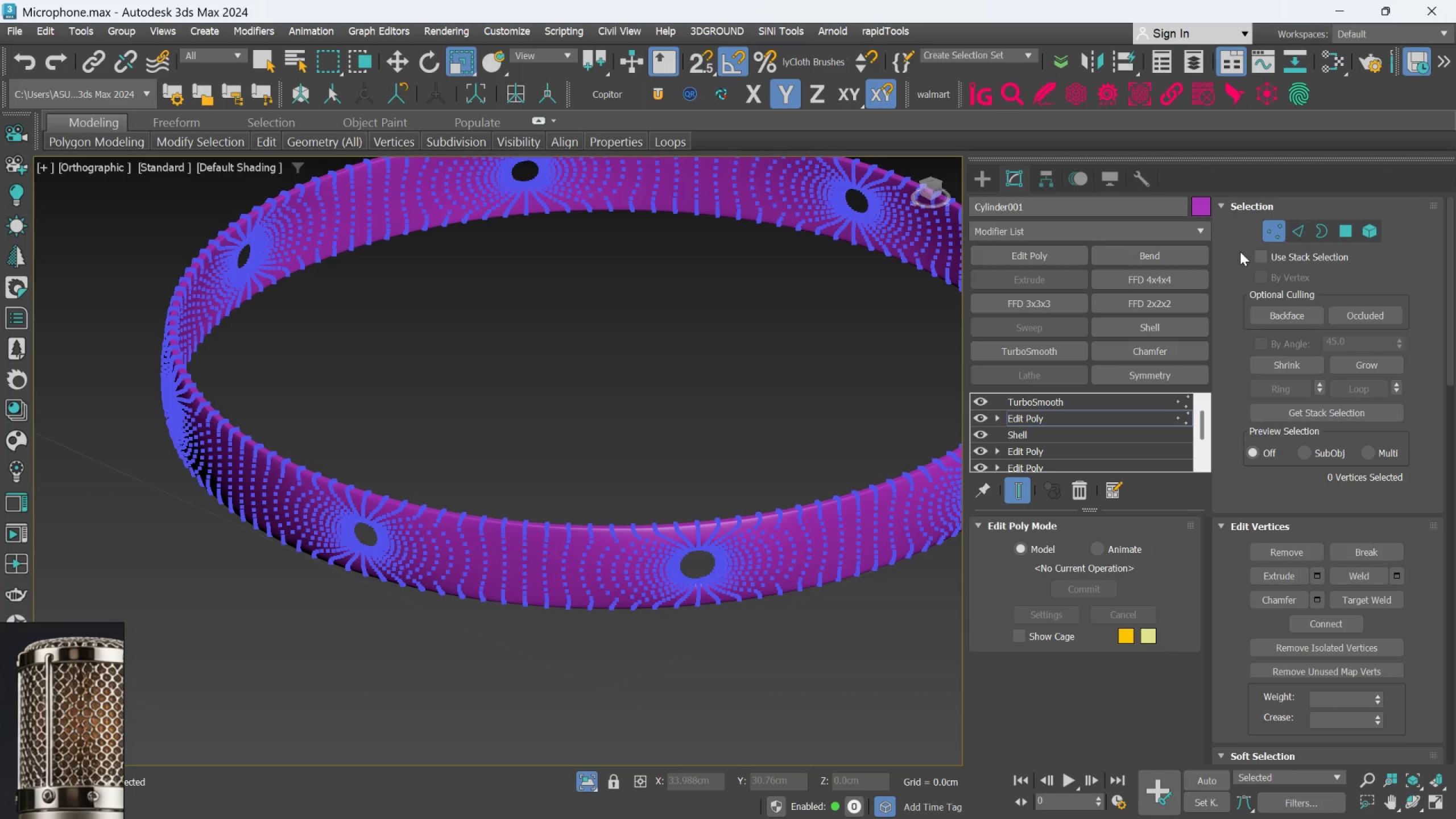 
left_click([1267, 235])
 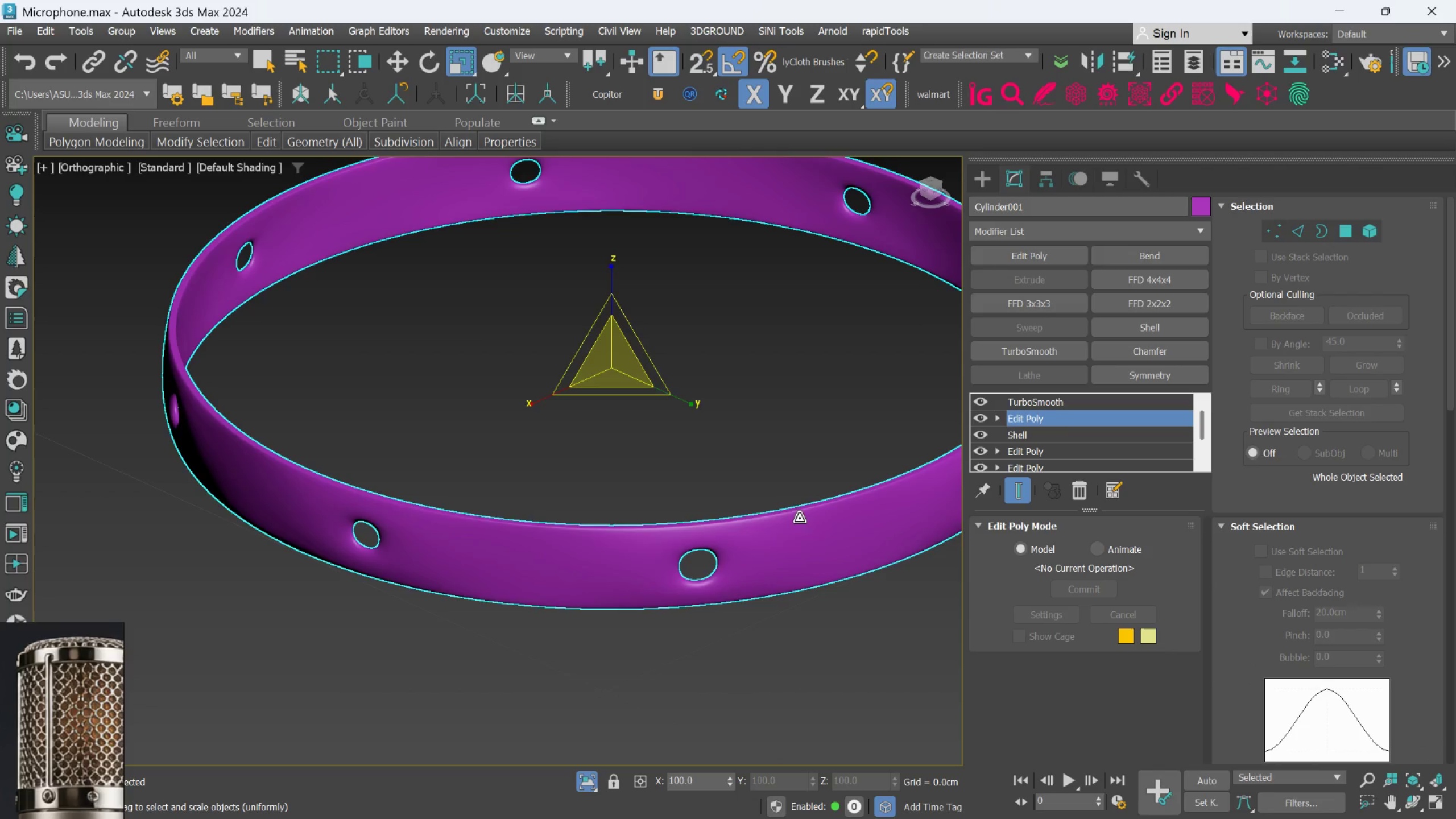 
scroll: coordinate [787, 520], scroll_direction: down, amount: 2.0
 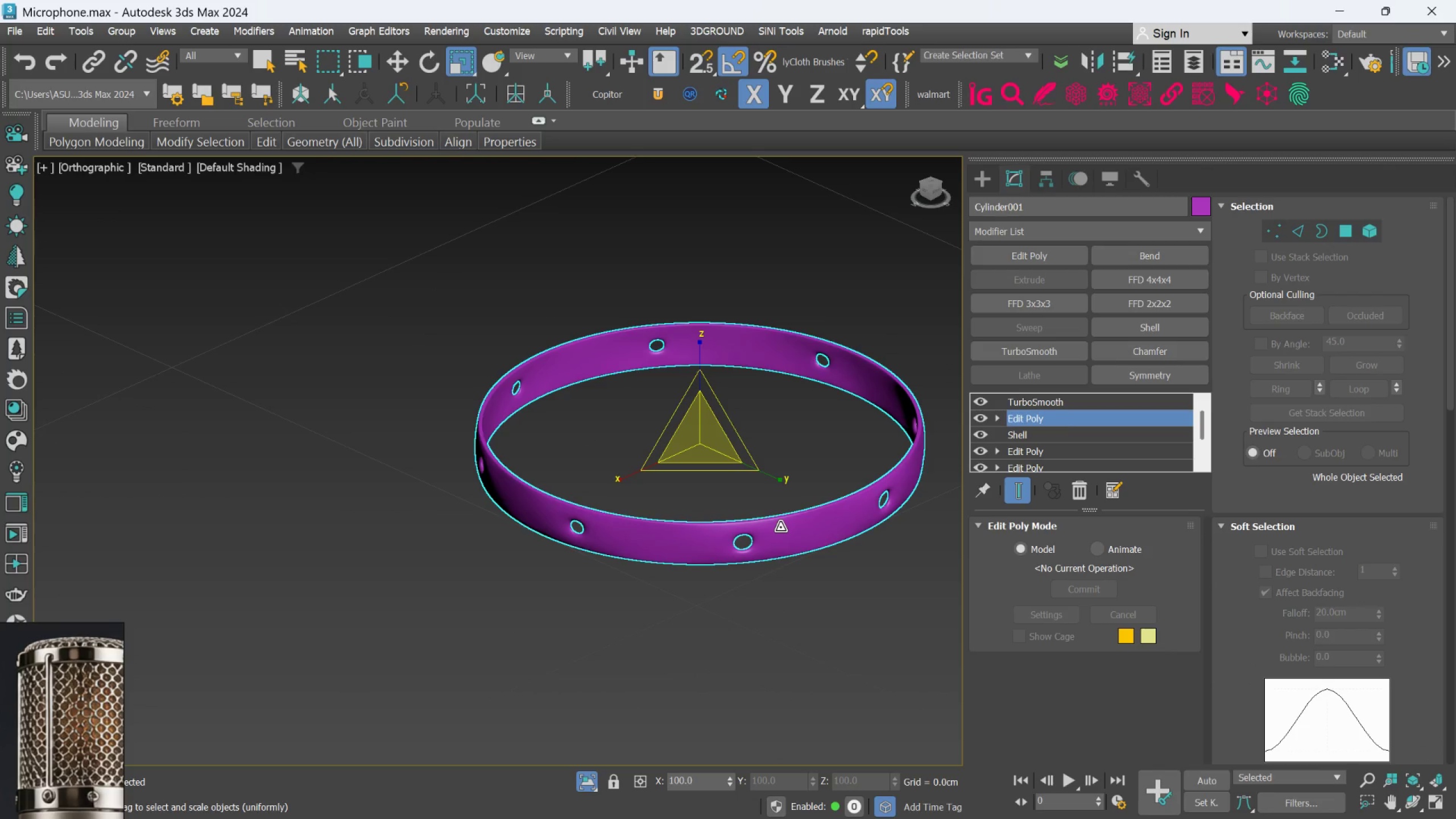 
hold_key(key=MetaLeft, duration=0.49)
 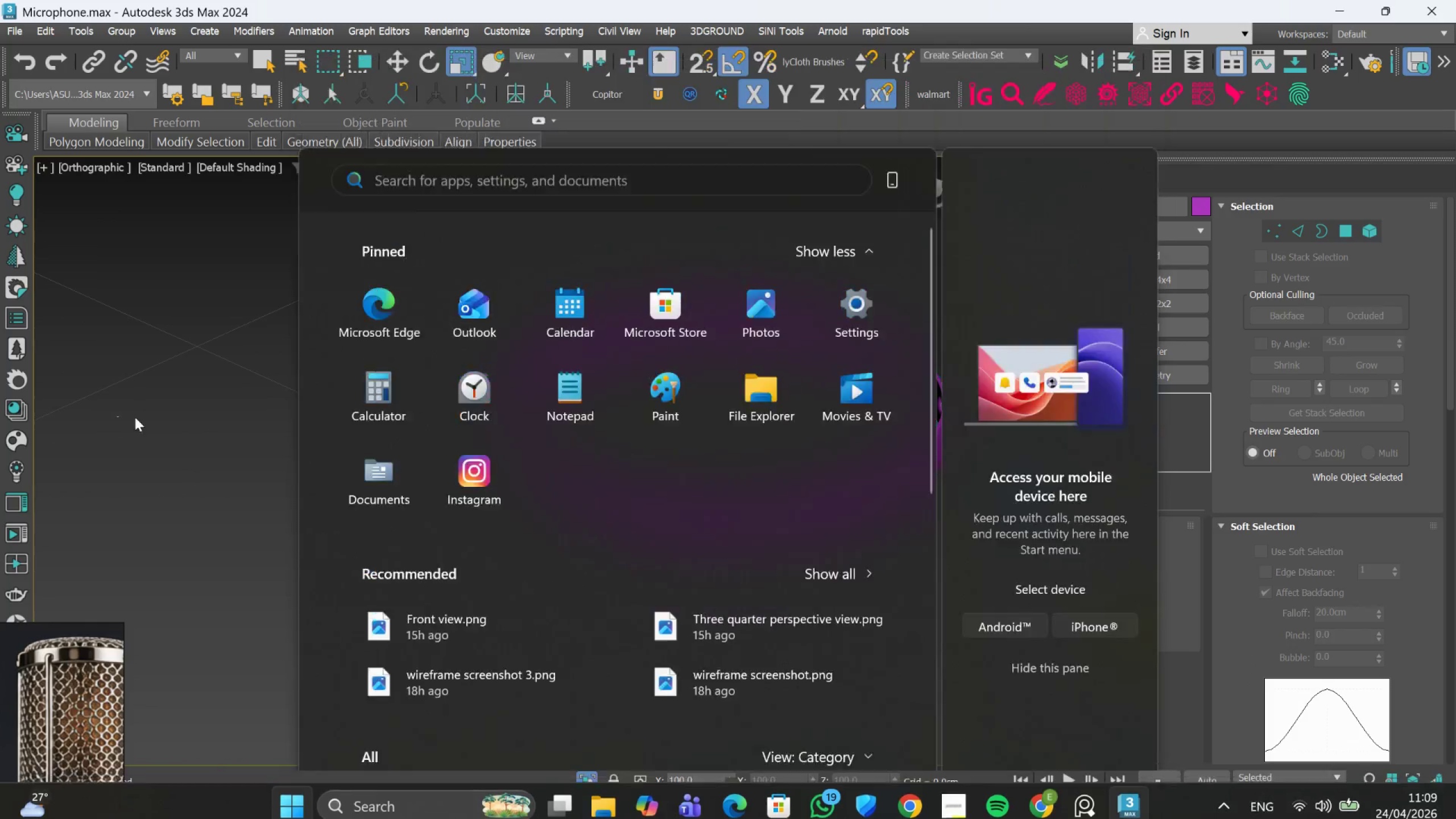 
hold_key(key=AltLeft, duration=0.45)
 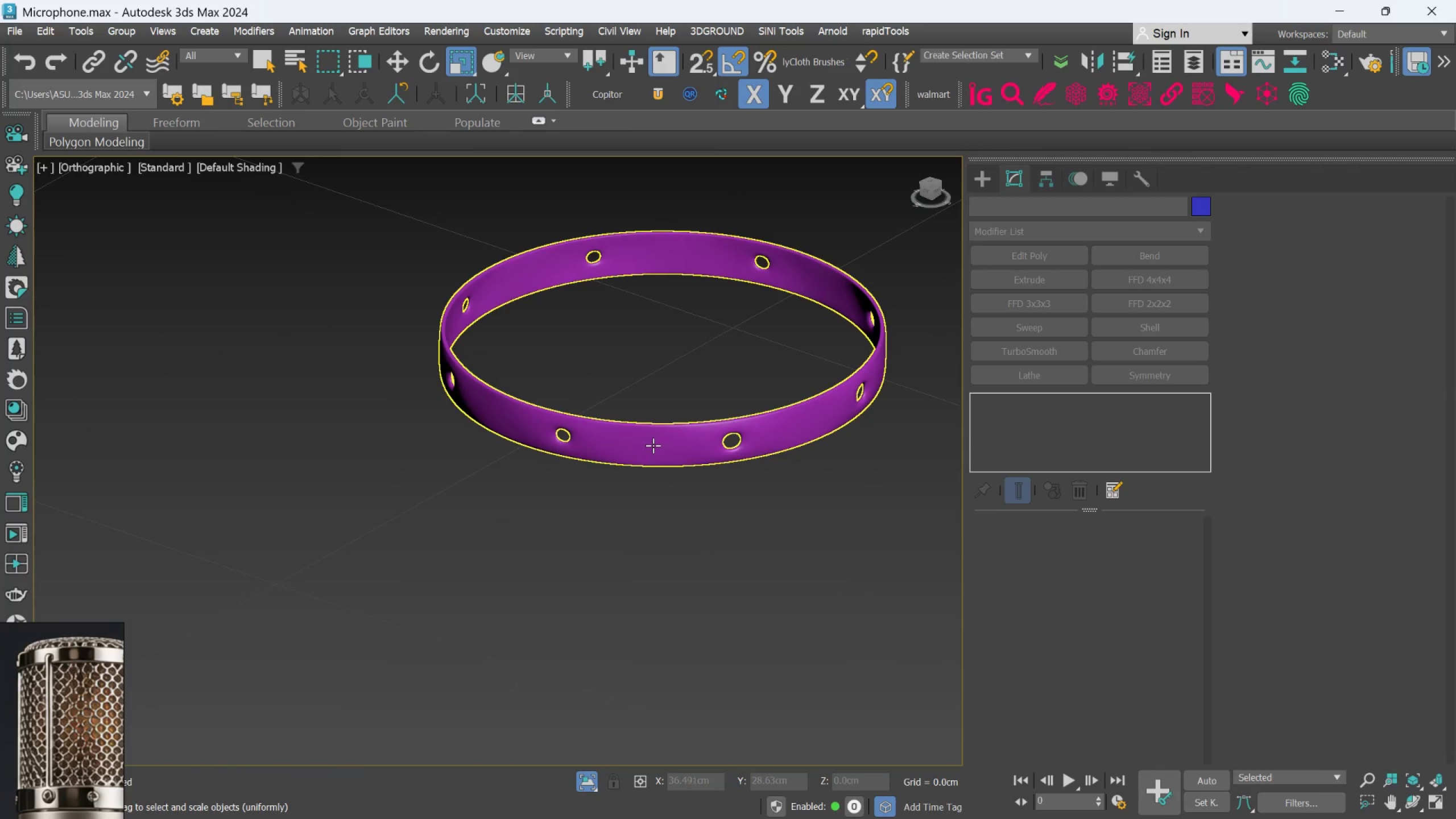 
left_click([653, 445])
 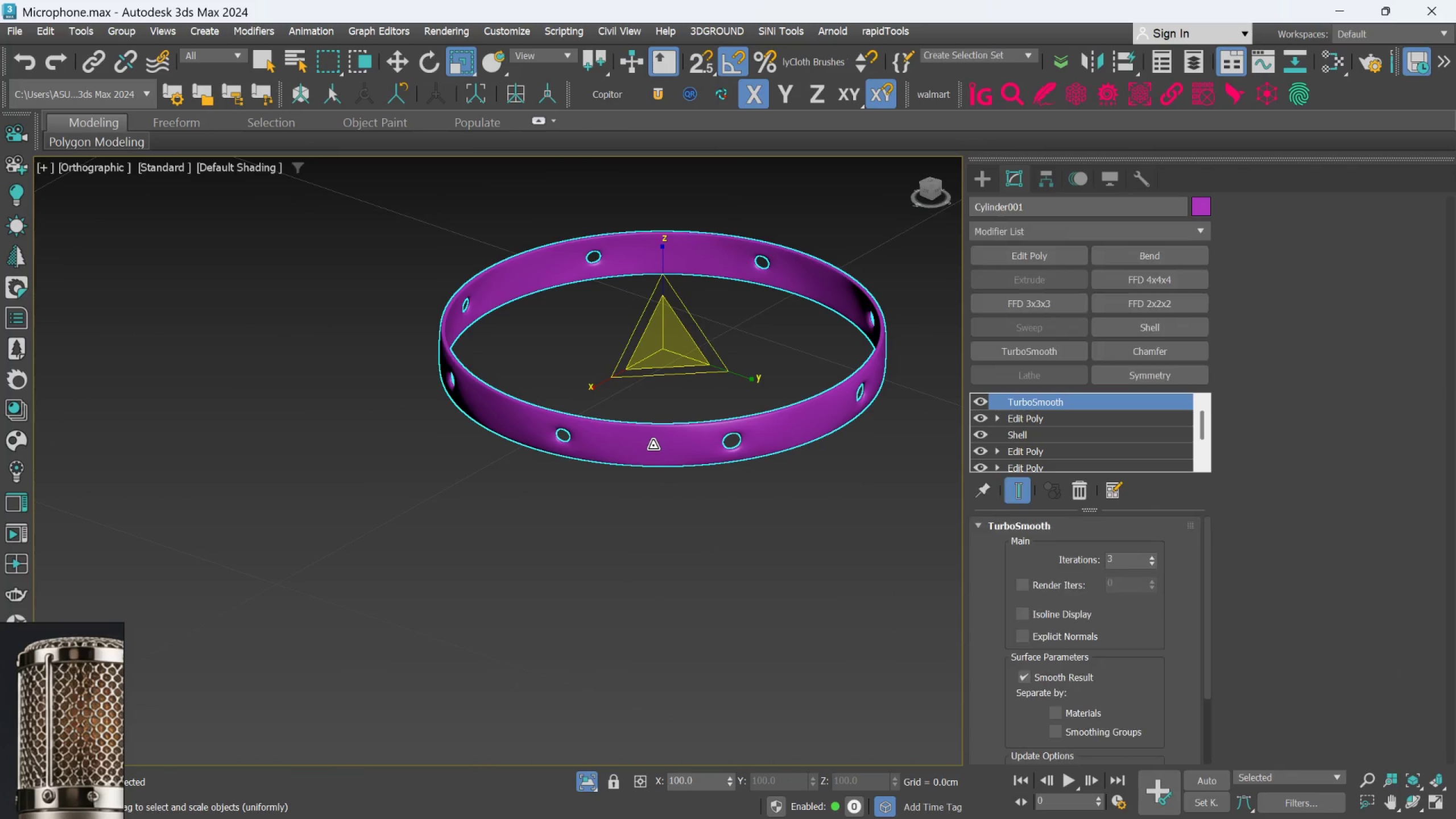 
hold_key(key=AltLeft, duration=0.76)
 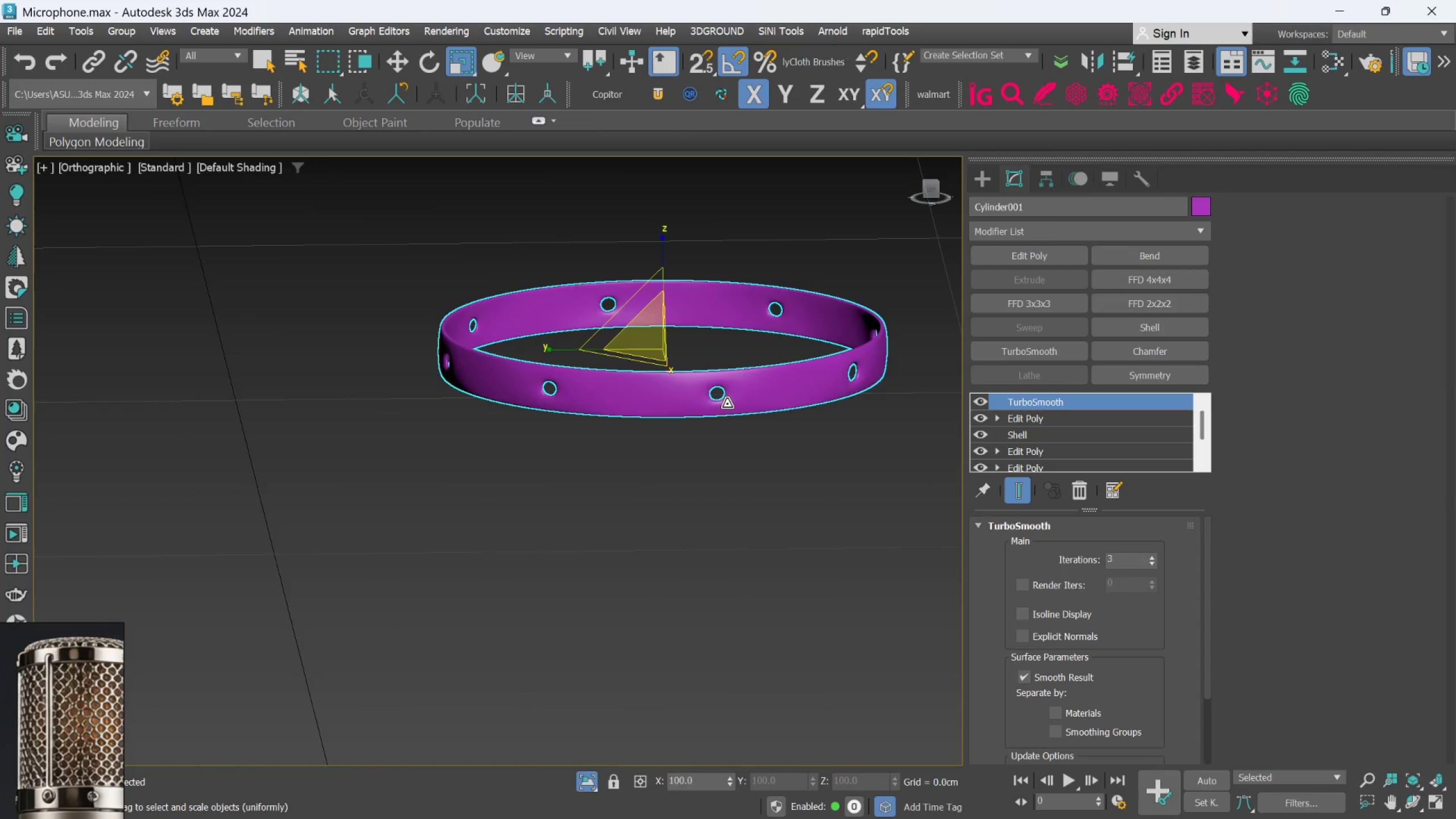 
left_click([770, 515])
 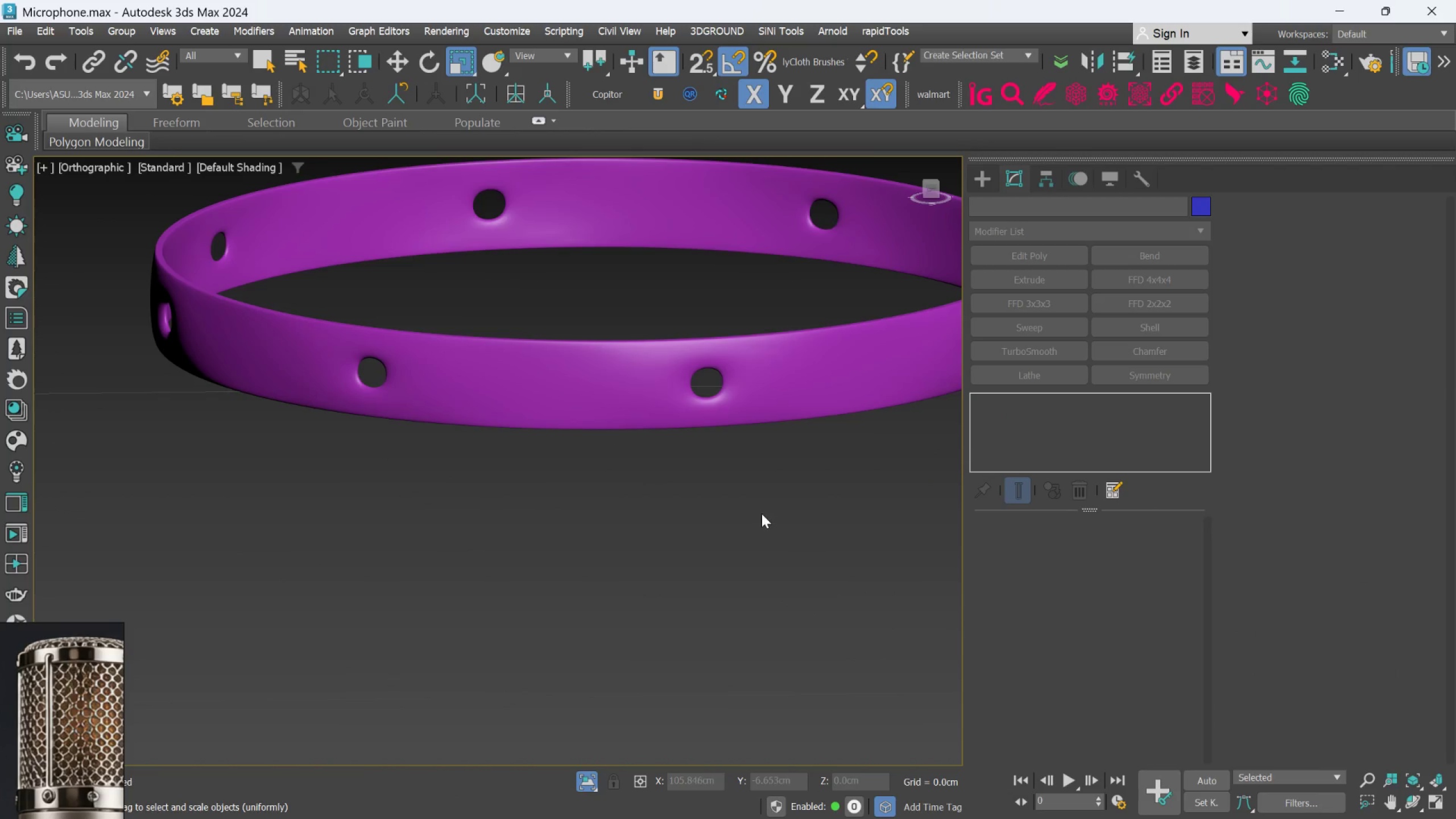 
scroll: coordinate [727, 403], scroll_direction: up, amount: 2.0
 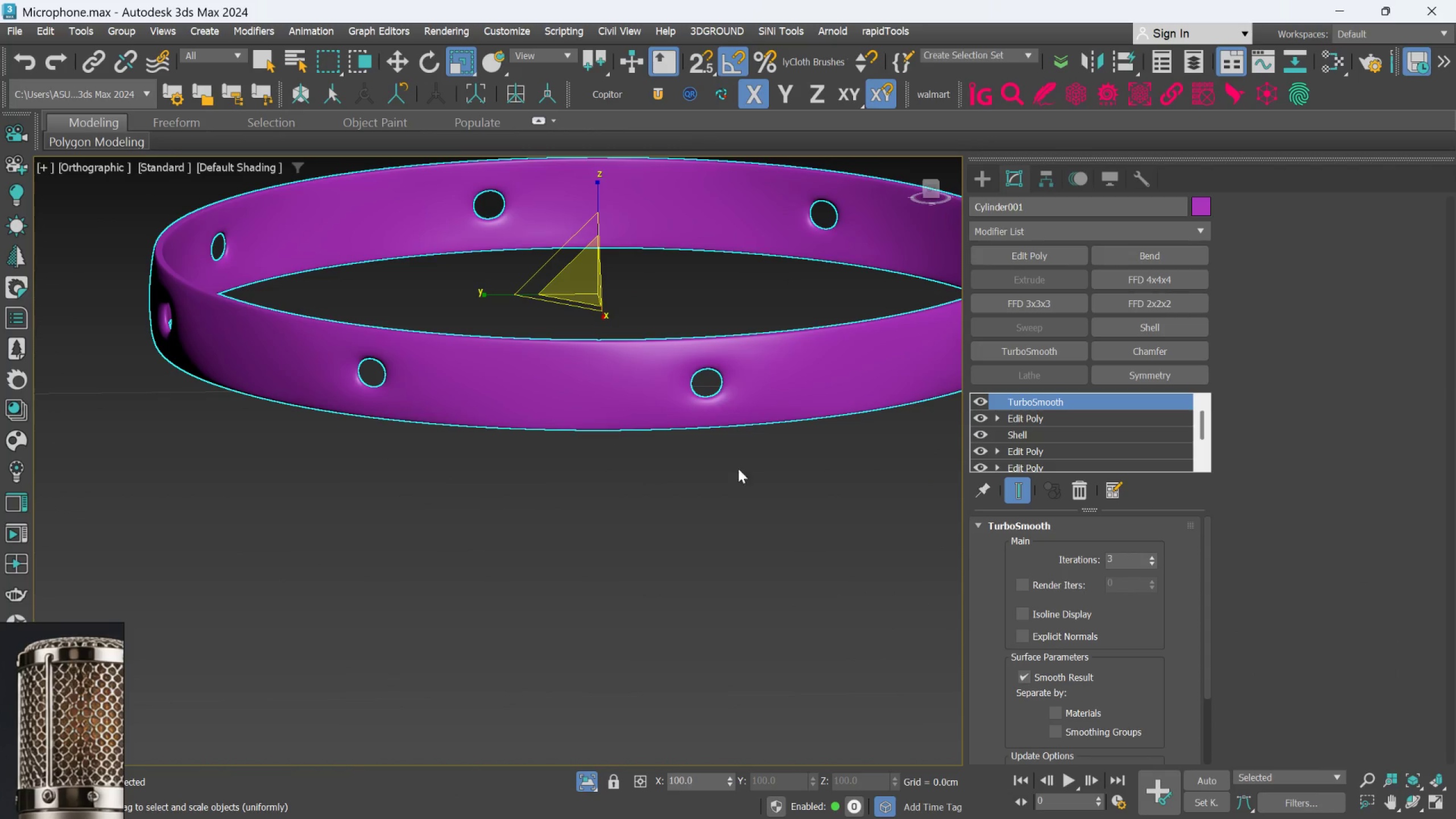 
scroll: coordinate [762, 514], scroll_direction: down, amount: 1.0
 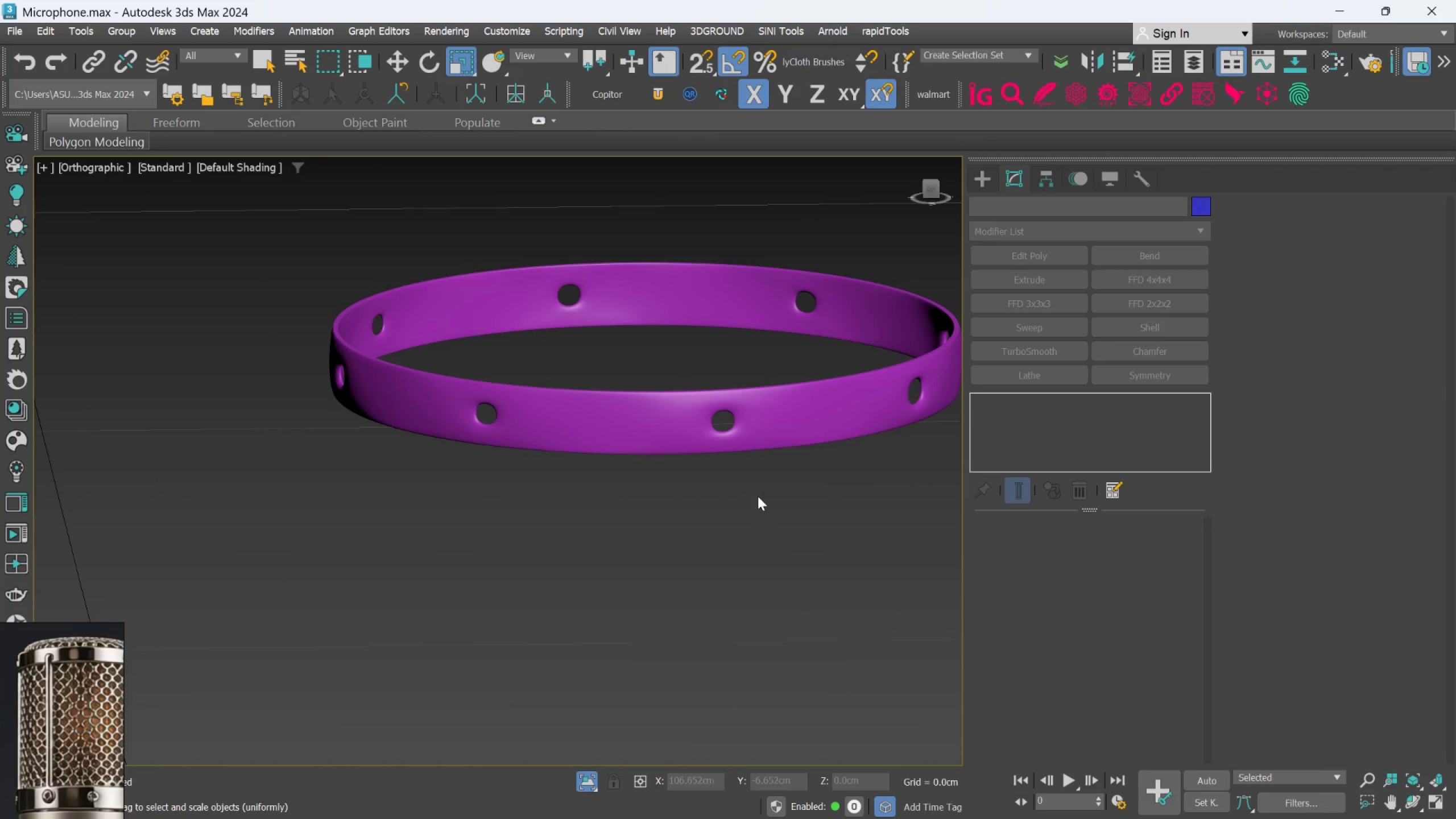 
hold_key(key=AltLeft, duration=0.77)
 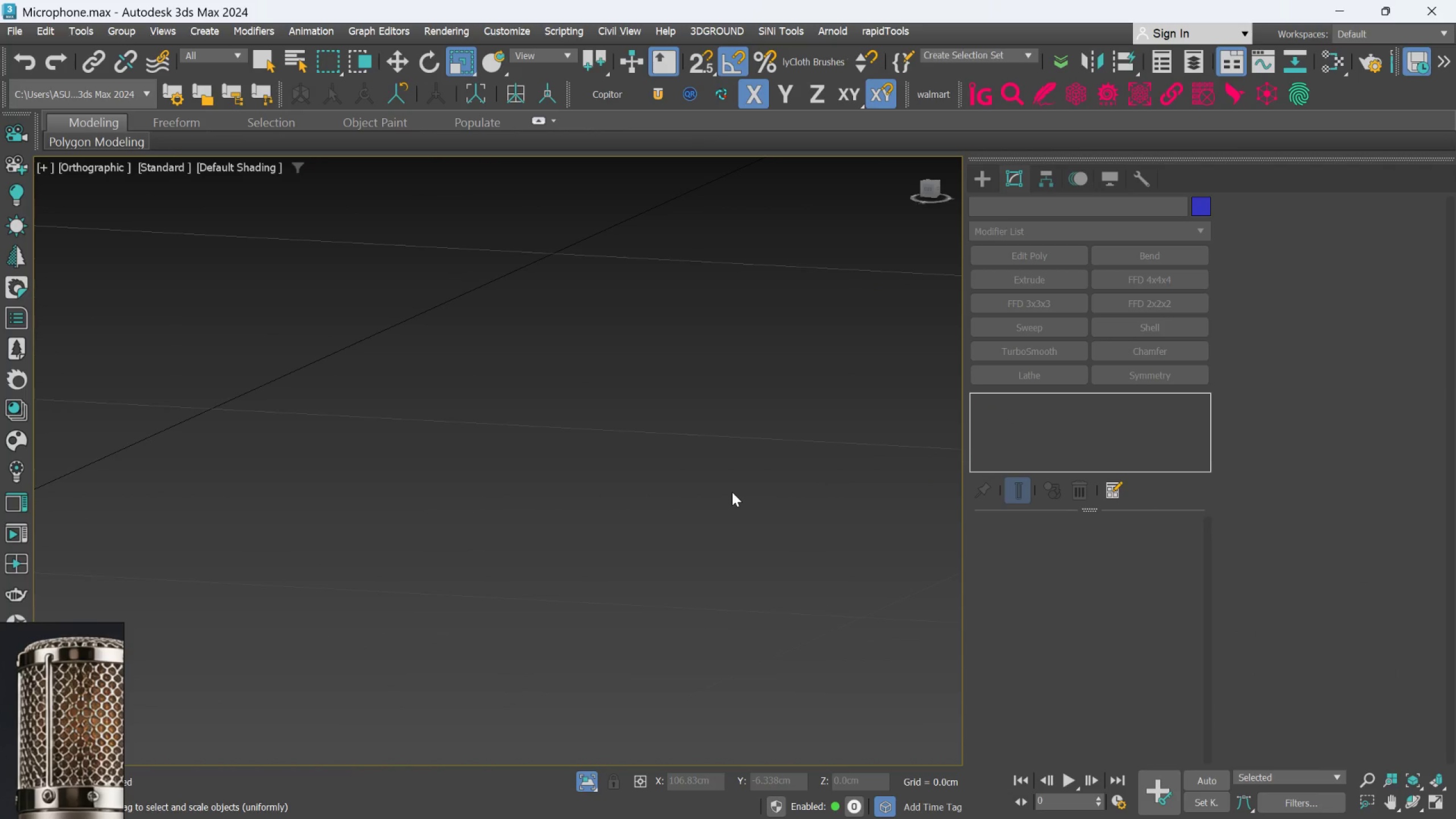 
scroll: coordinate [700, 501], scroll_direction: down, amount: 8.0
 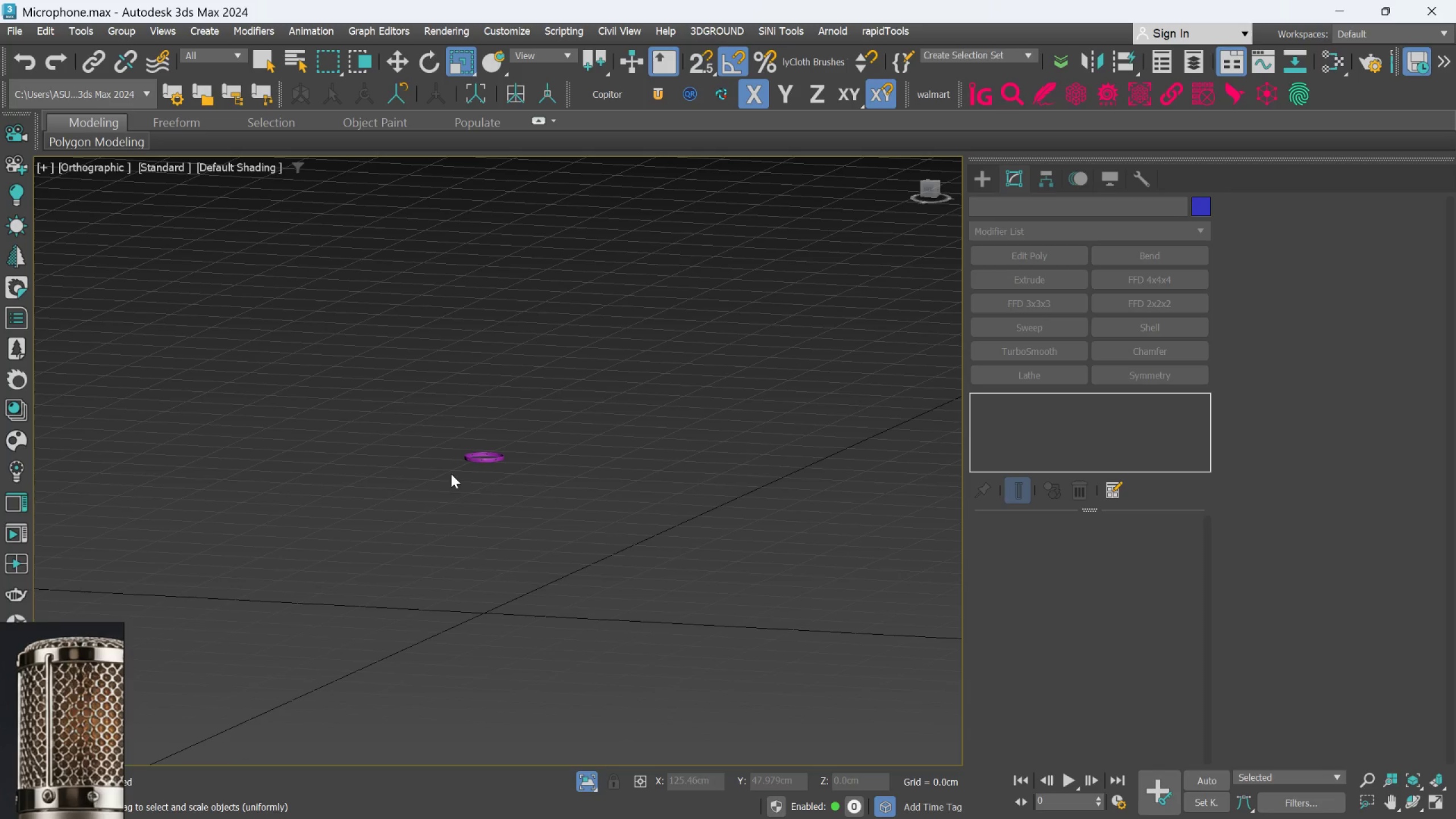 
scroll: coordinate [547, 452], scroll_direction: up, amount: 9.0
 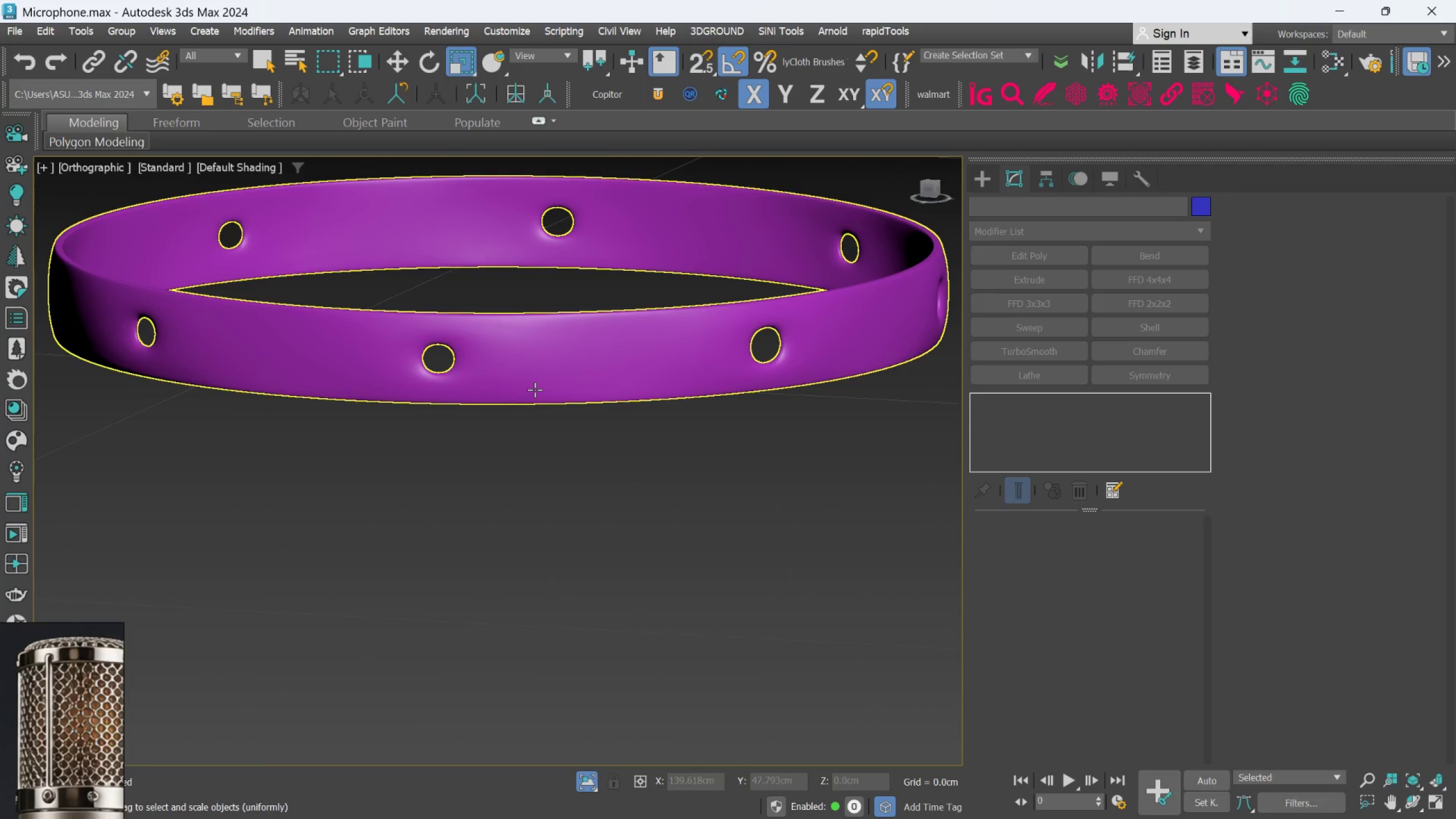 
left_click([533, 387])
 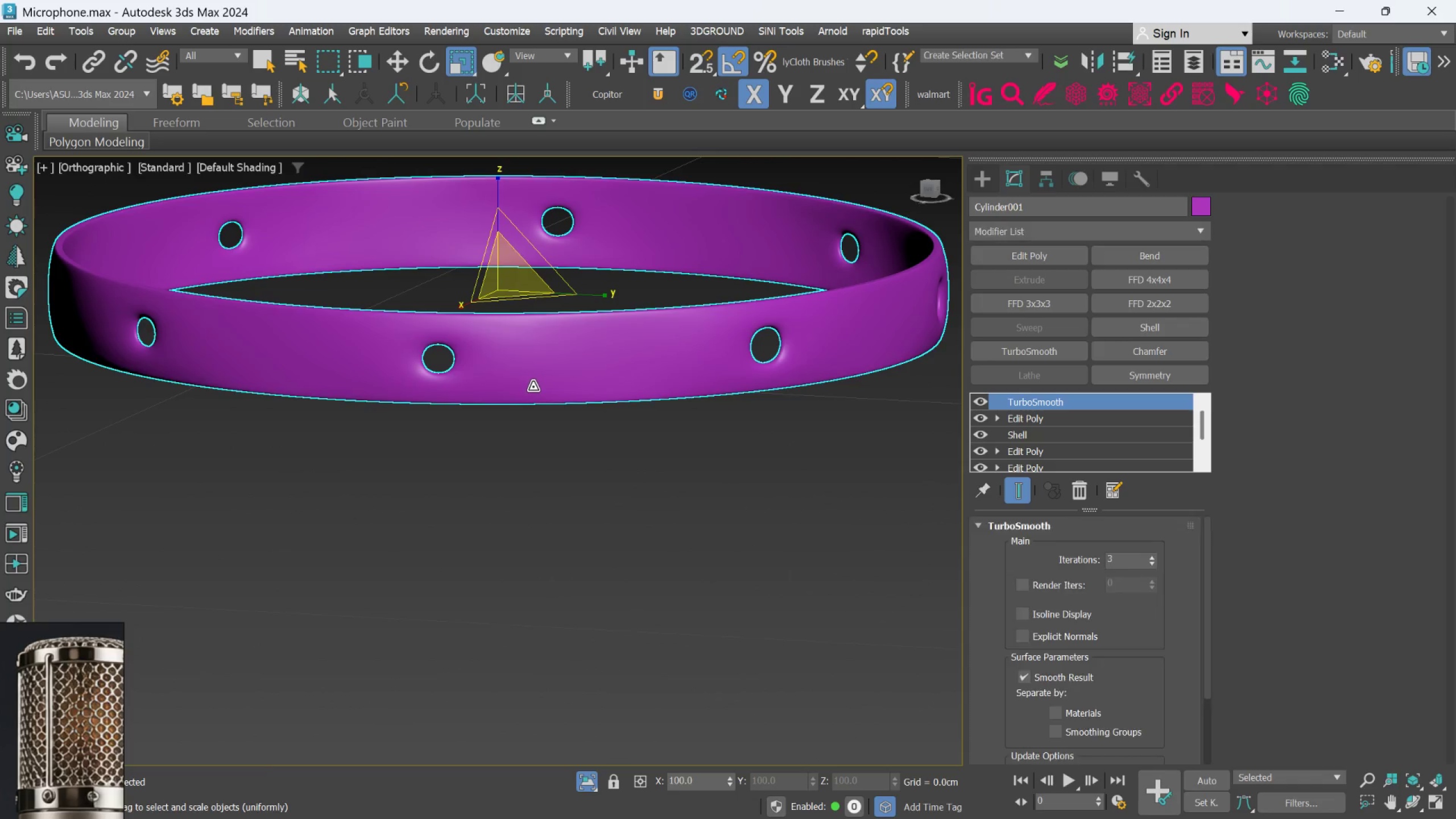 
hold_key(key=AltLeft, duration=1.25)
 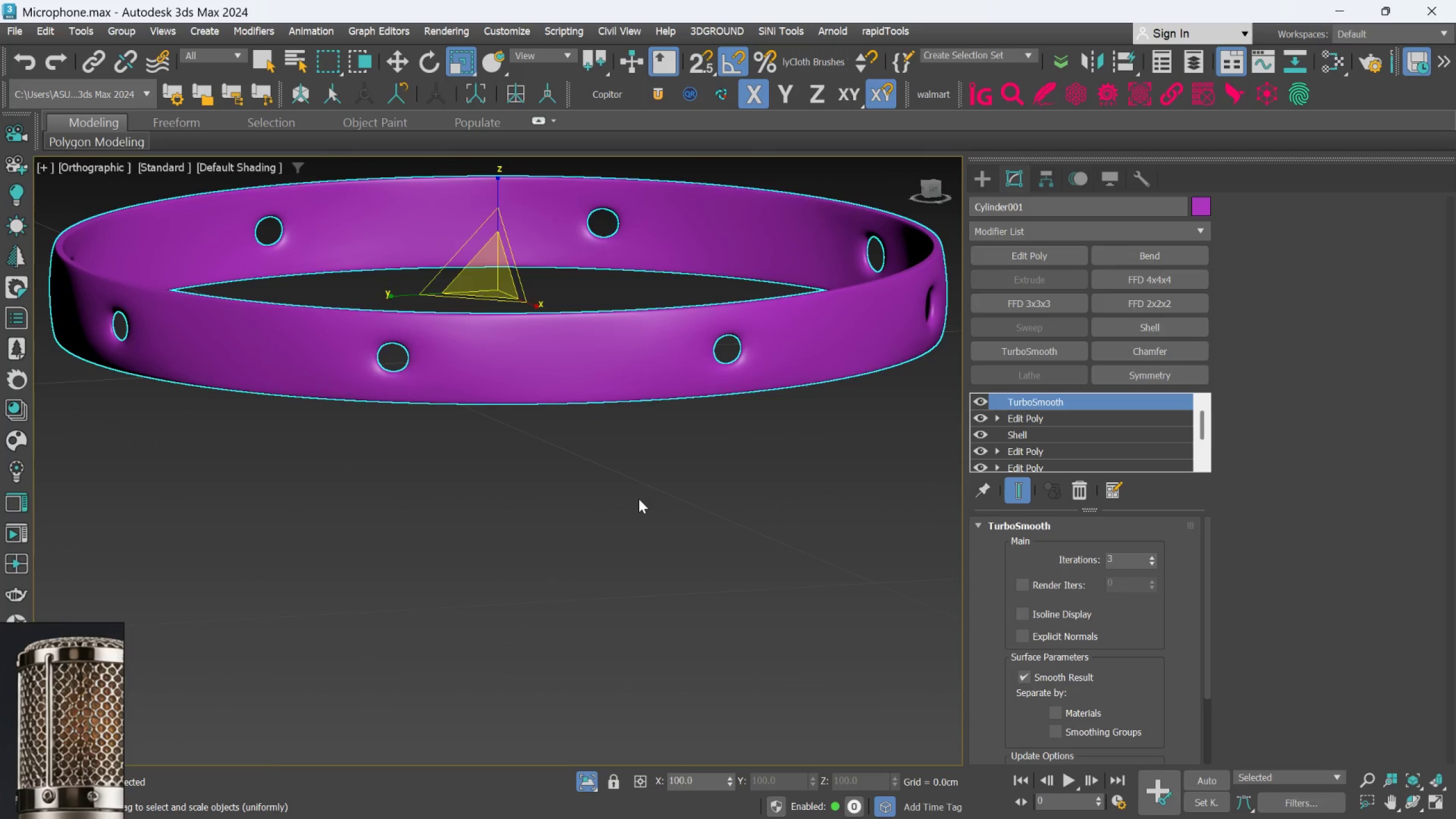 
left_click([639, 499])
 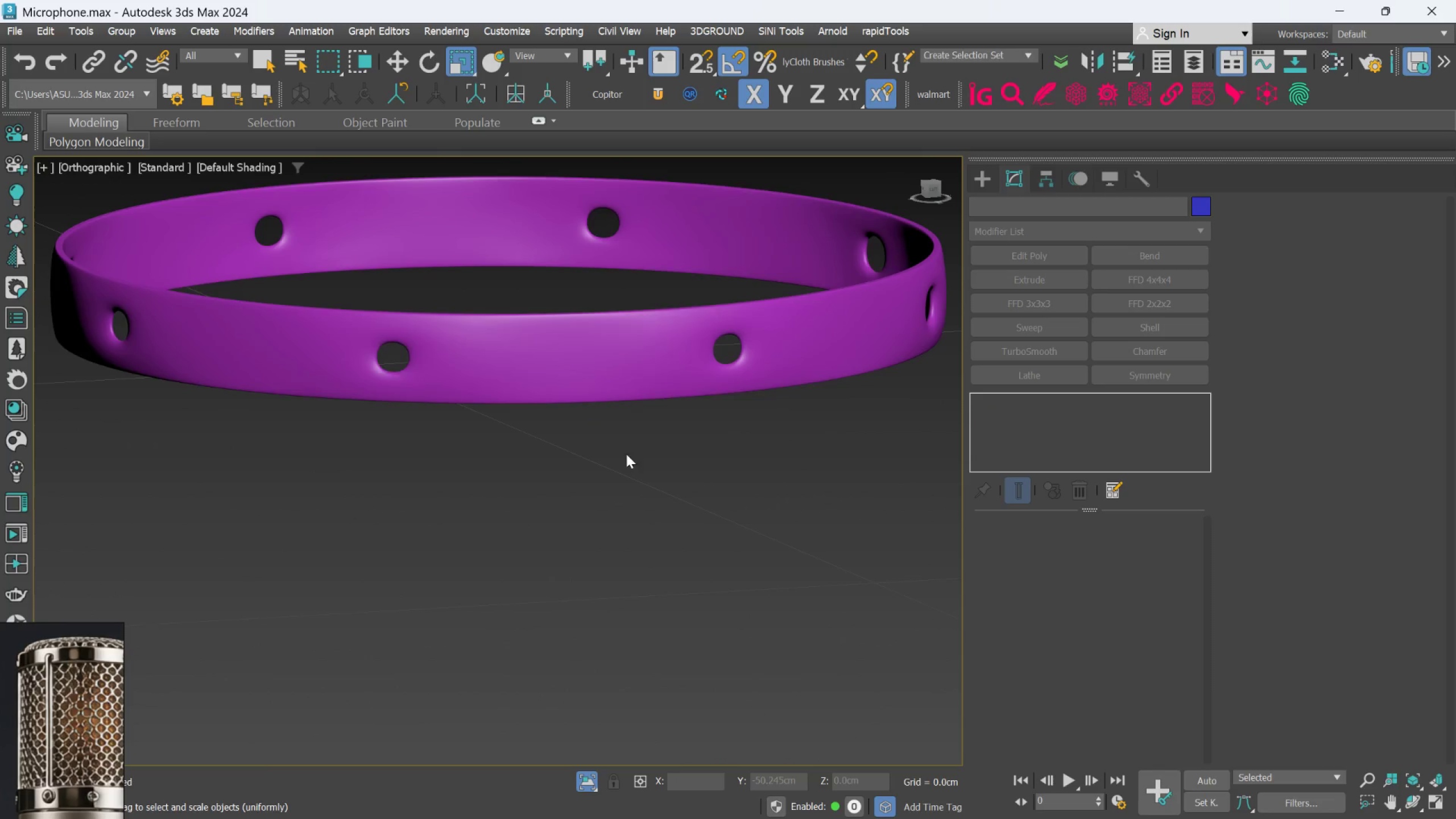 
left_click([573, 362])
 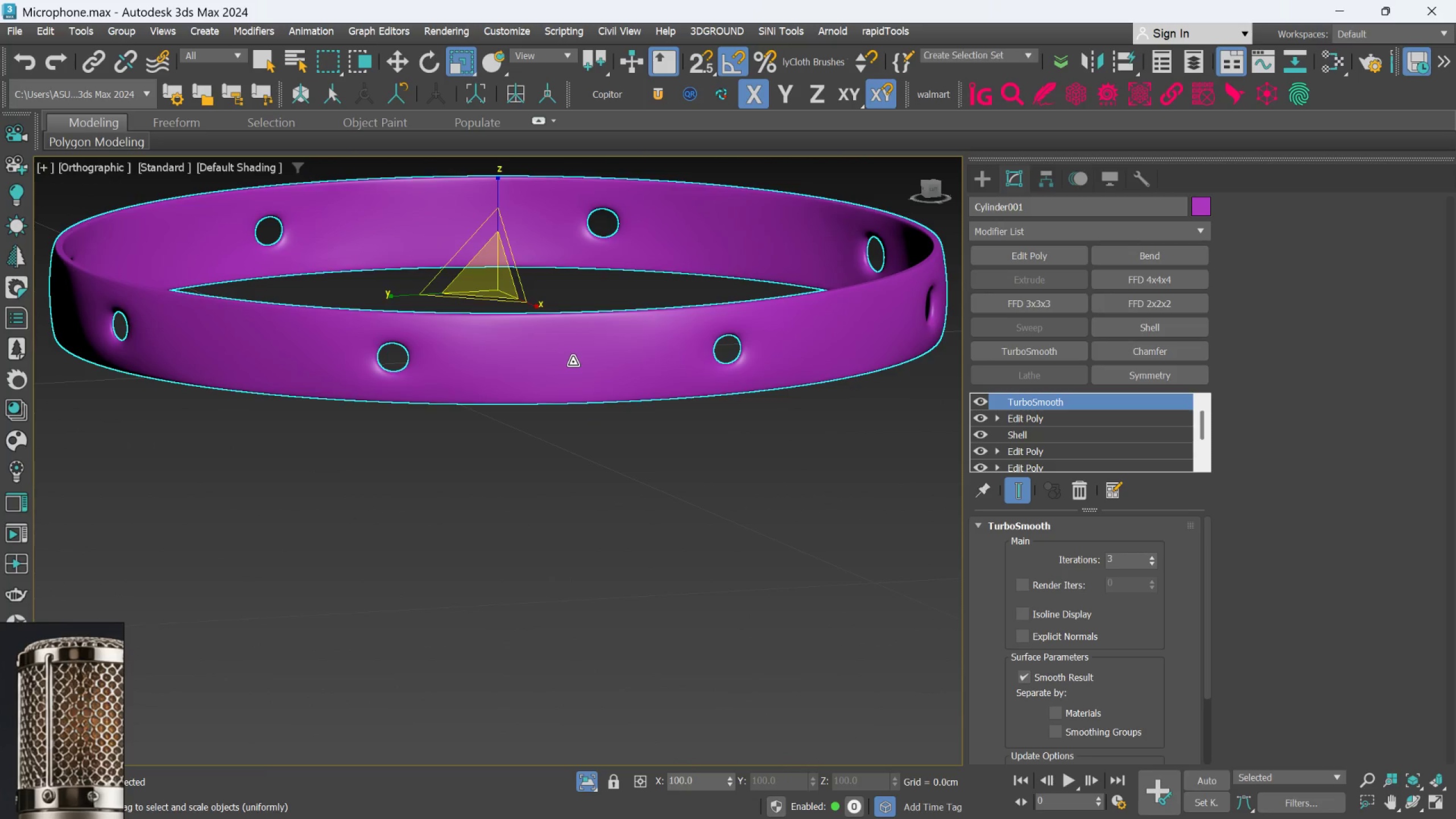 
hold_key(key=AltLeft, duration=0.97)
 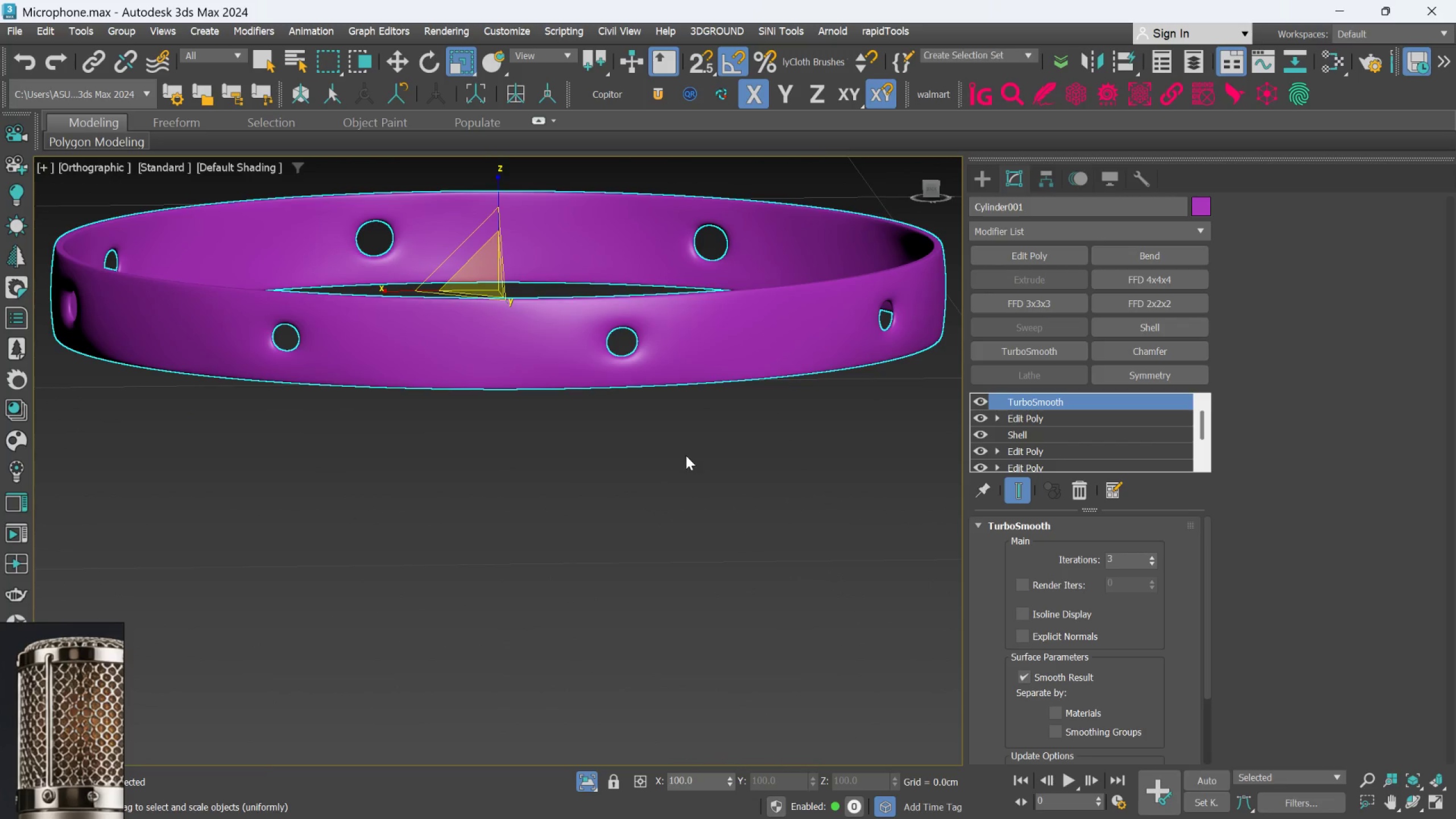 
left_click([686, 456])
 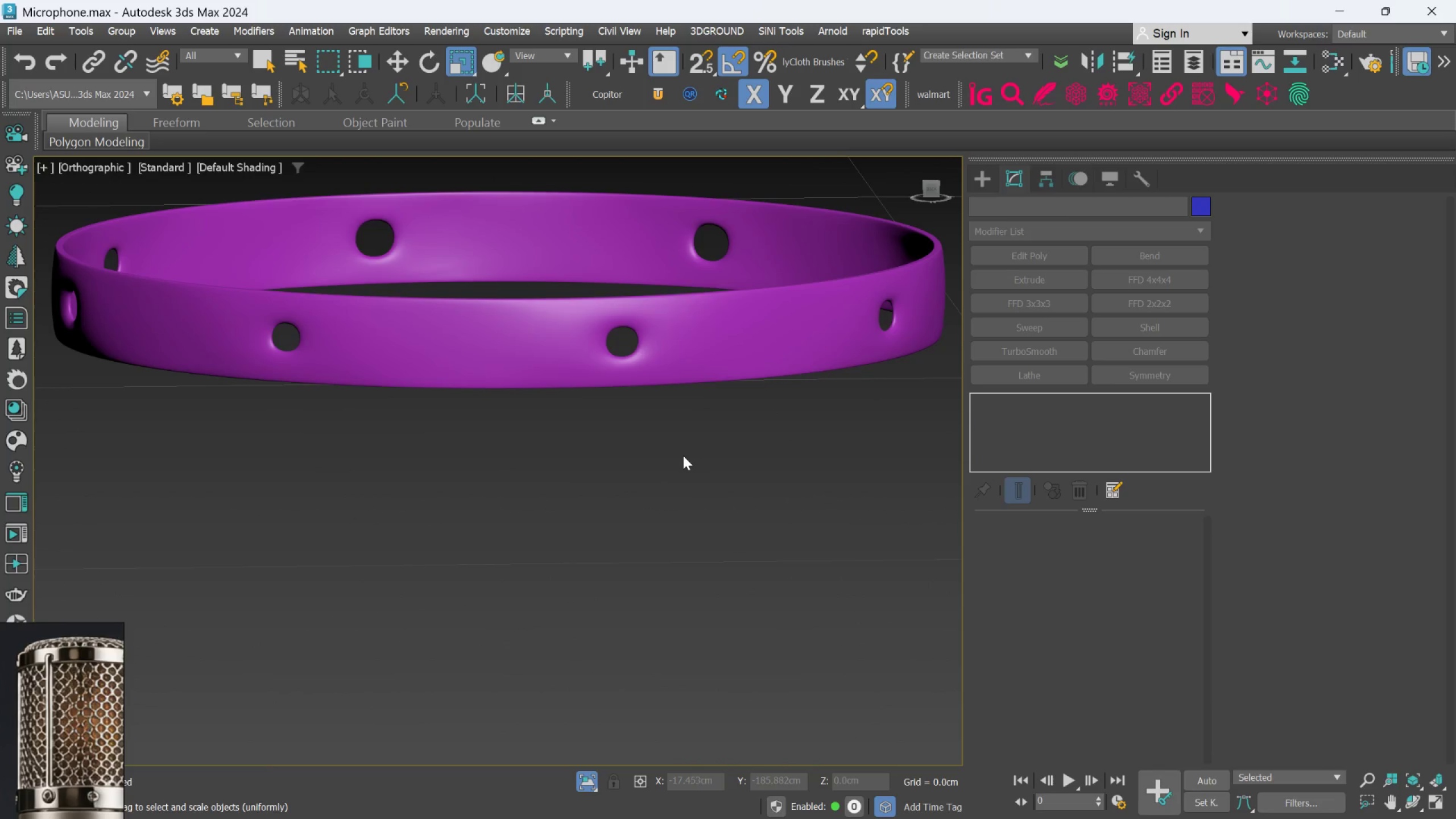 
scroll: coordinate [683, 456], scroll_direction: down, amount: 2.0
 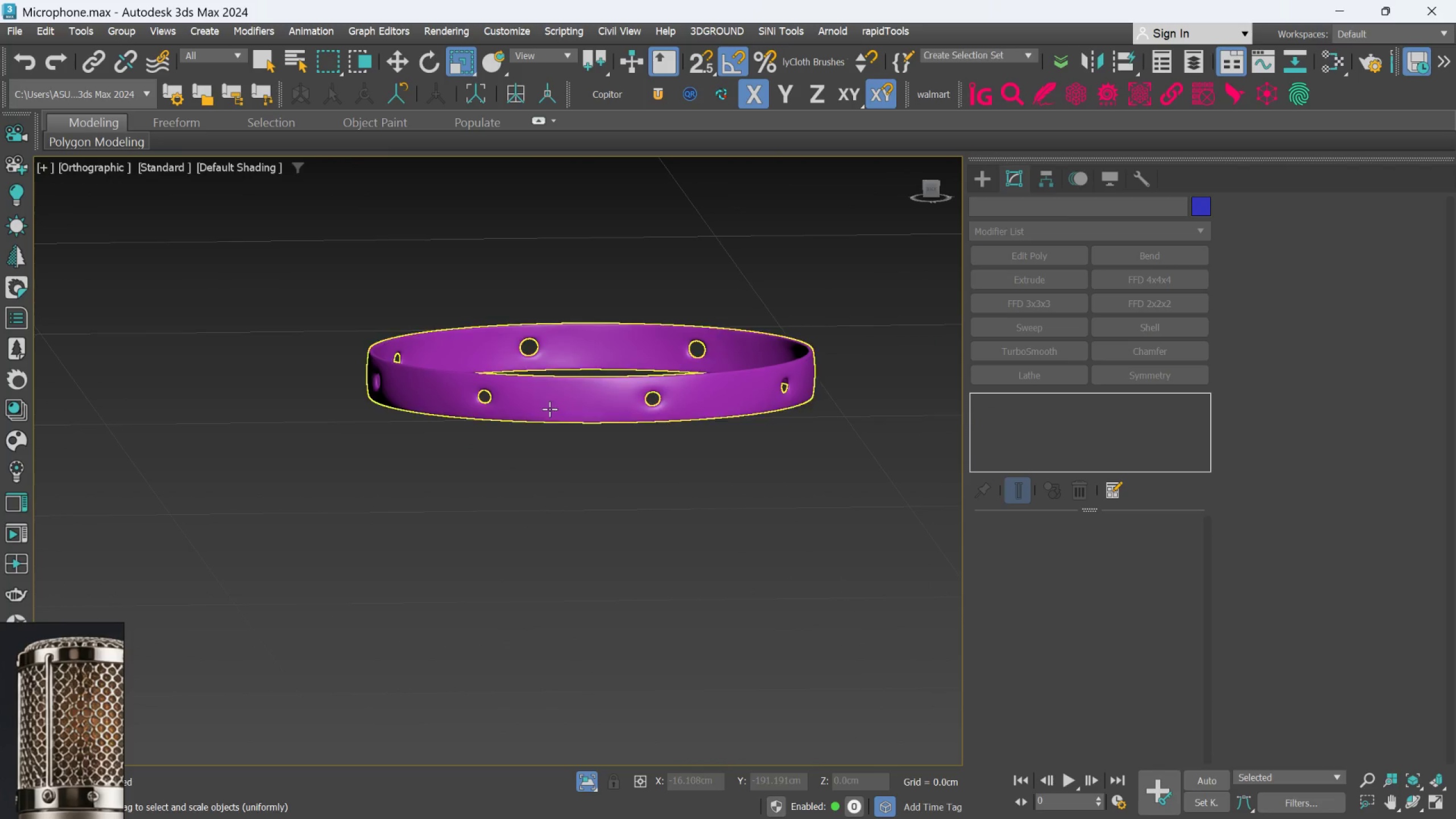 
left_click([537, 407])
 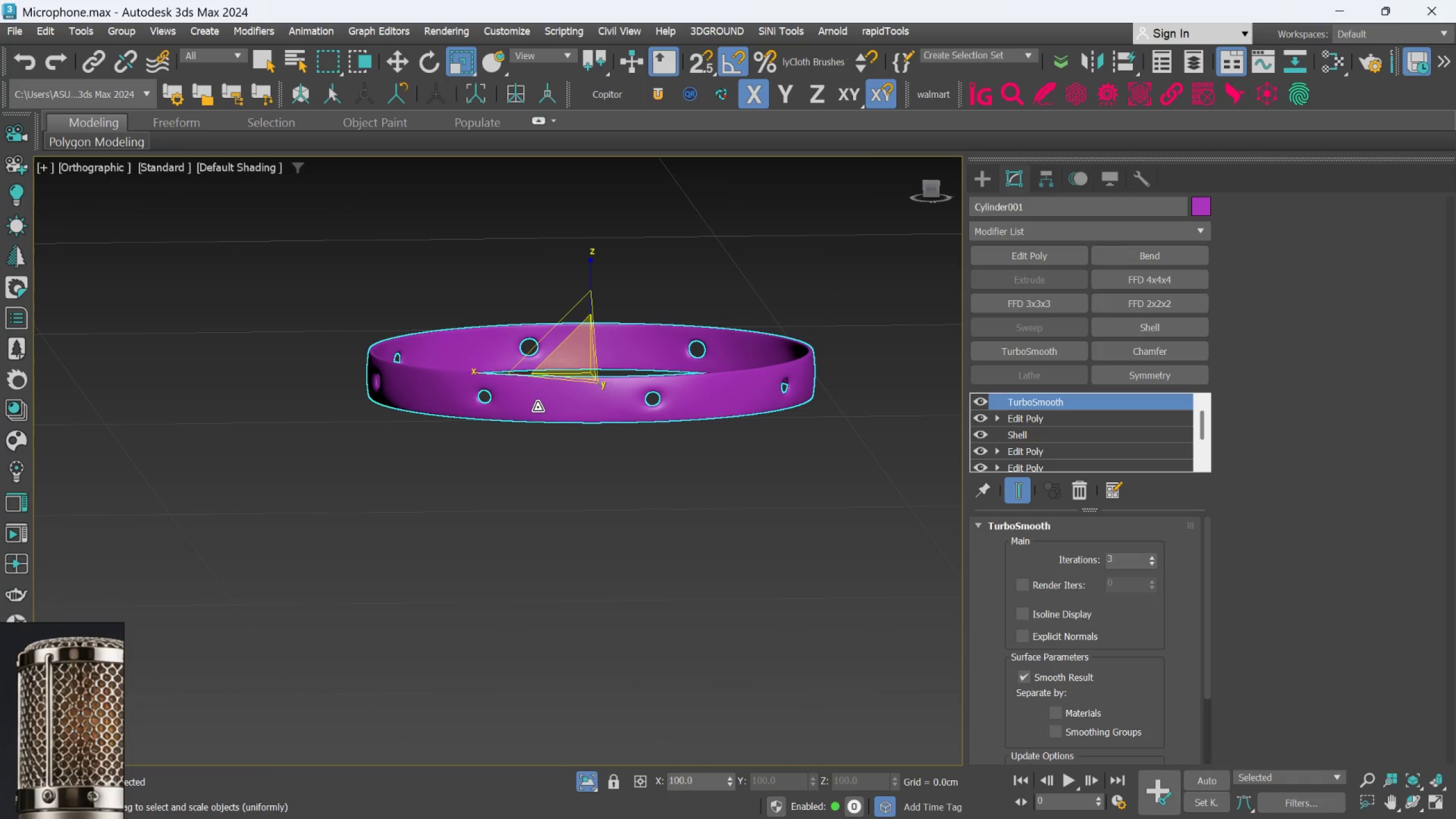 
hold_key(key=AltLeft, duration=0.74)
 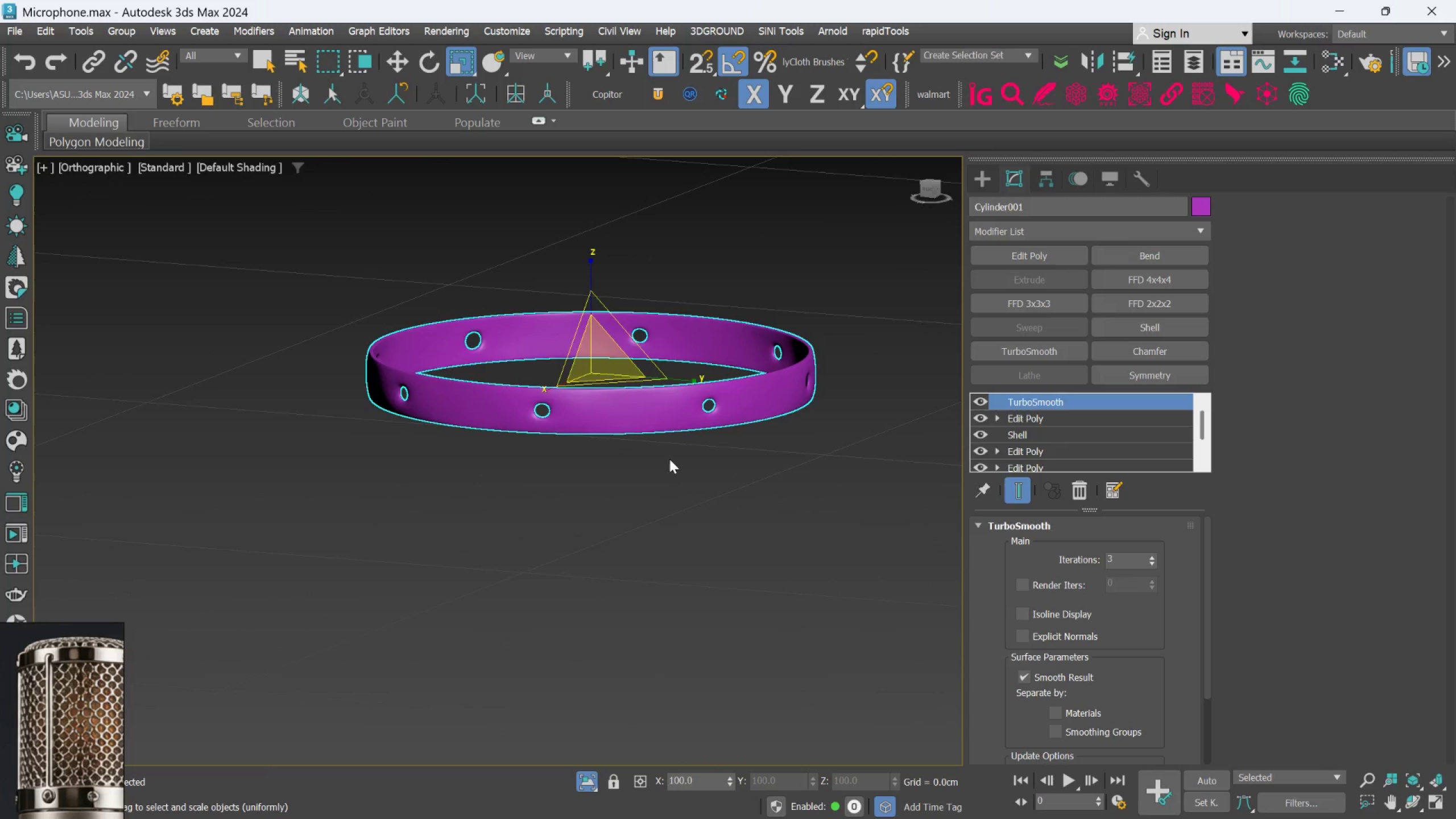 
left_click([669, 459])
 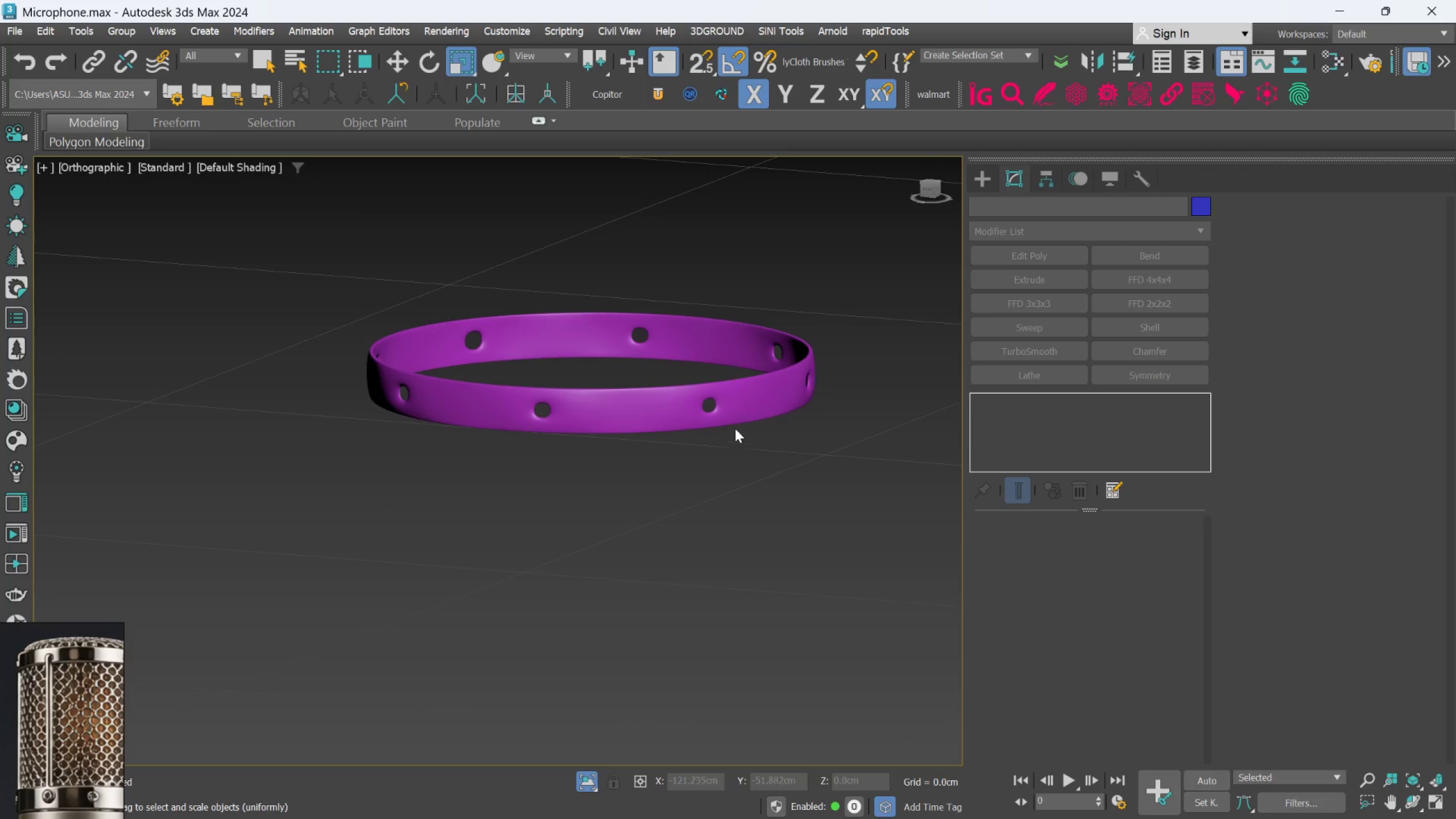 
left_click([717, 406])
 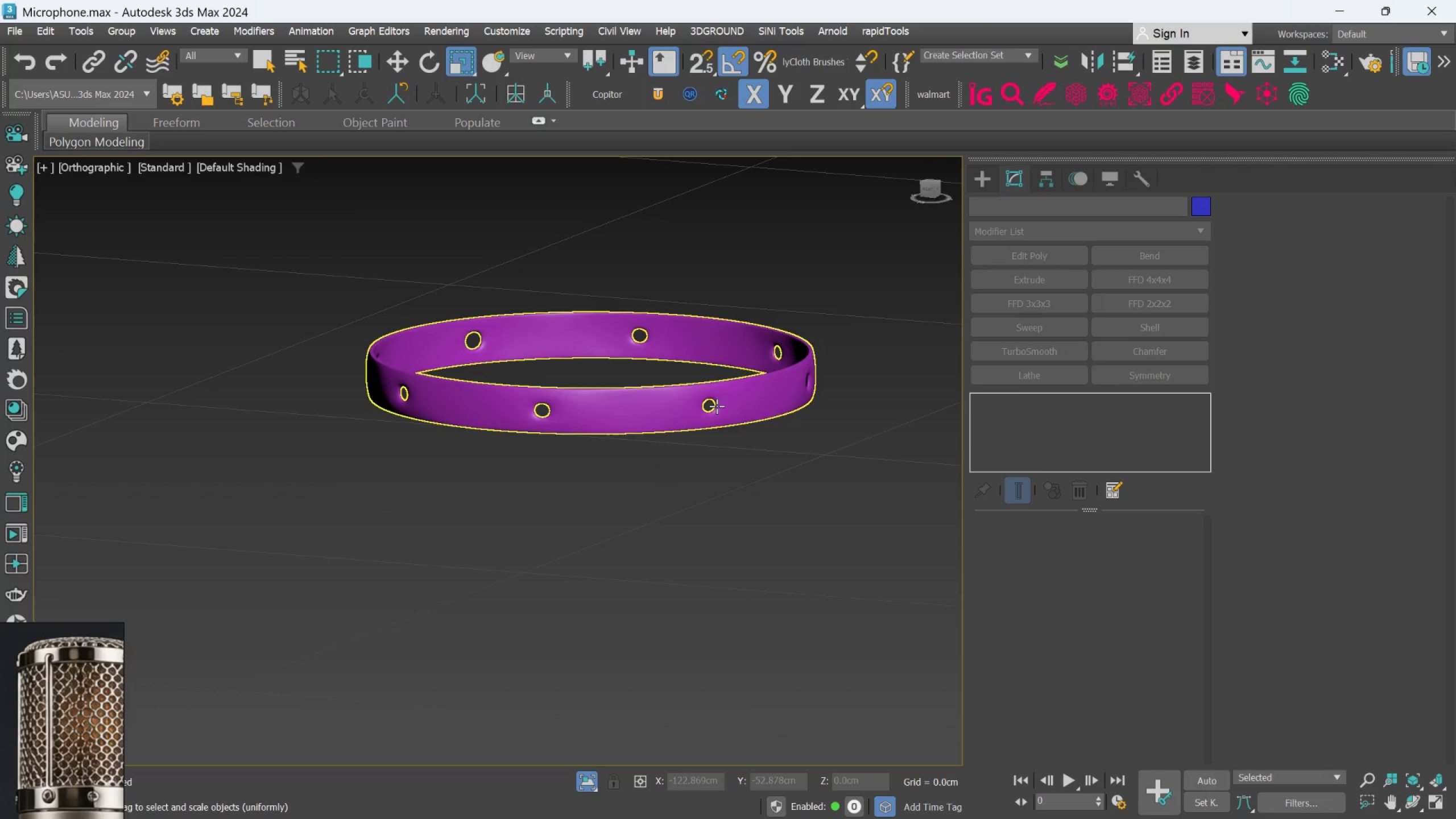 
key(Alt+AltLeft)
 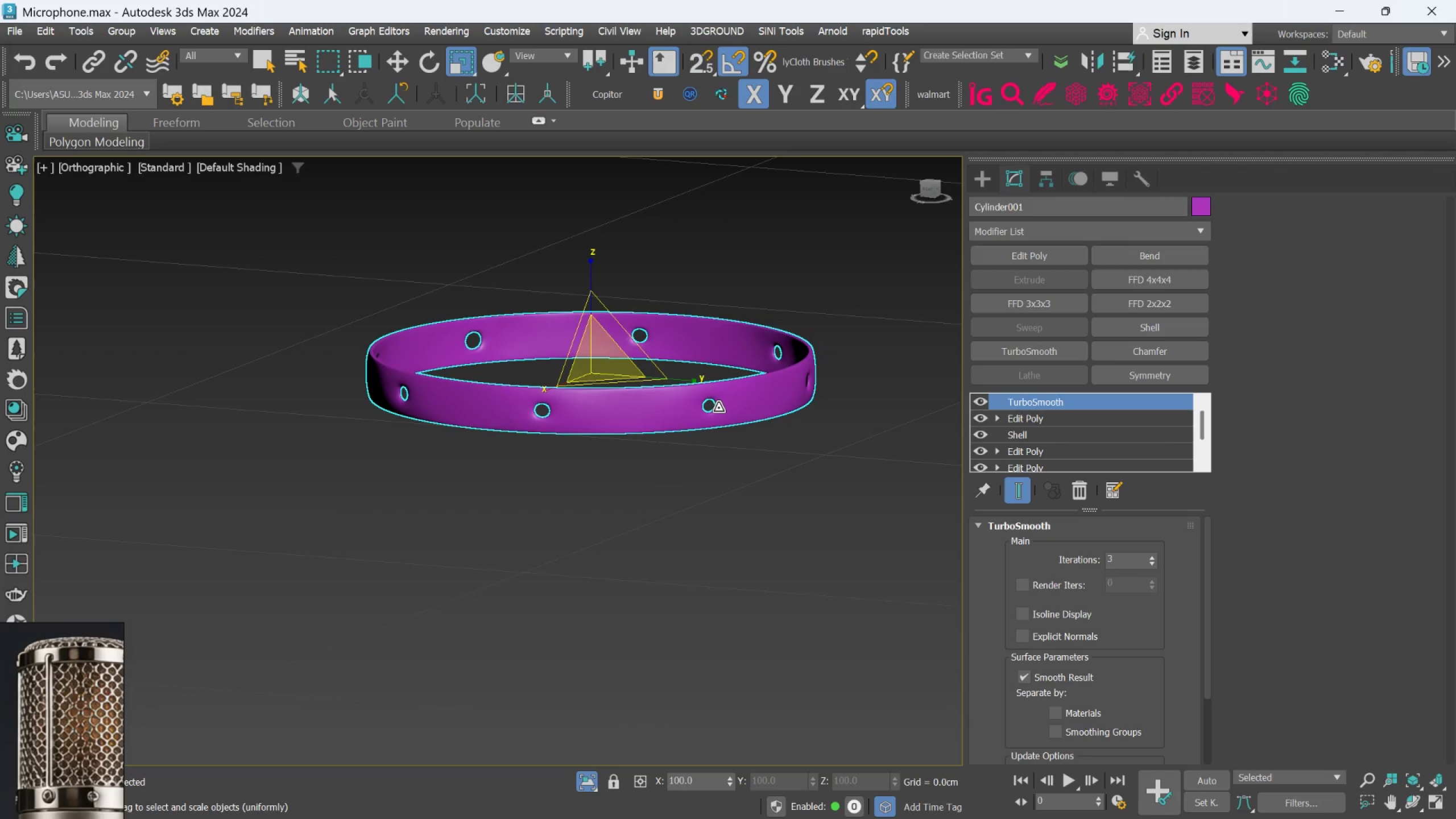 
hold_key(key=AltLeft, duration=0.73)
 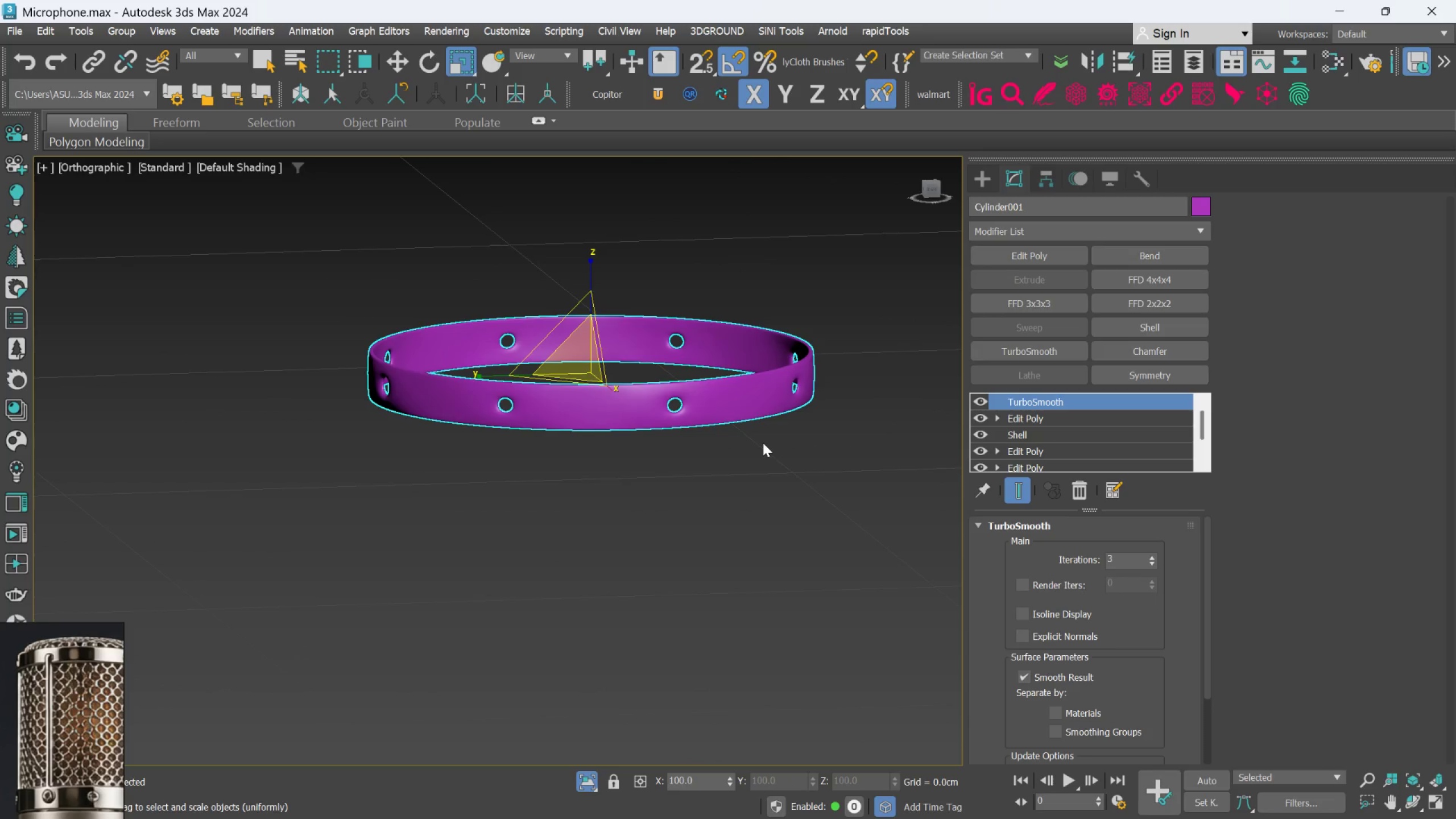 
left_click([763, 442])
 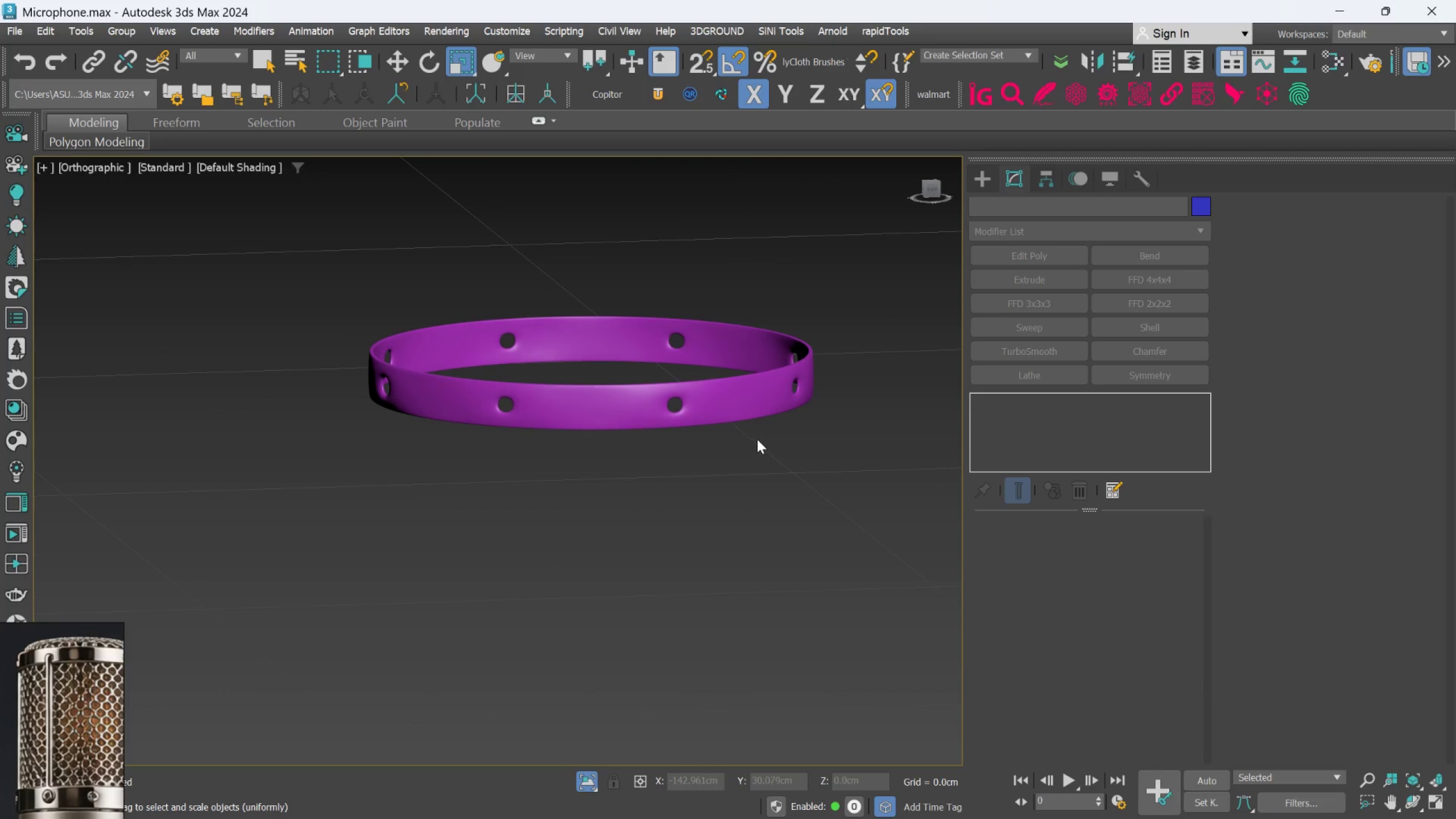 
key(Alt+AltLeft)
 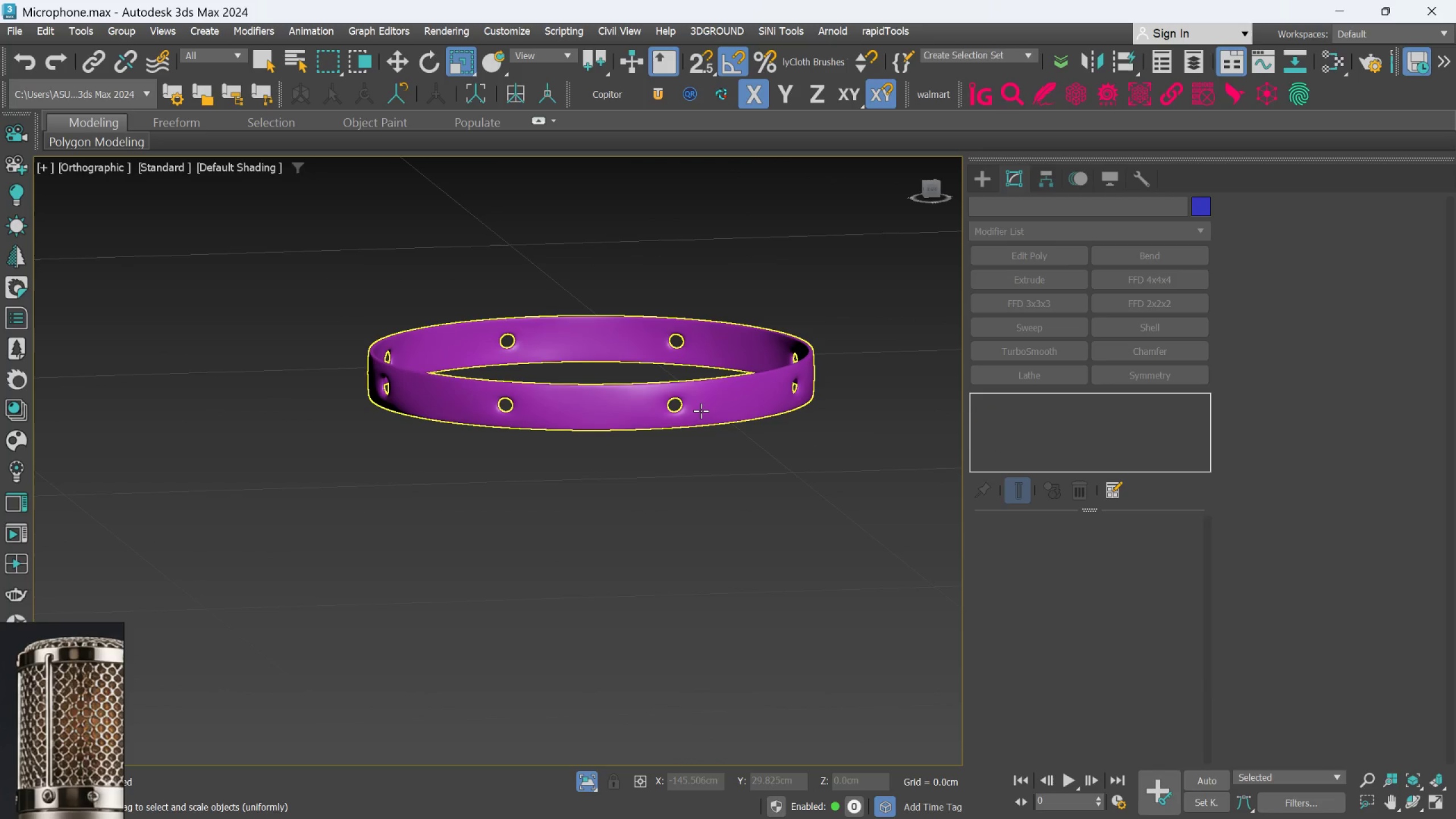 
hold_key(key=AltLeft, duration=0.61)
 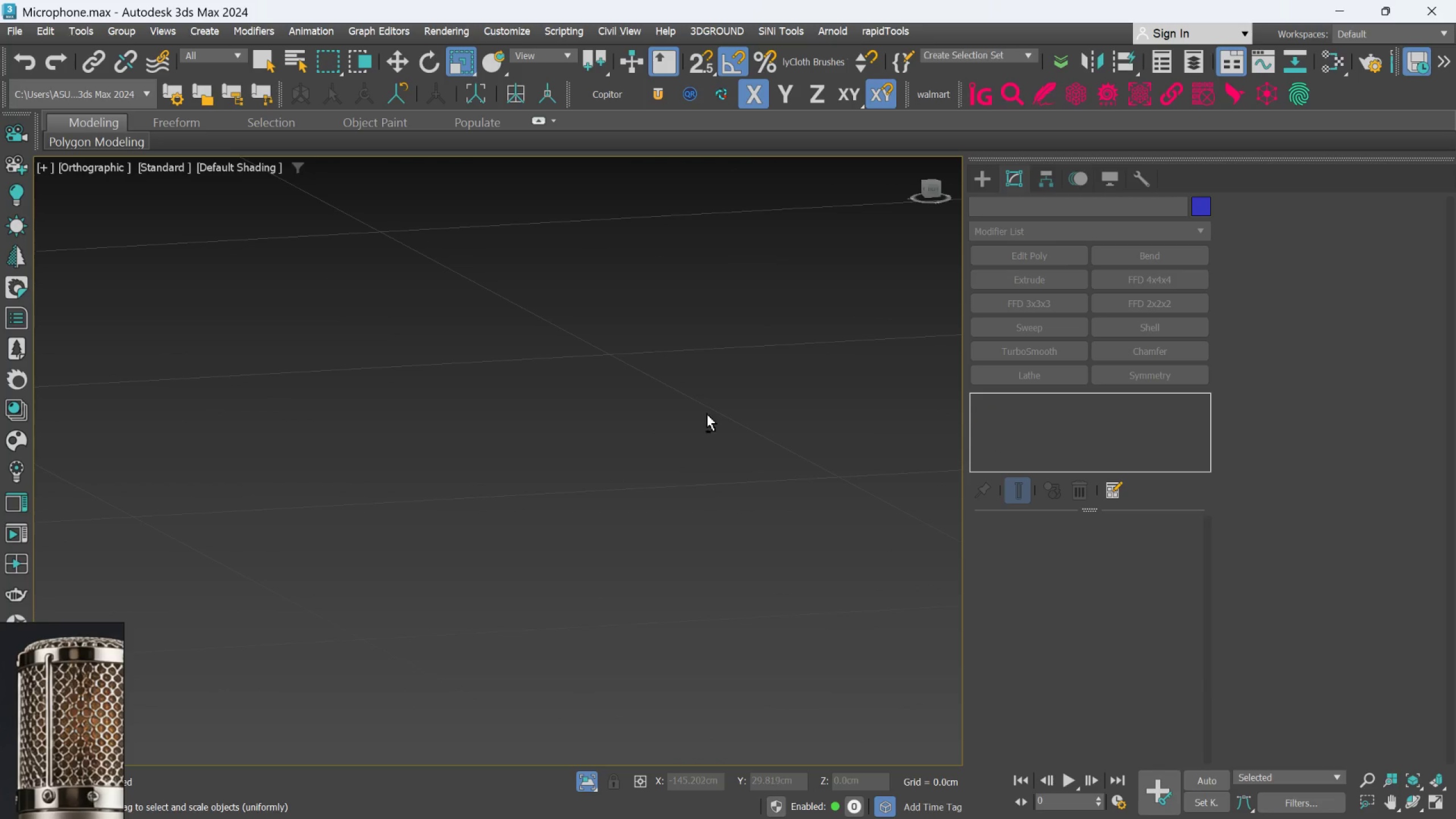 
scroll: coordinate [708, 415], scroll_direction: down, amount: 5.0
 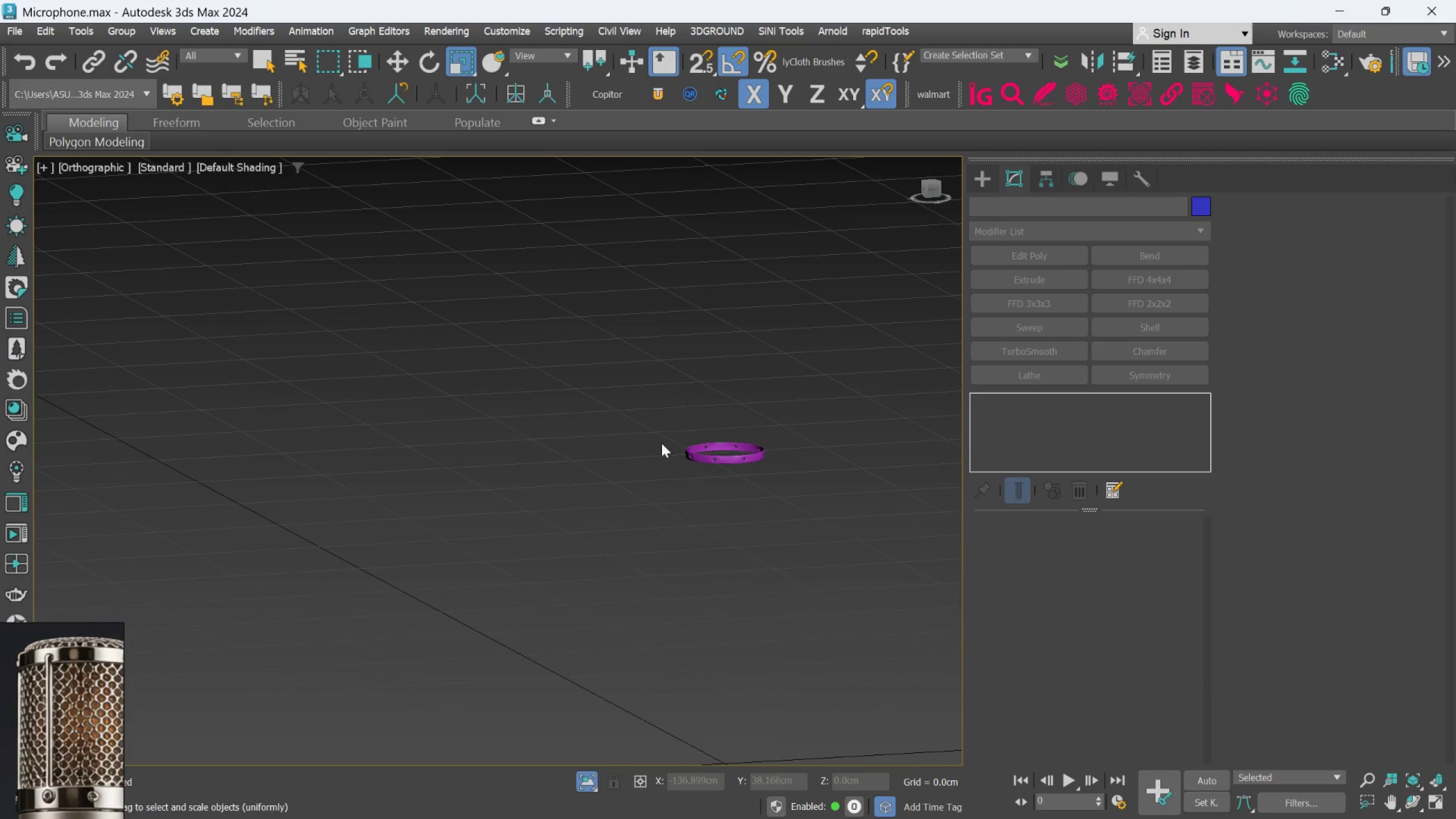 
scroll: coordinate [715, 503], scroll_direction: up, amount: 6.0
 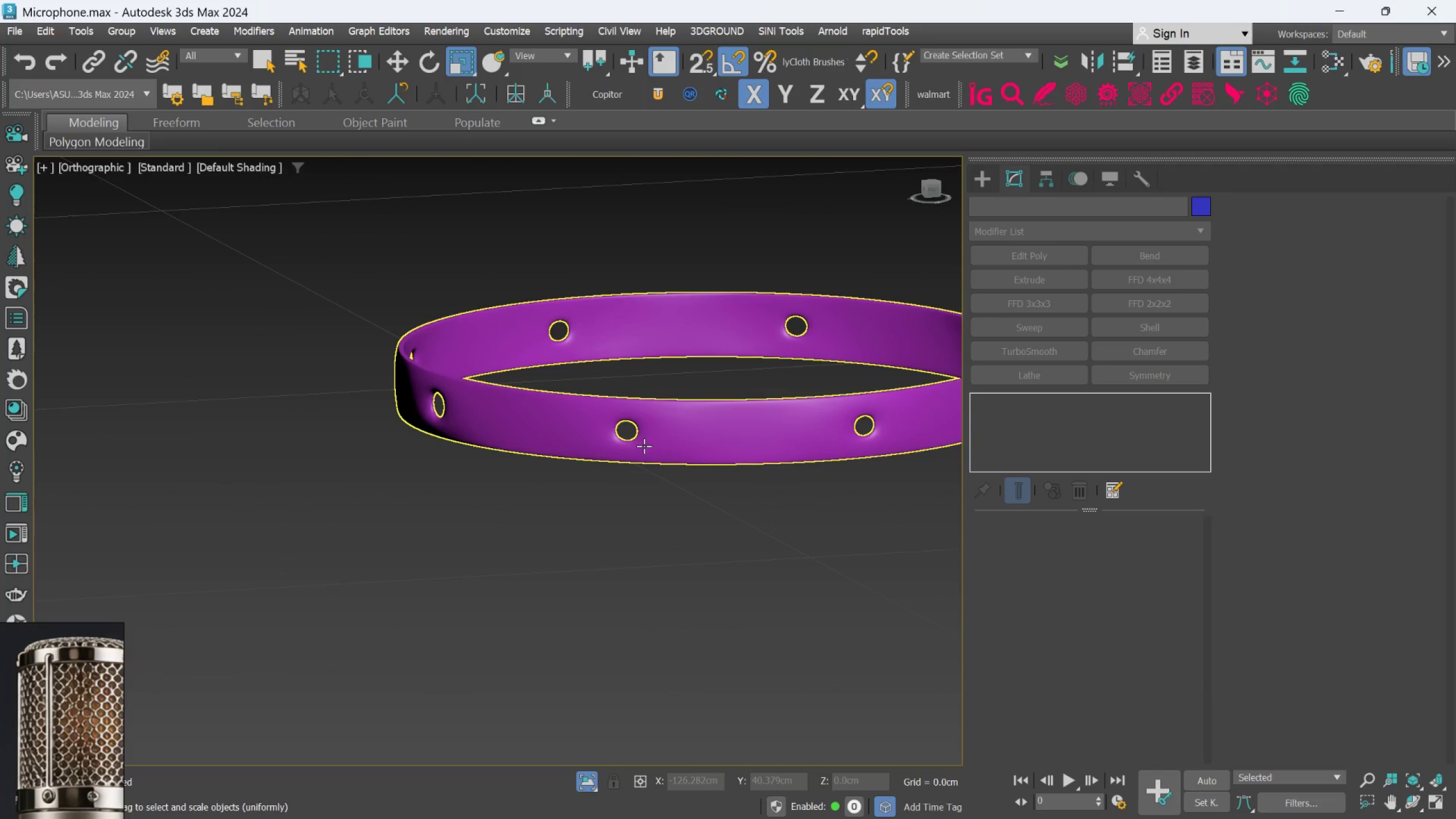 
left_click([639, 439])
 